 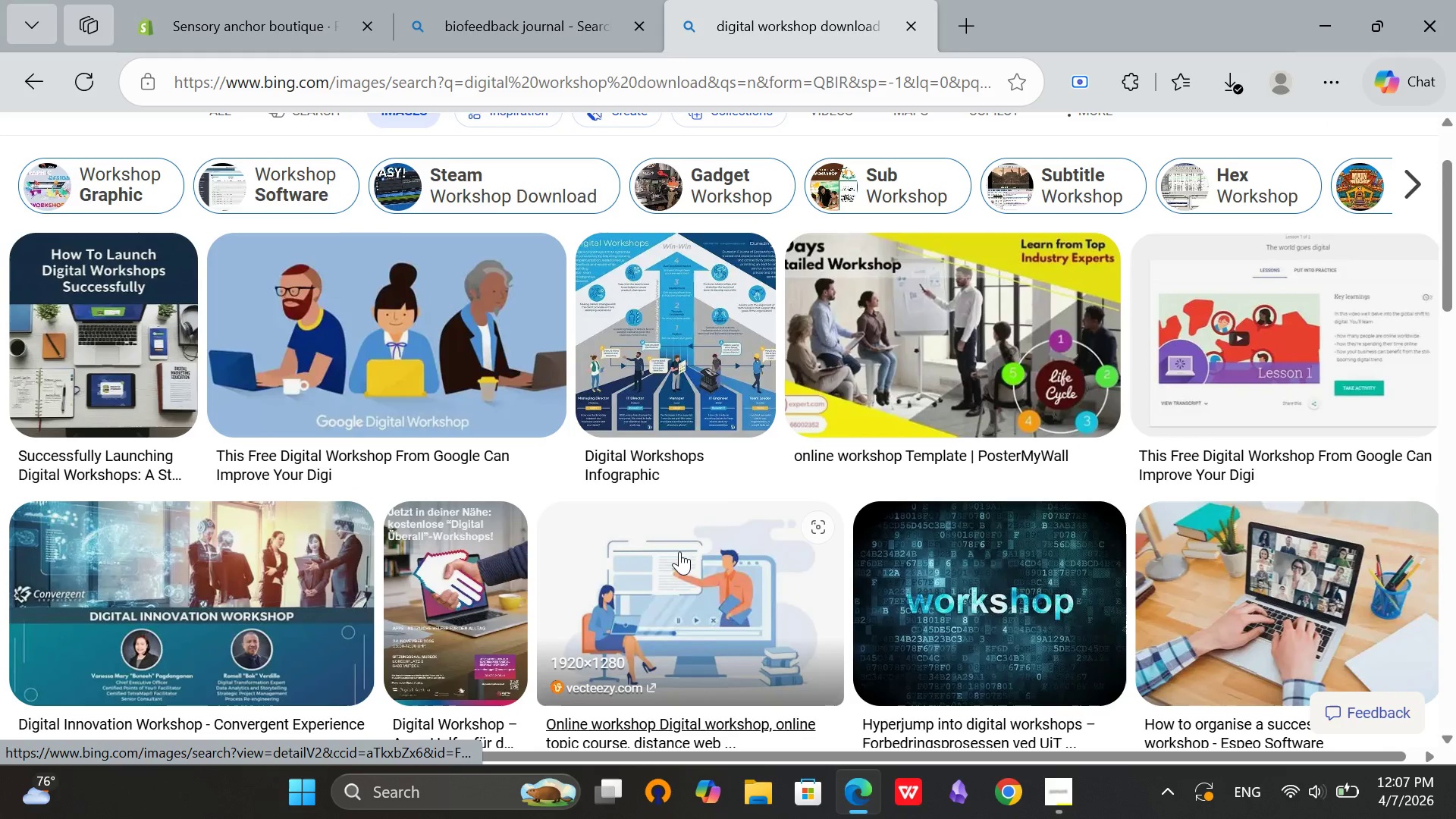 
left_click([365, 296])
 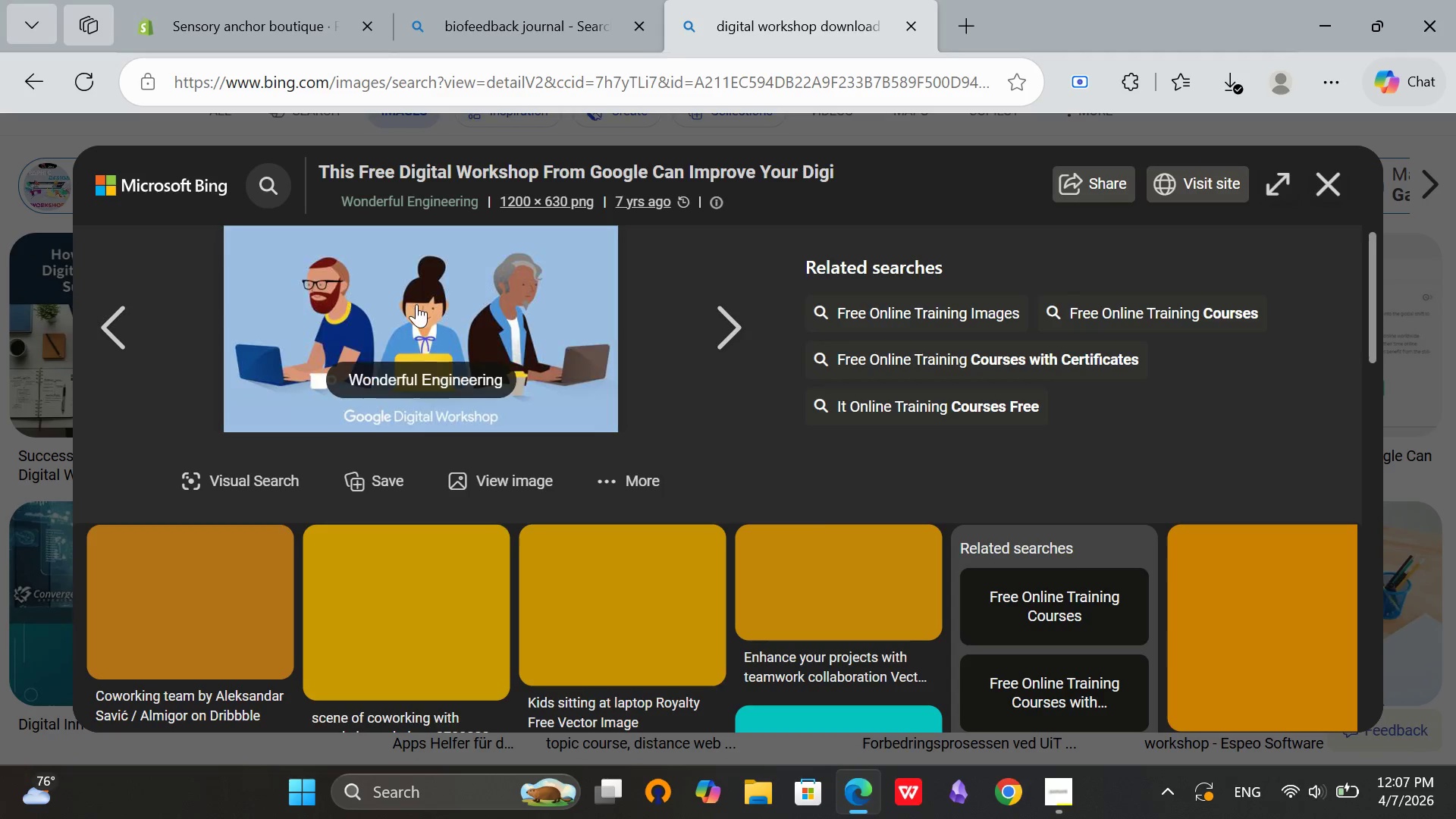 
right_click([448, 289])
 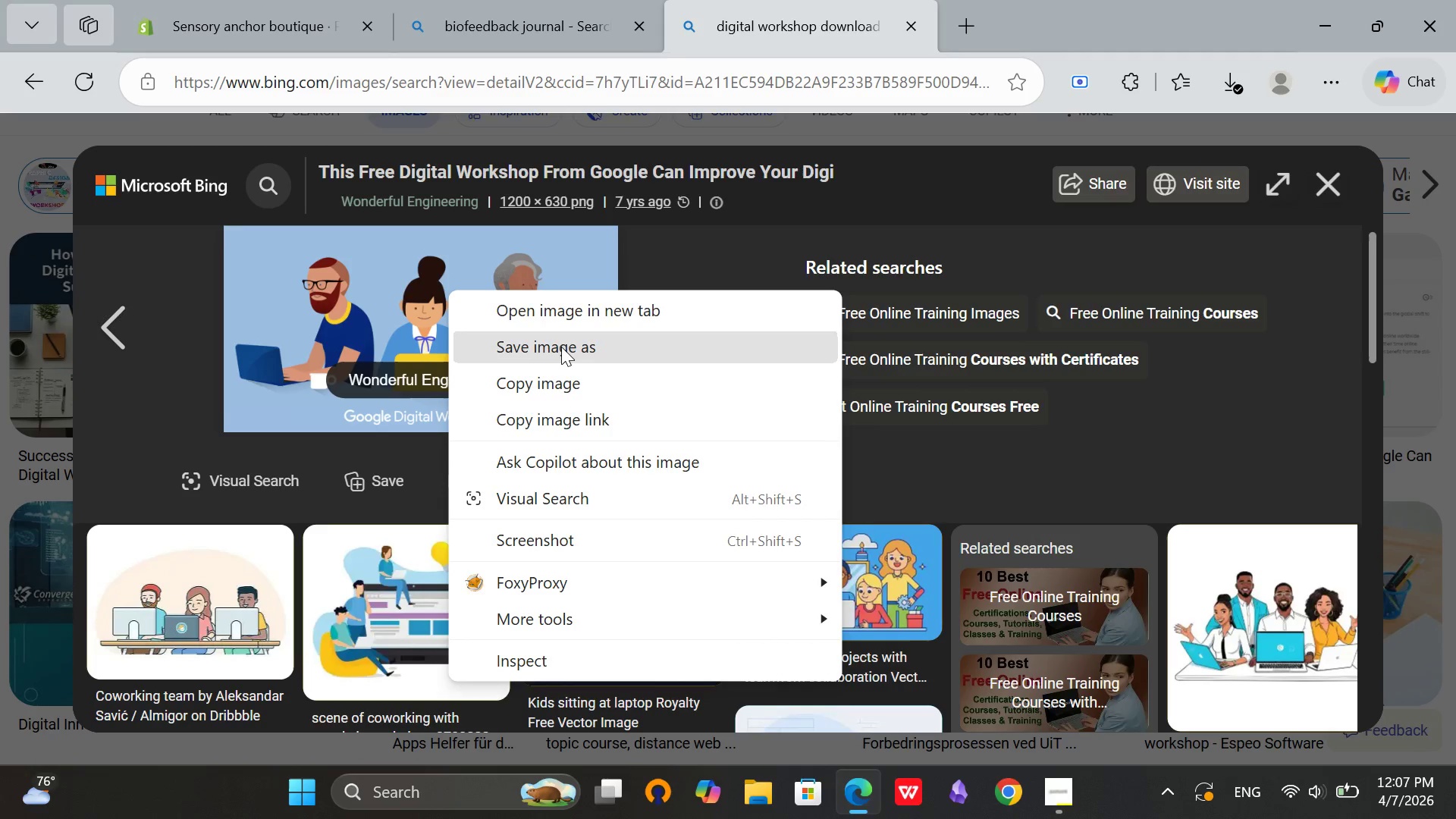 
left_click([561, 347])
 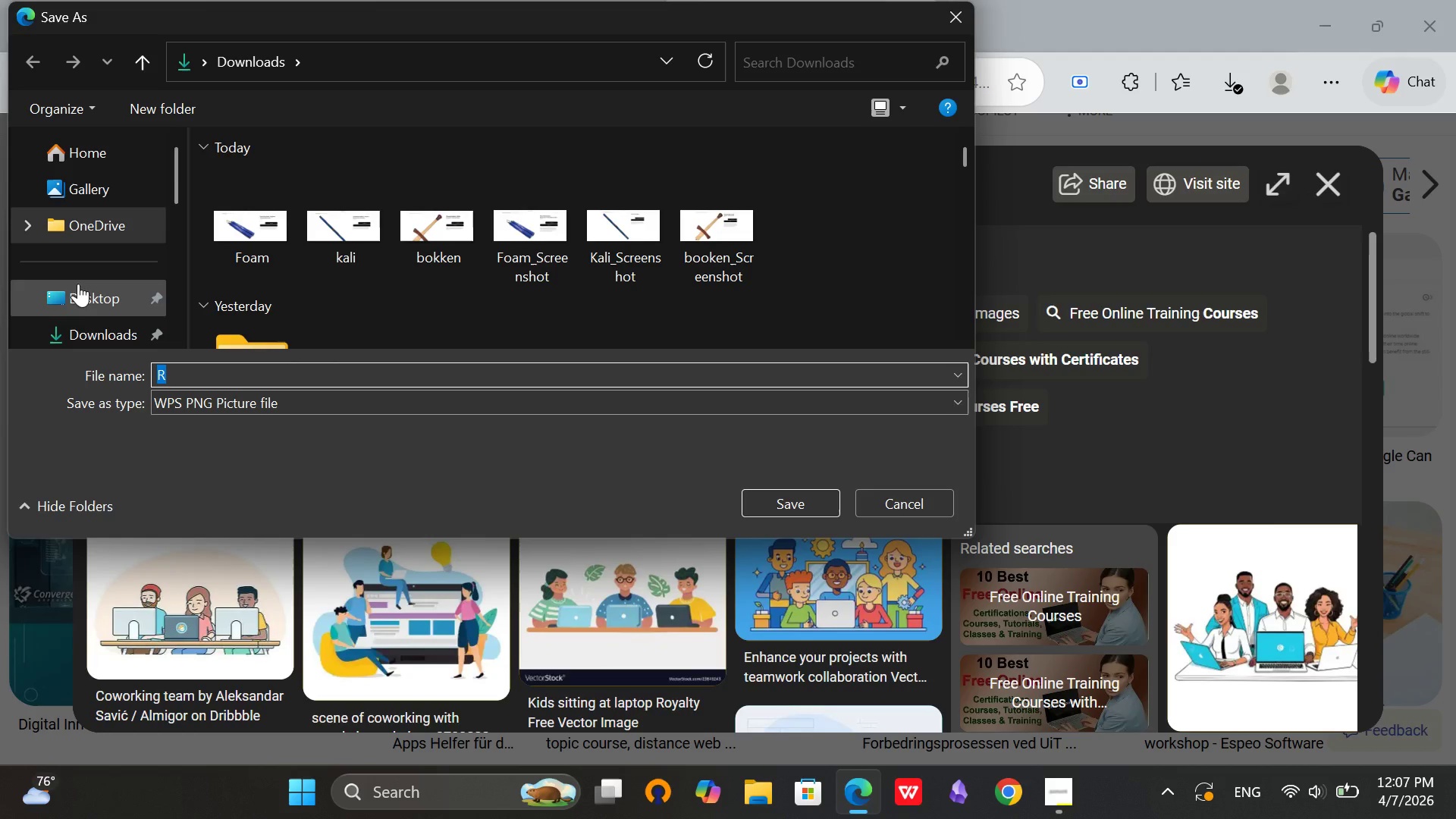 
left_click([70, 326])
 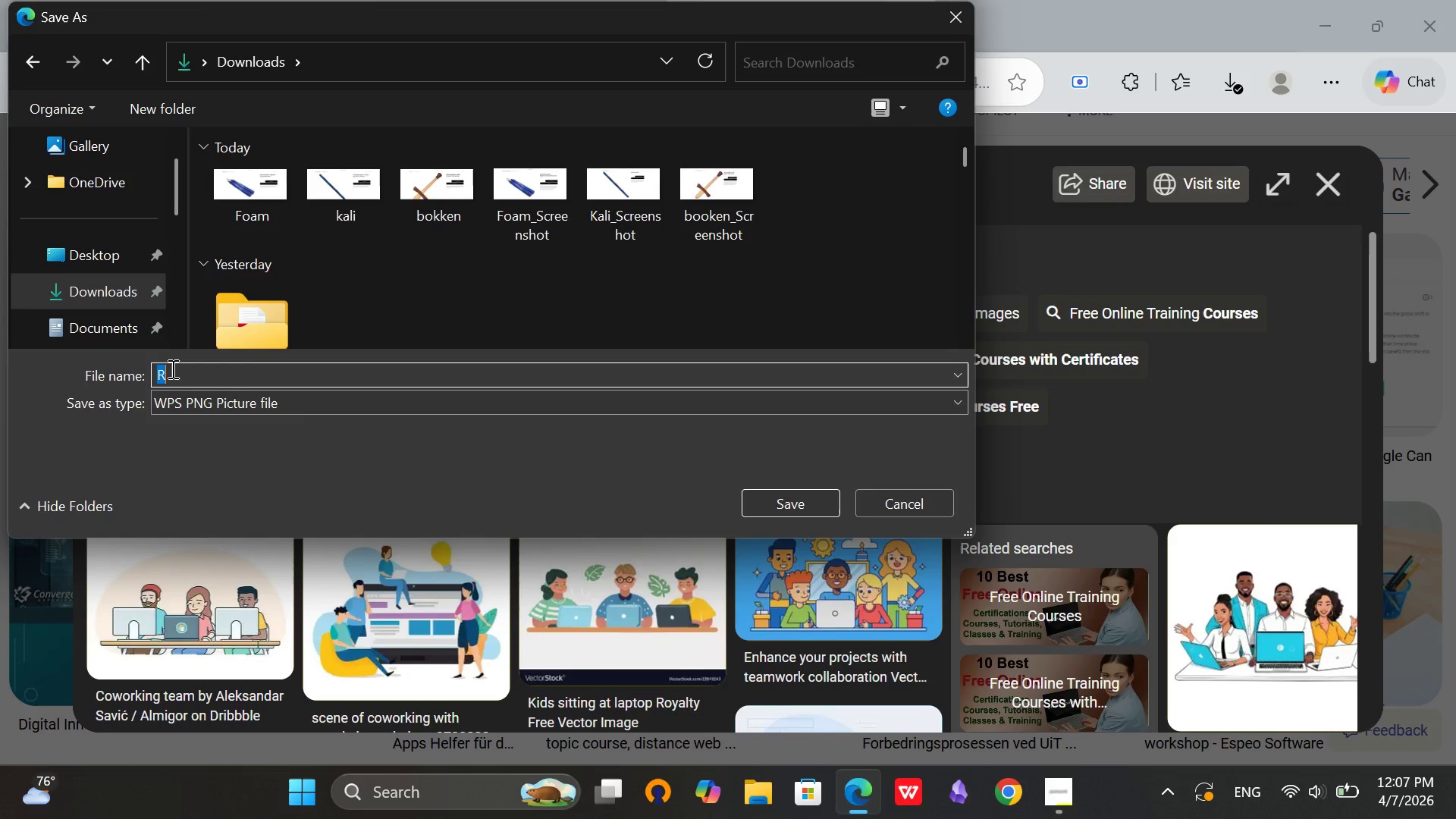 
key(Backspace)
type(didgital)
key(Backspace)
key(Backspace)
key(Backspace)
key(Backspace)
key(Backspace)
key(Backspace)
type(gital workshop)
 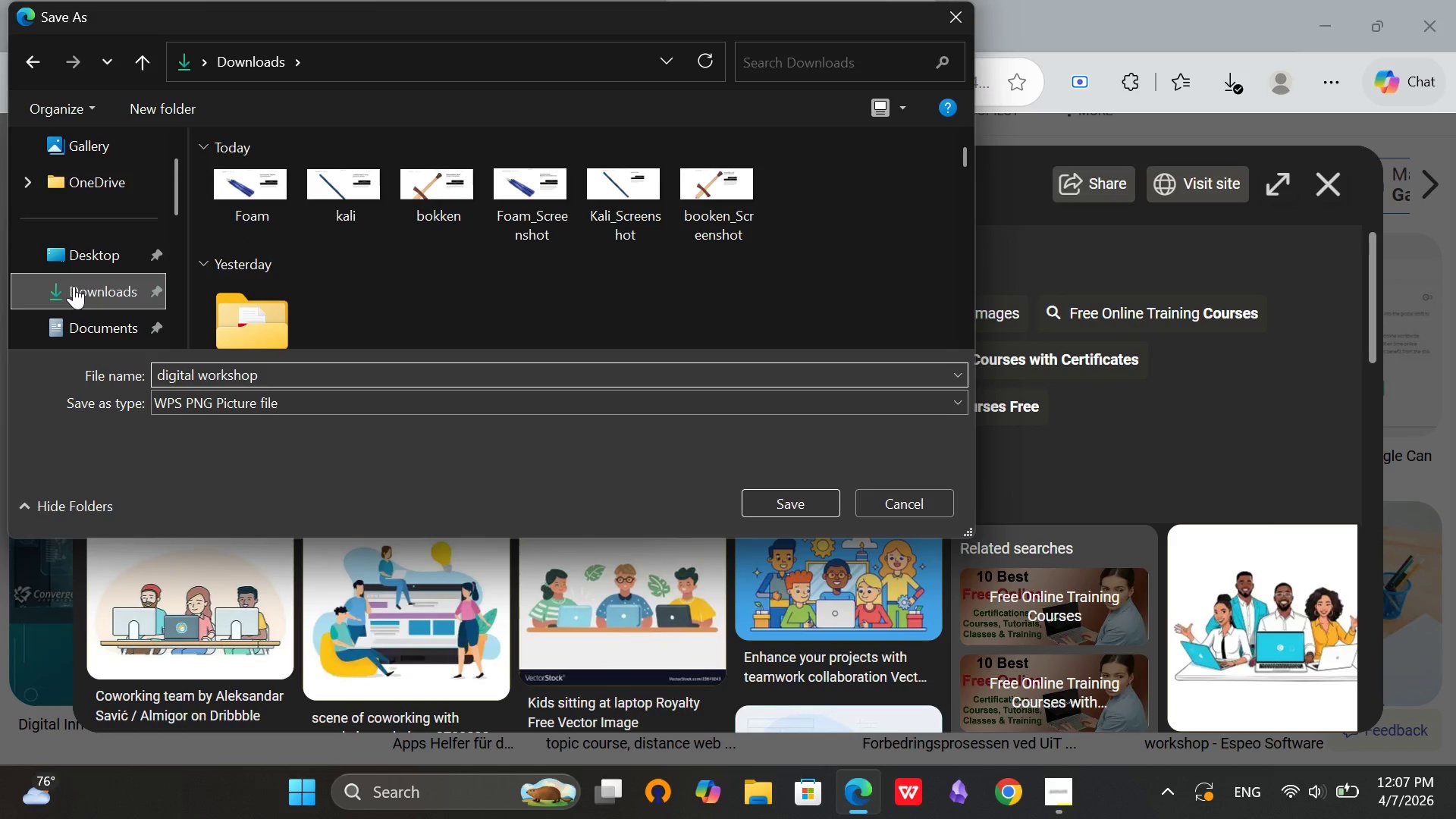 
left_click([74, 285])
 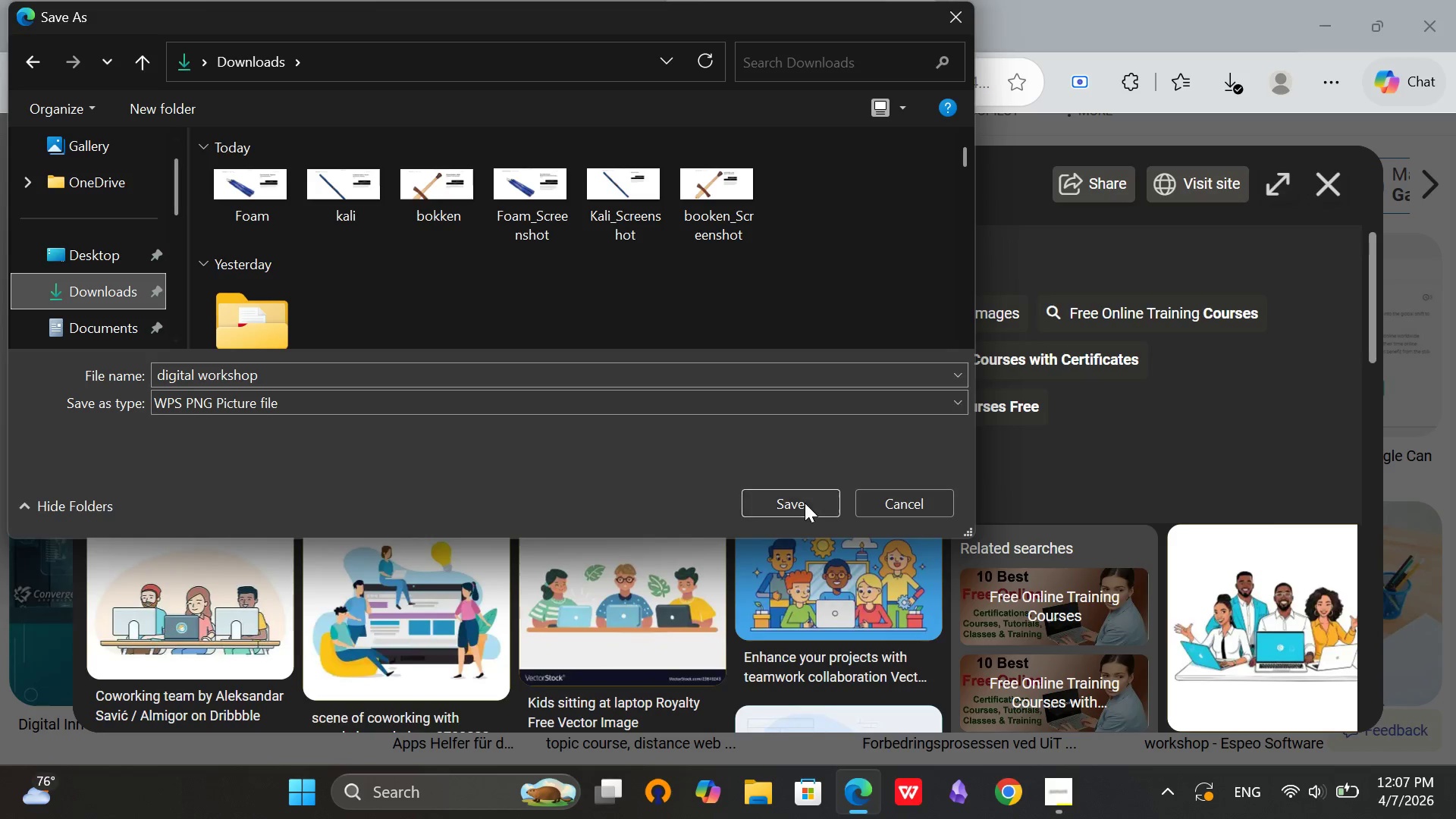 
left_click([805, 503])
 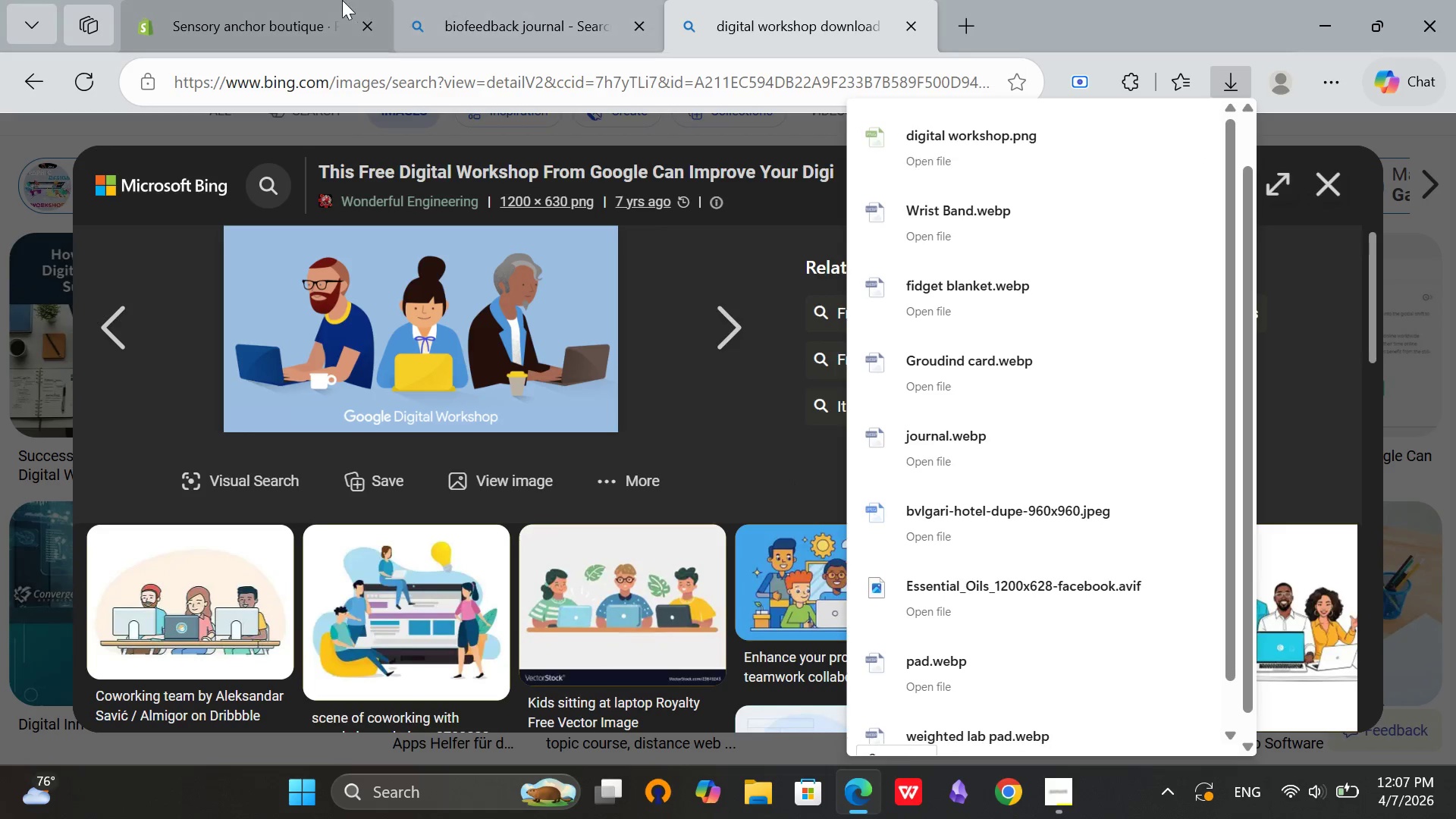 
left_click([321, 0])
 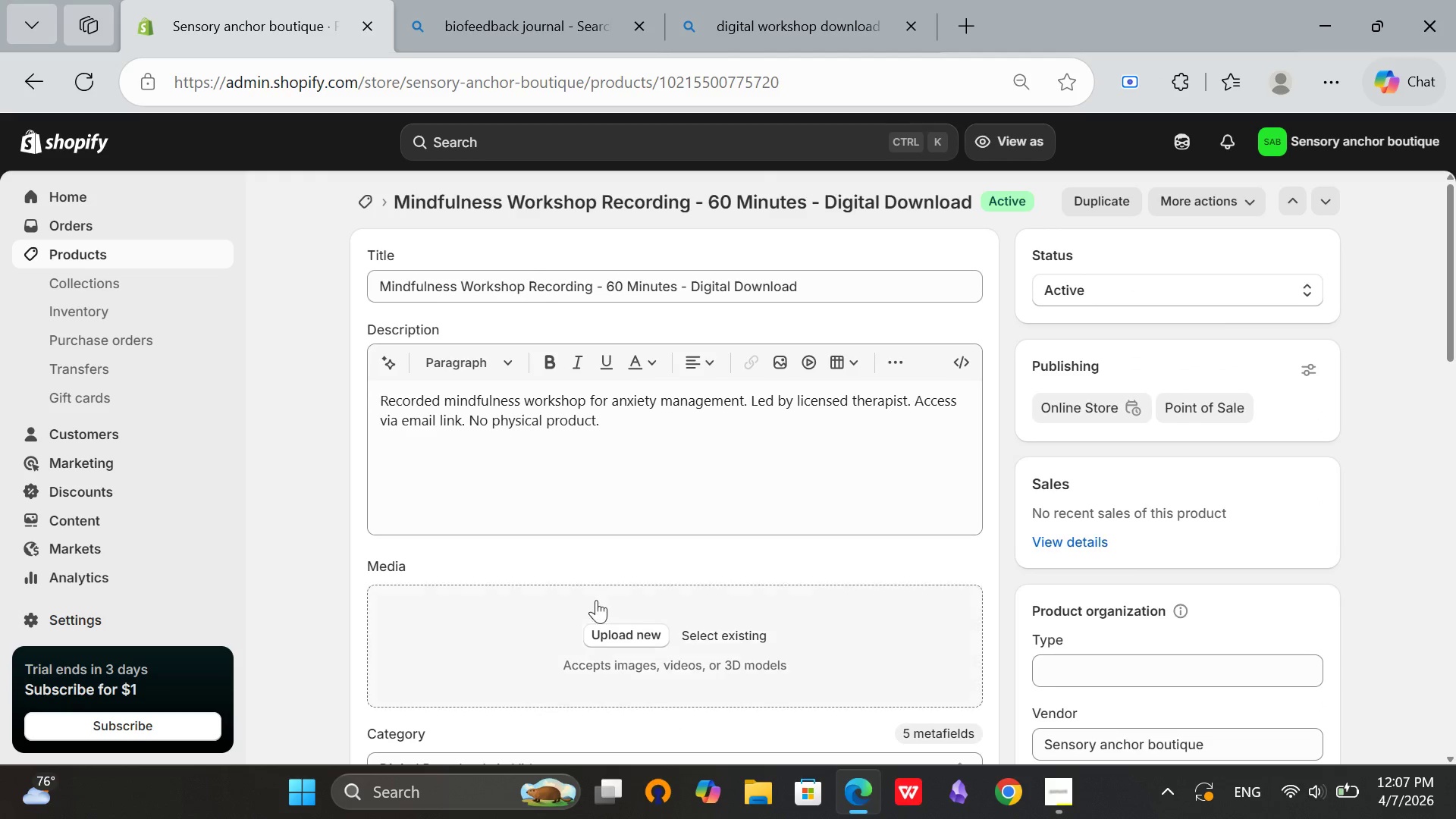 
left_click([599, 623])
 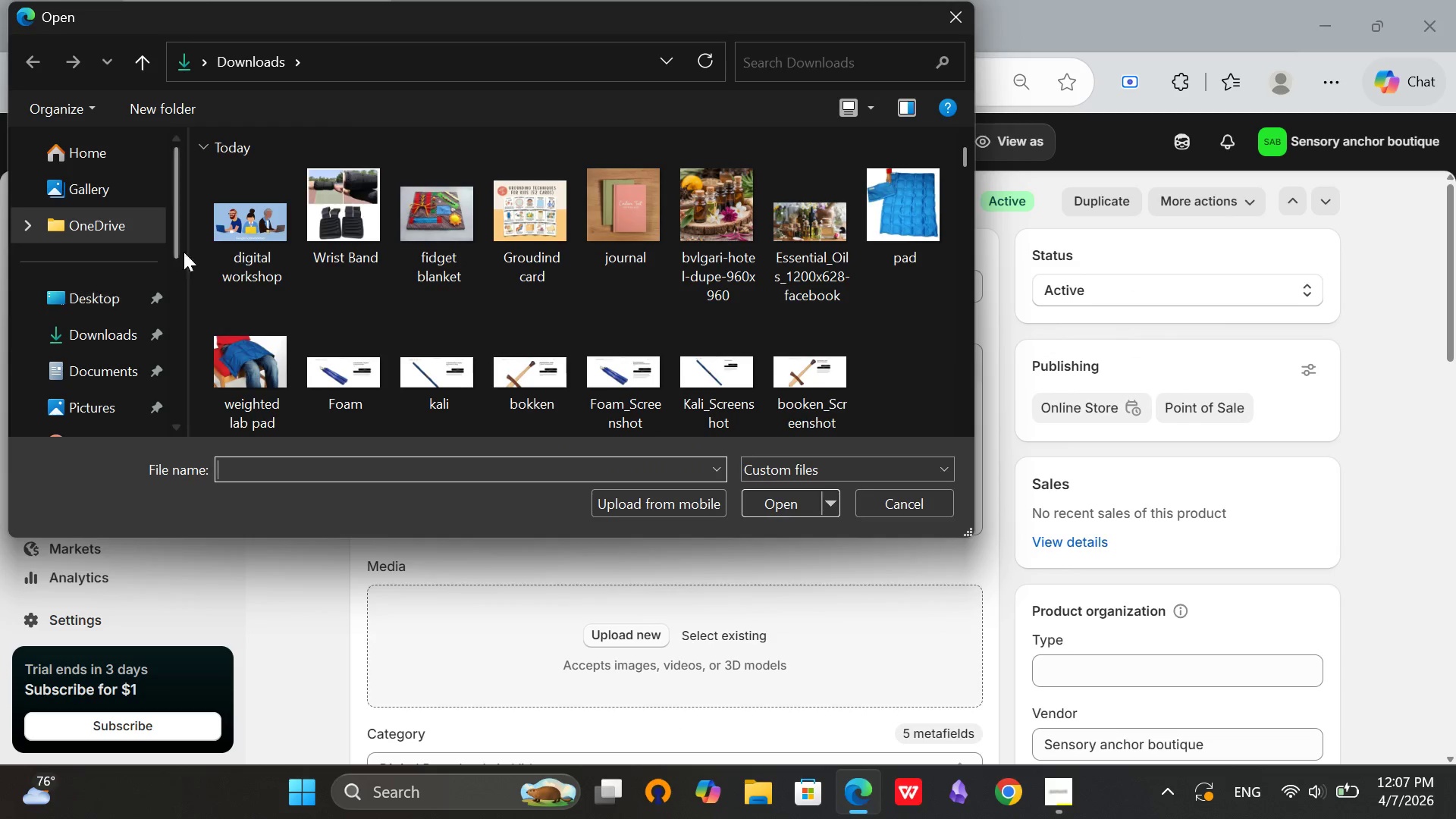 
double_click([246, 230])
 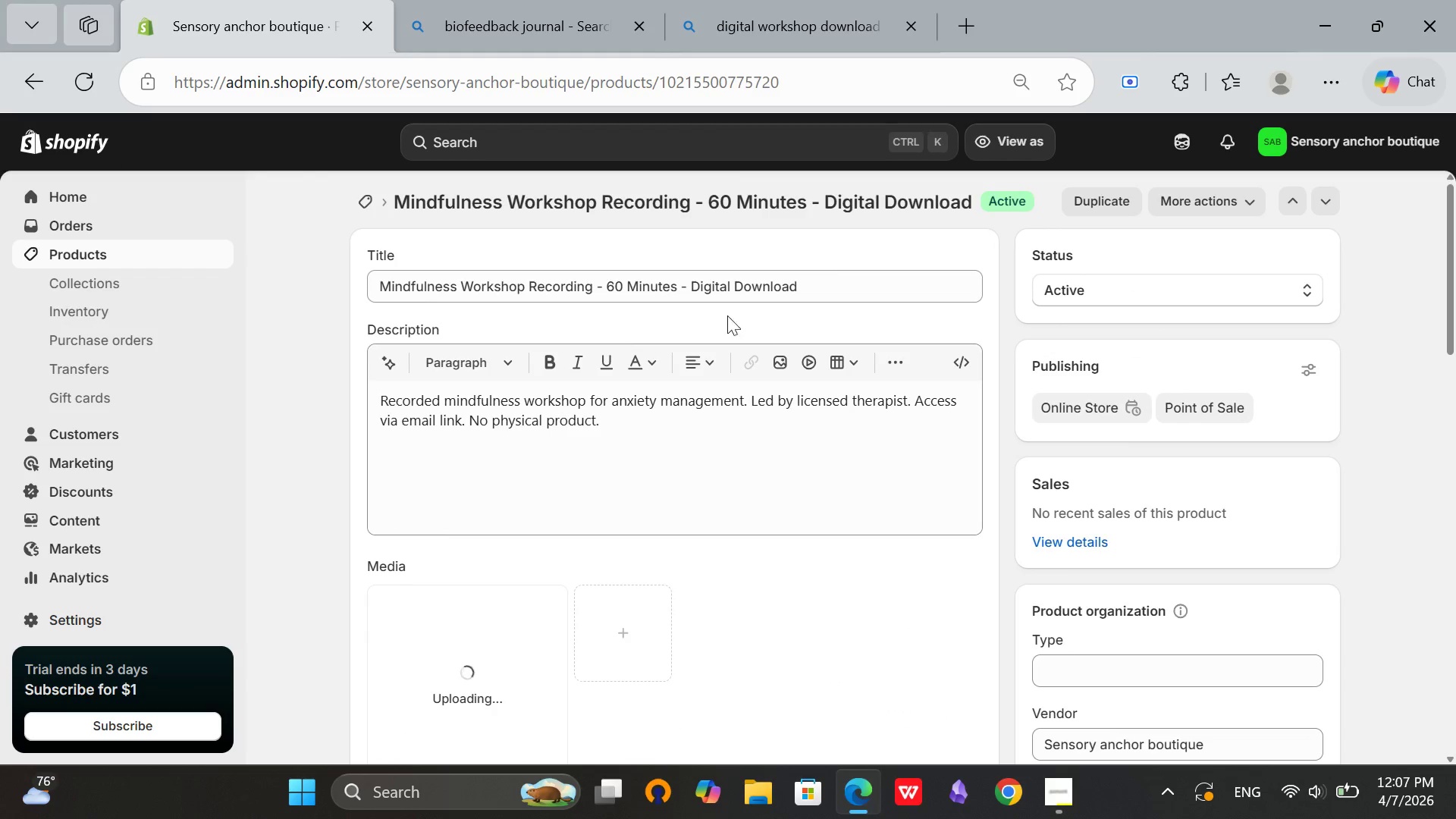 
mouse_move([971, 332])
 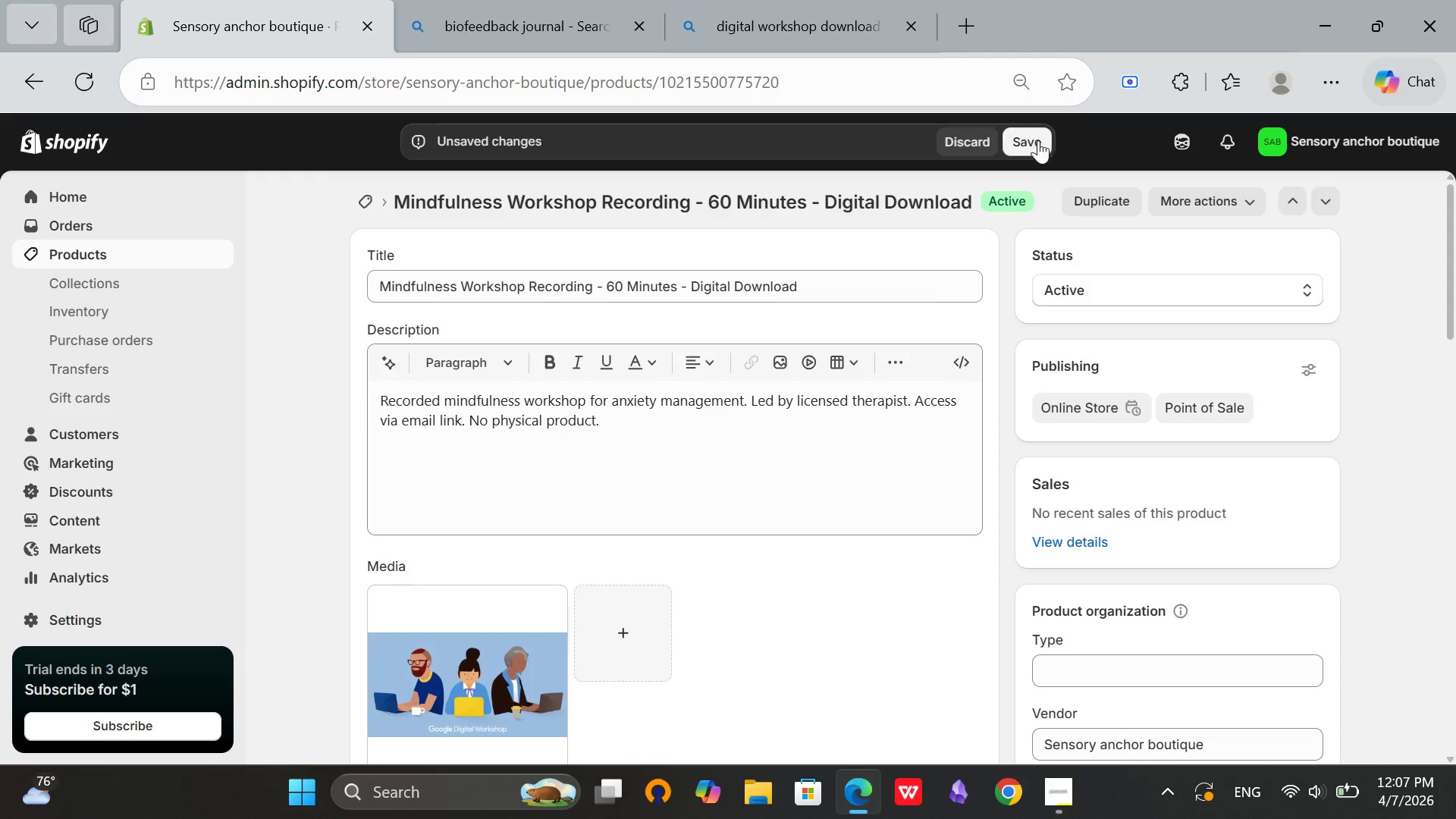 
left_click([1037, 140])
 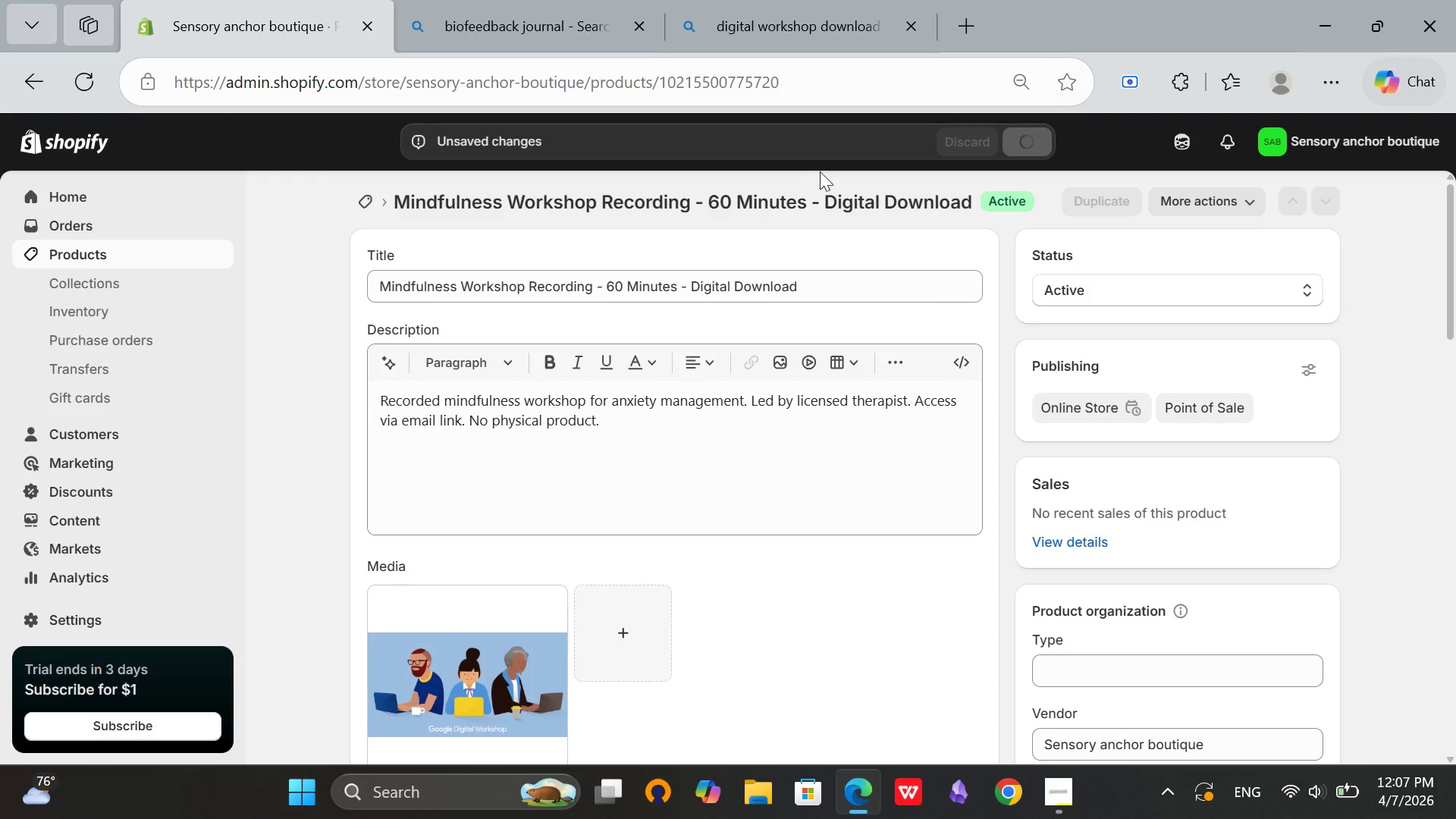 
mouse_move([447, 41])
 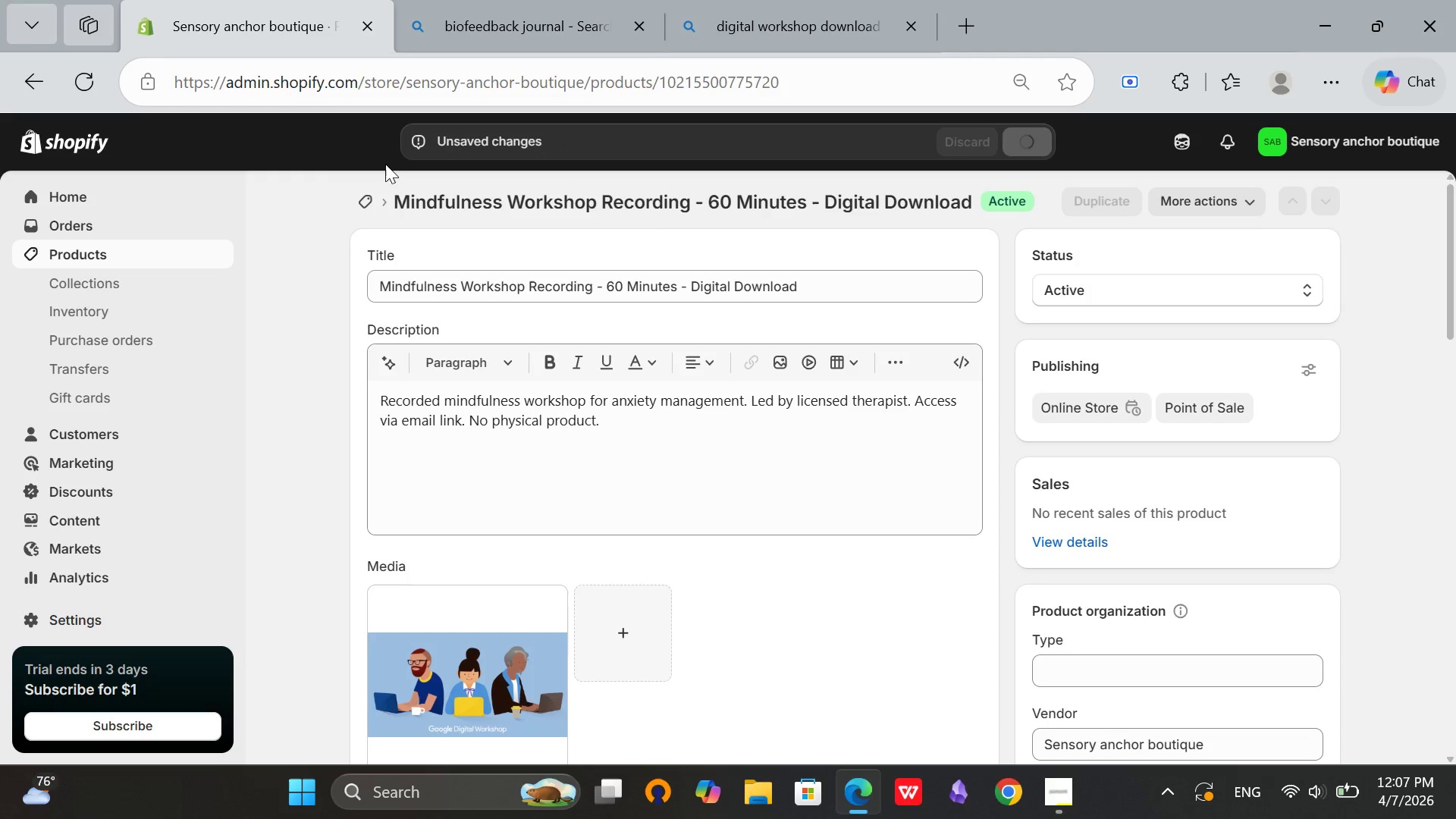 
mouse_move([386, 184])
 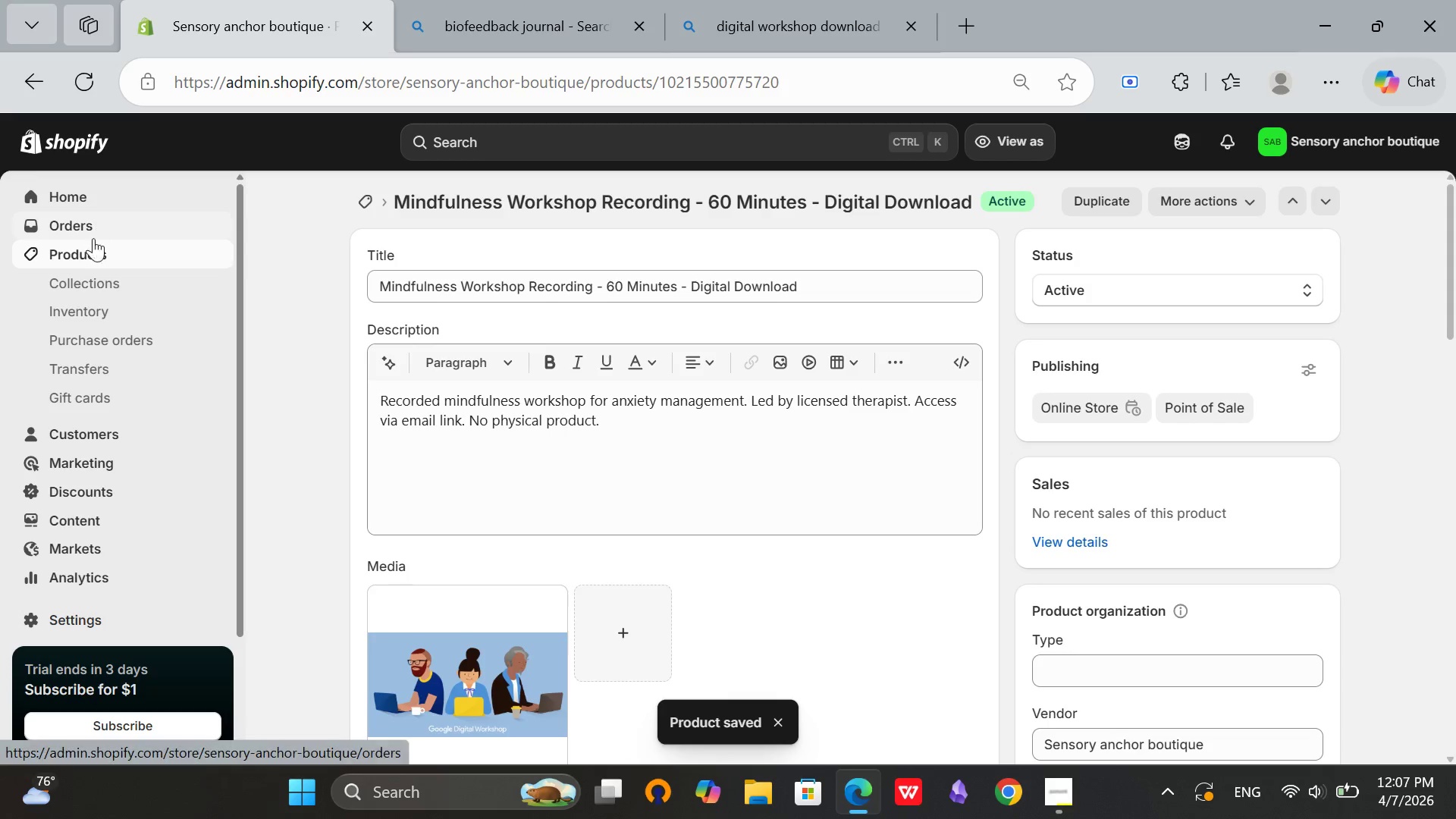 
left_click([86, 254])
 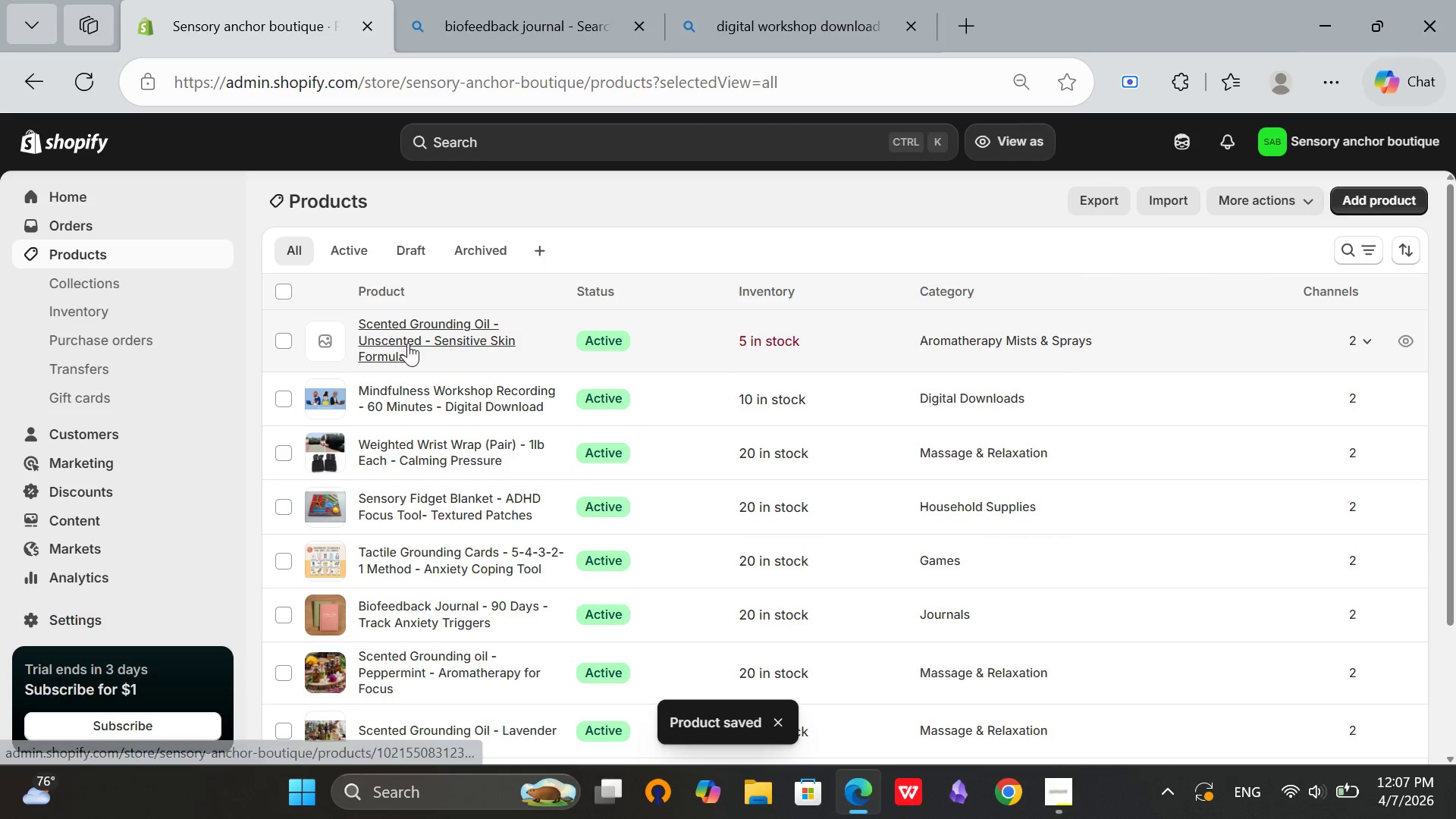 
scroll: coordinate [413, 332], scroll_direction: down, amount: 1.0
 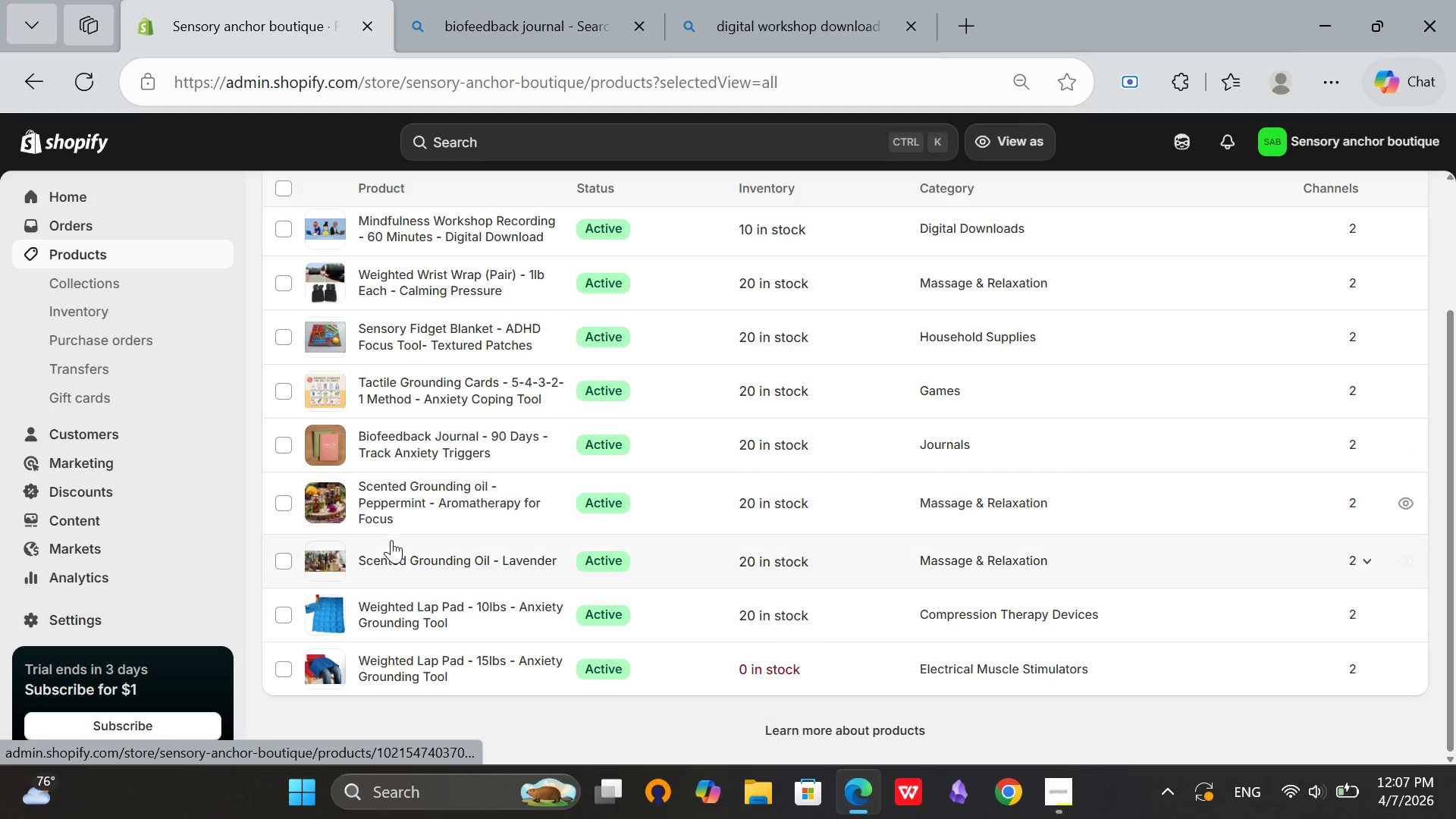 
scroll: coordinate [394, 509], scroll_direction: up, amount: 3.0
 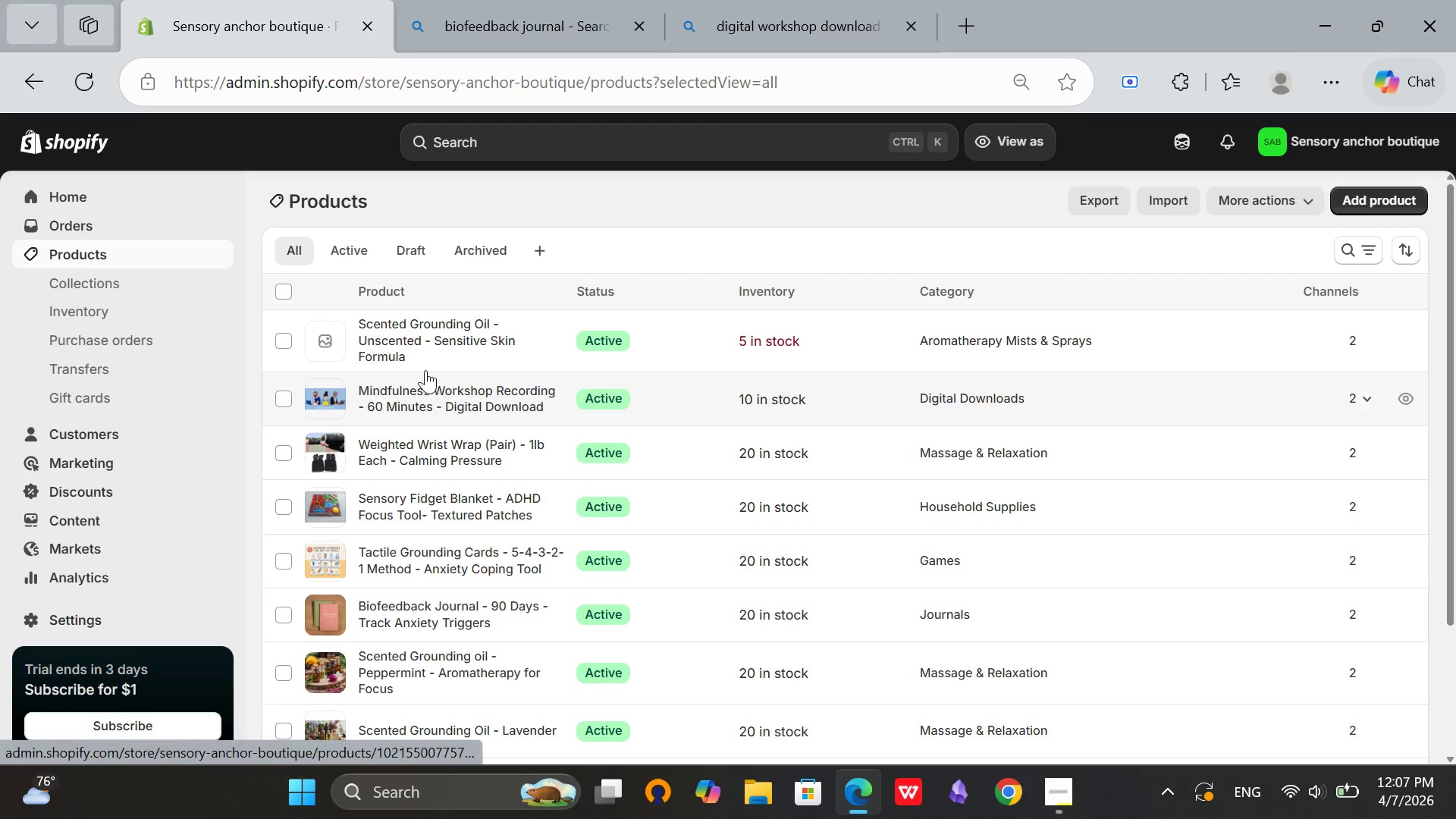 
scroll: coordinate [463, 303], scroll_direction: down, amount: 2.0
 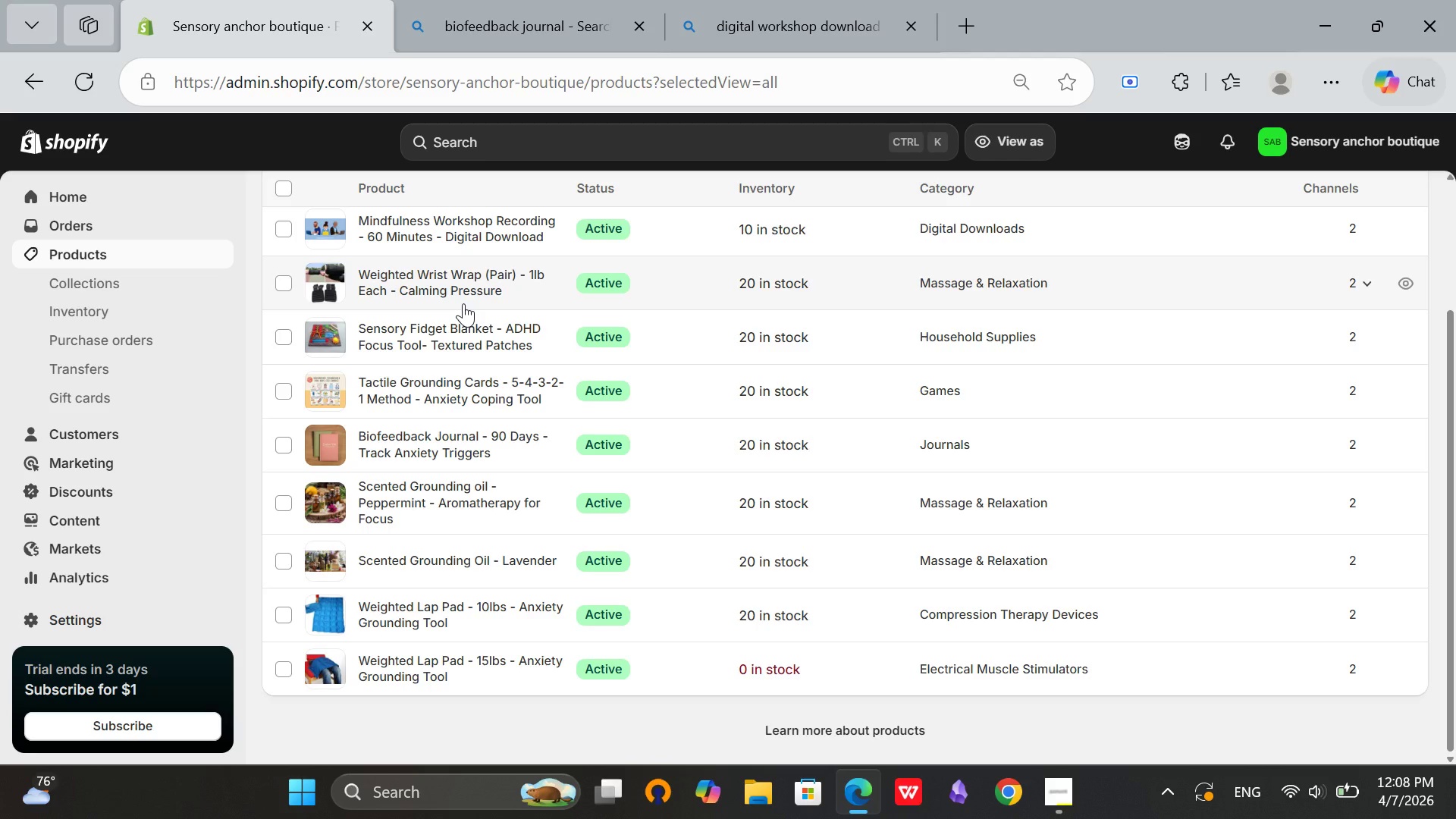 
scroll: coordinate [463, 303], scroll_direction: up, amount: 3.0
 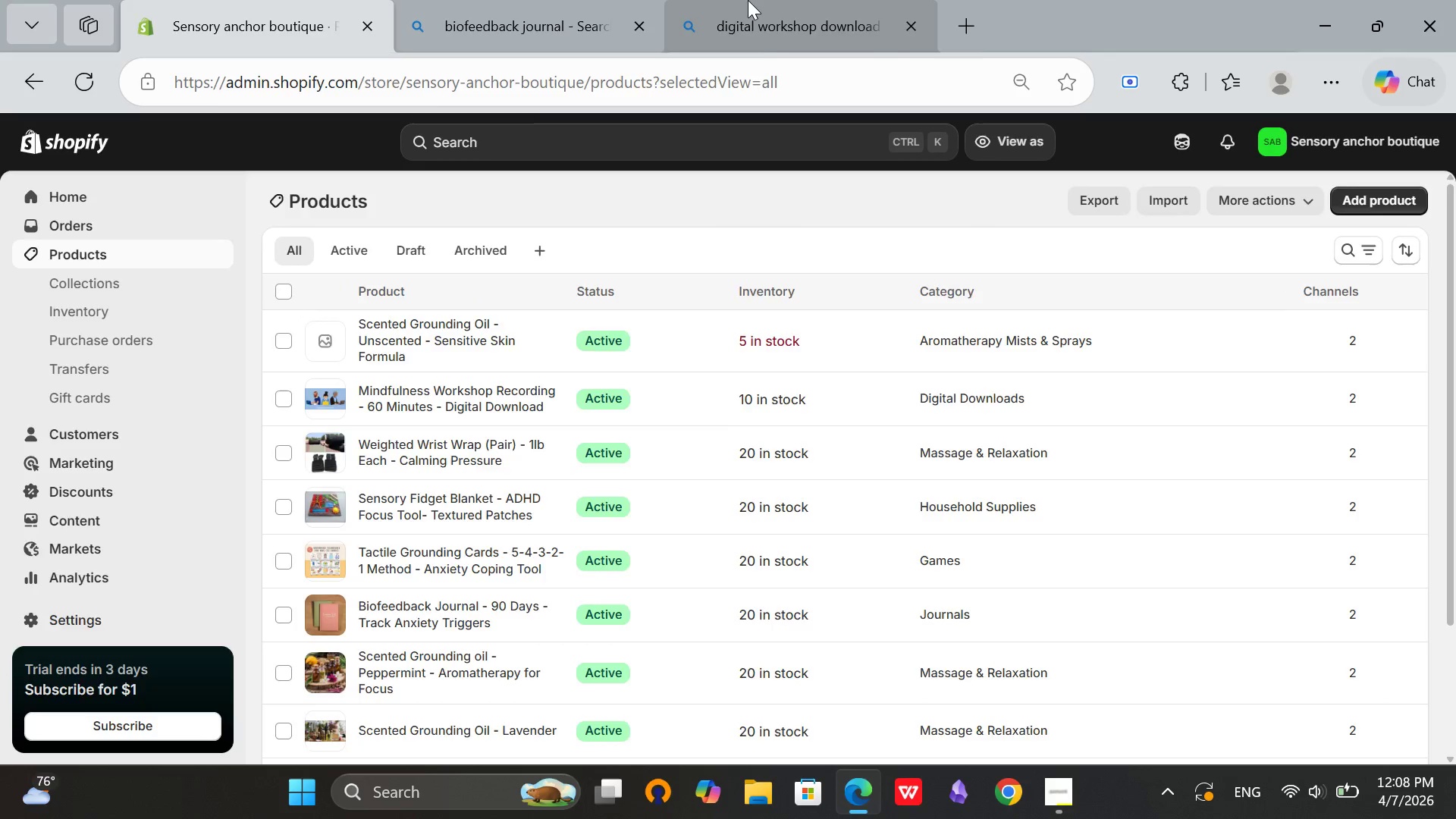 
left_click([748, 0])
 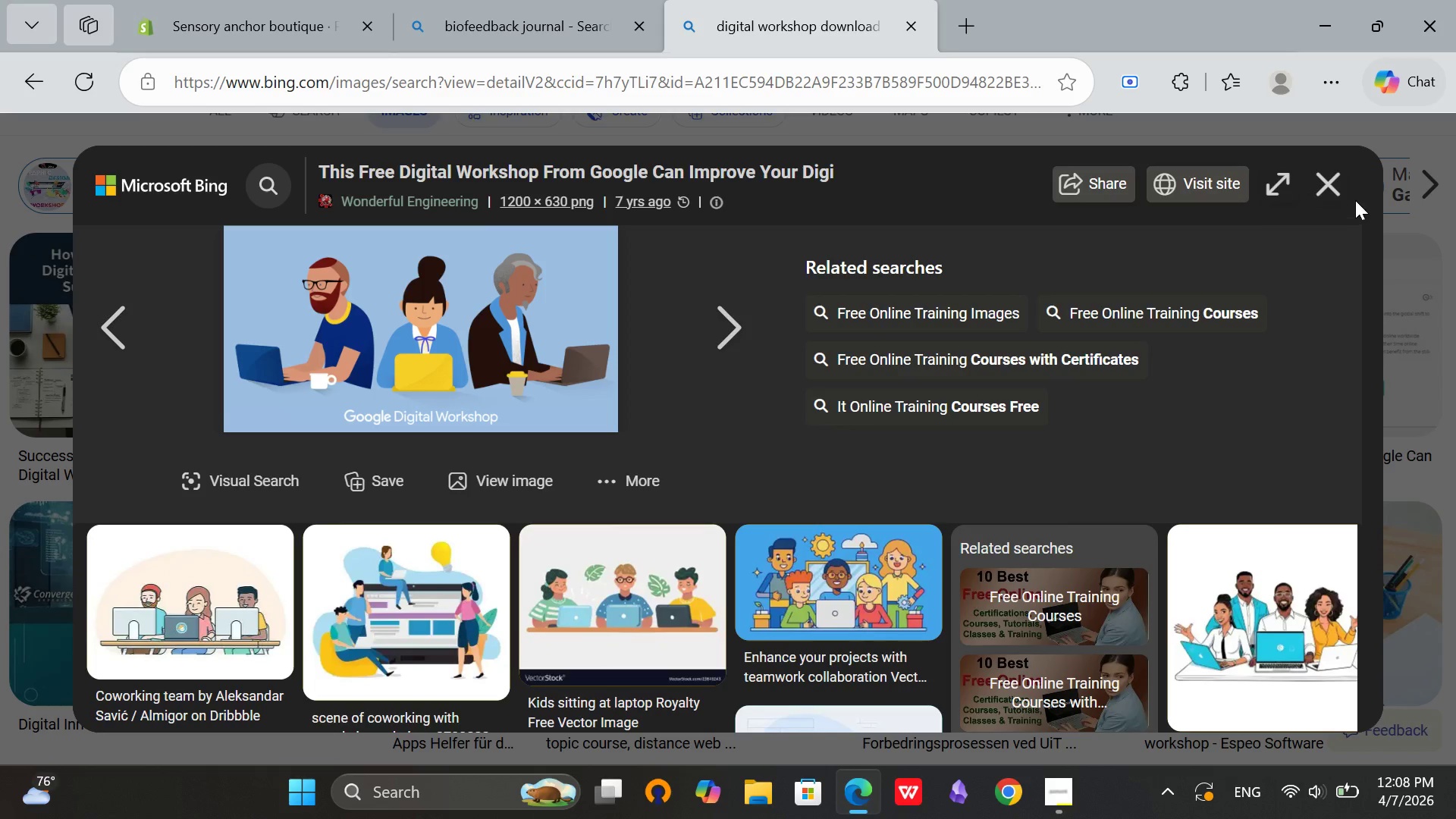 
left_click([1336, 192])
 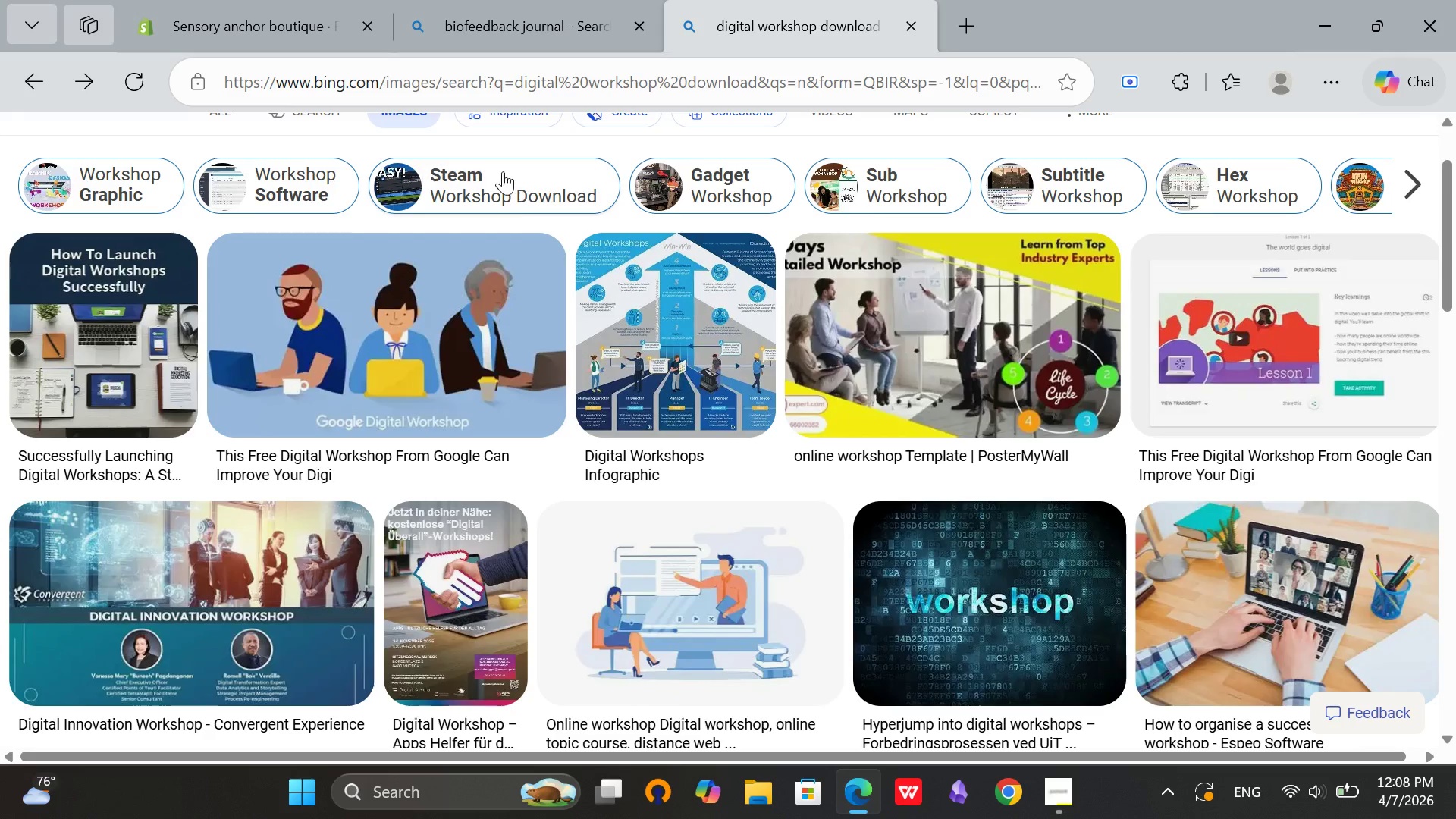 
scroll: coordinate [514, 189], scroll_direction: up, amount: 3.0
 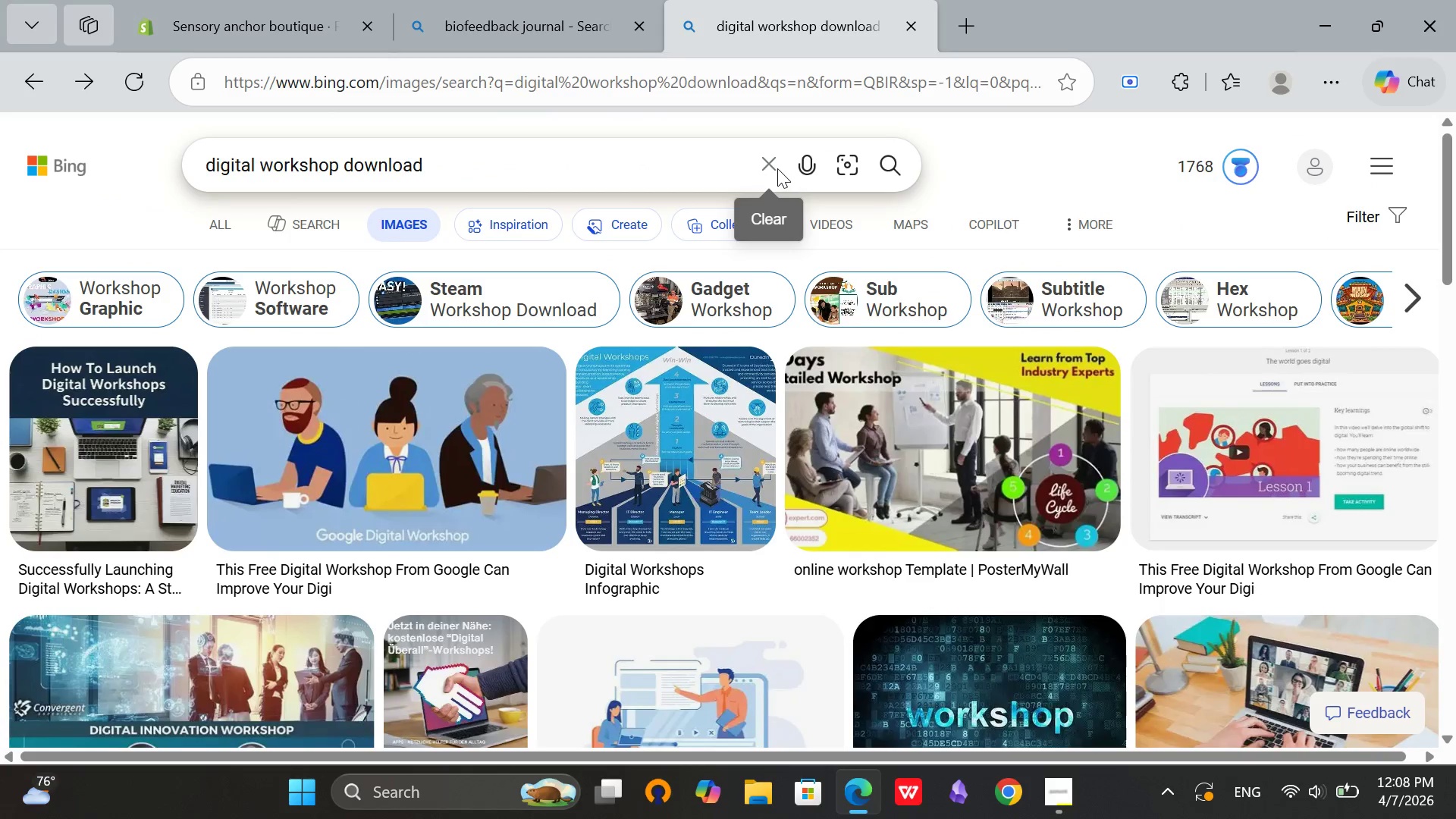 
left_click([777, 168])
 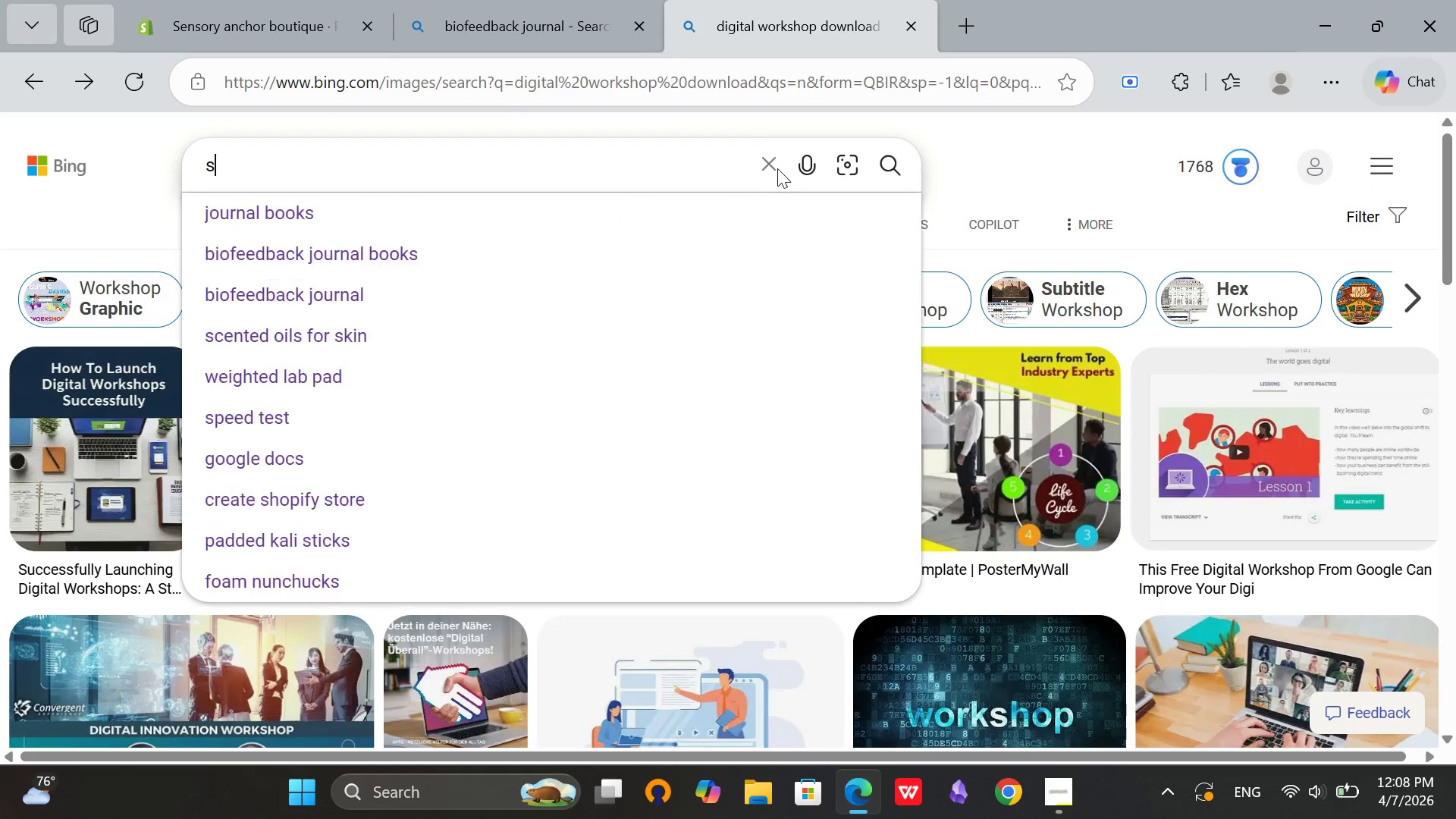 
type(secented grounding oil lavander)
 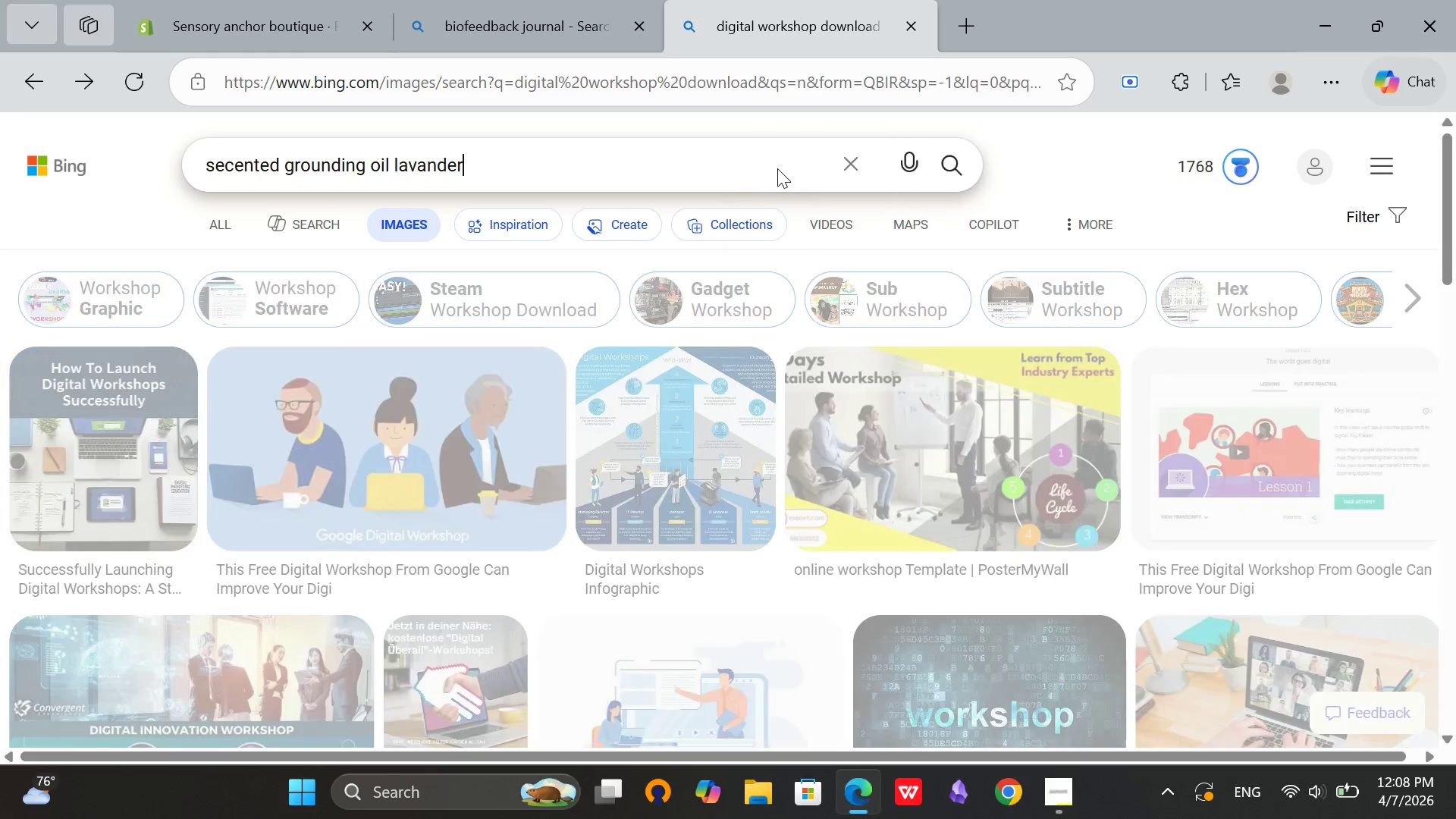 
key(Enter)
 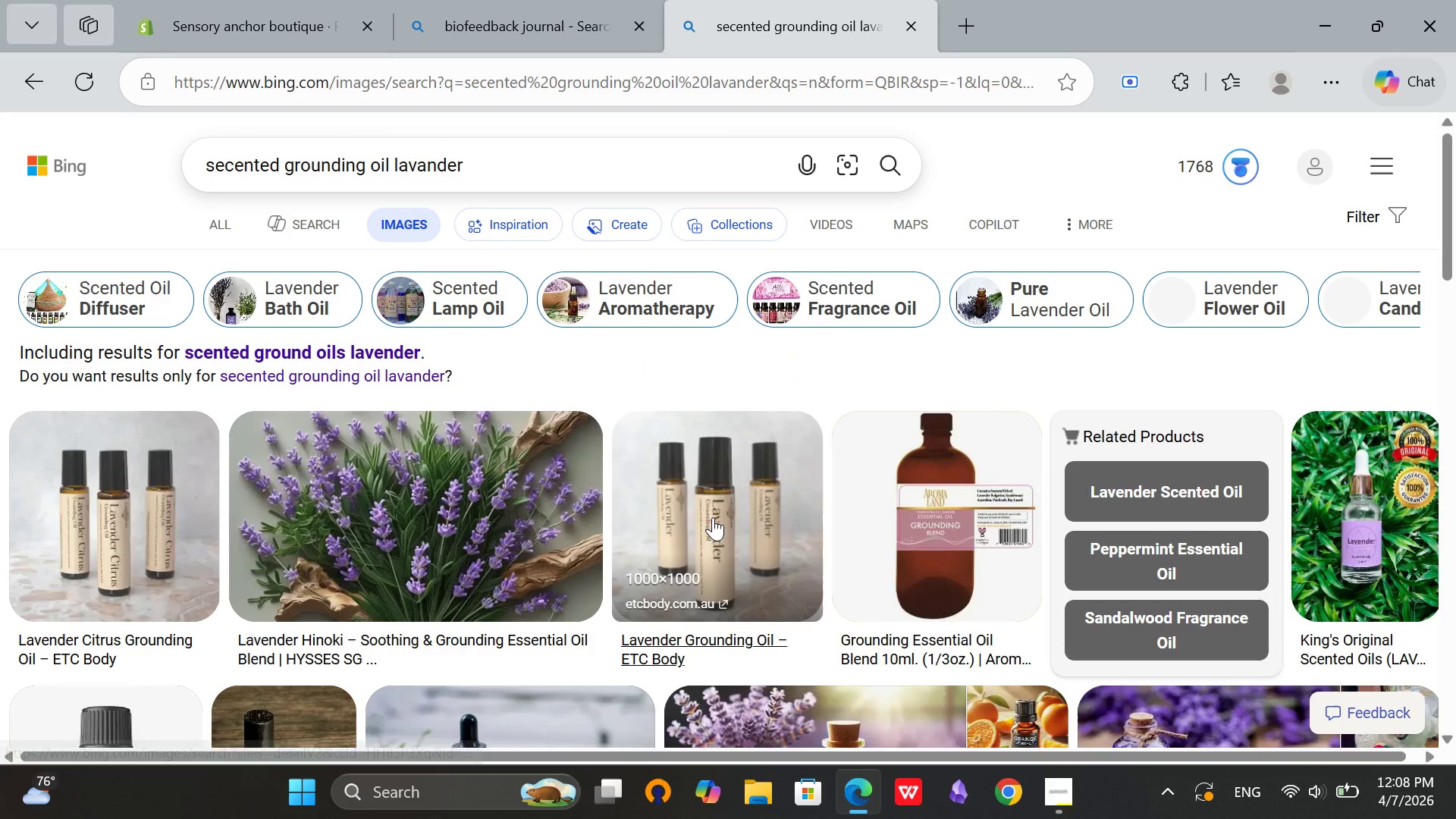 
left_click([728, 477])
 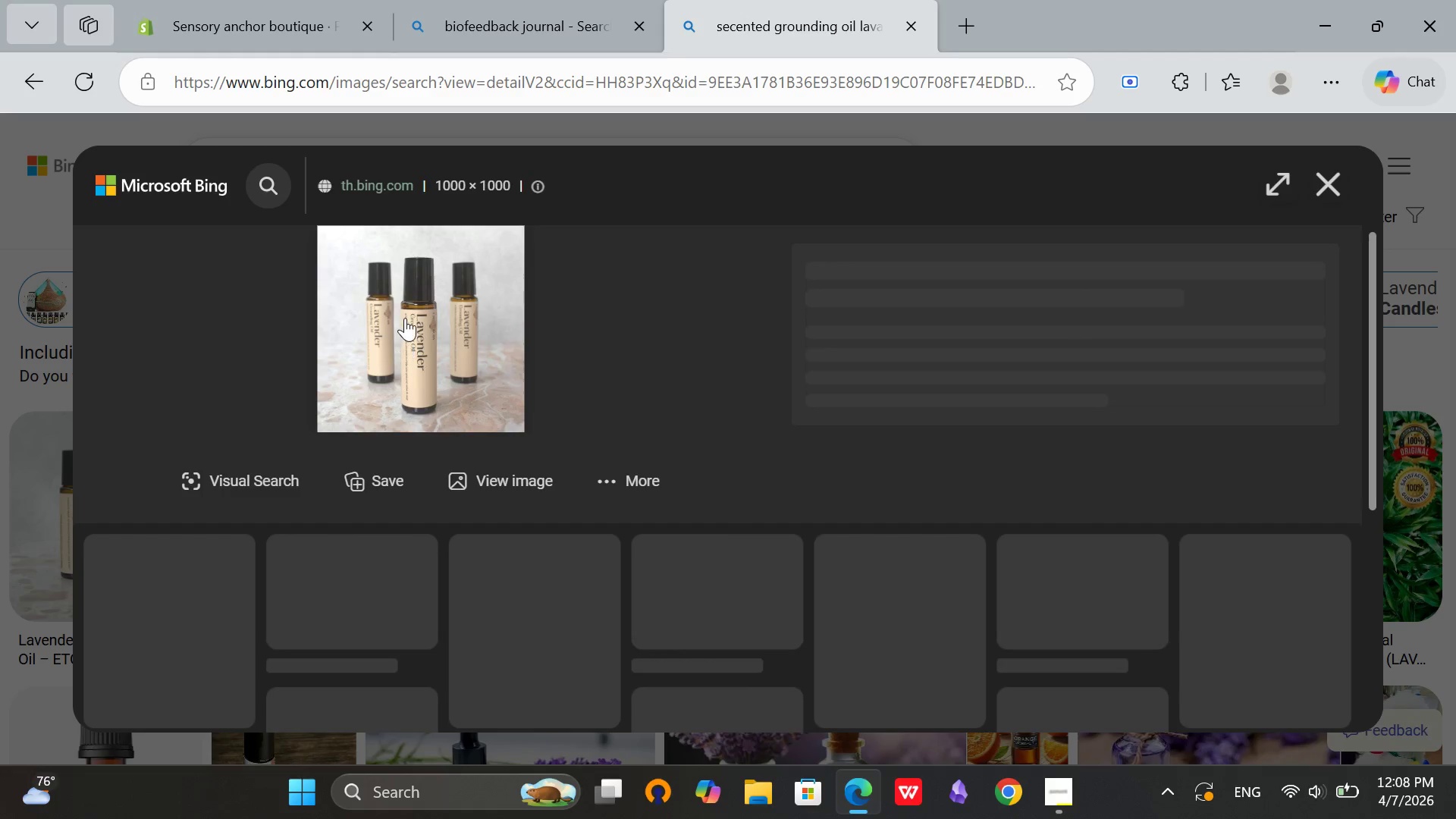 
right_click([406, 315])
 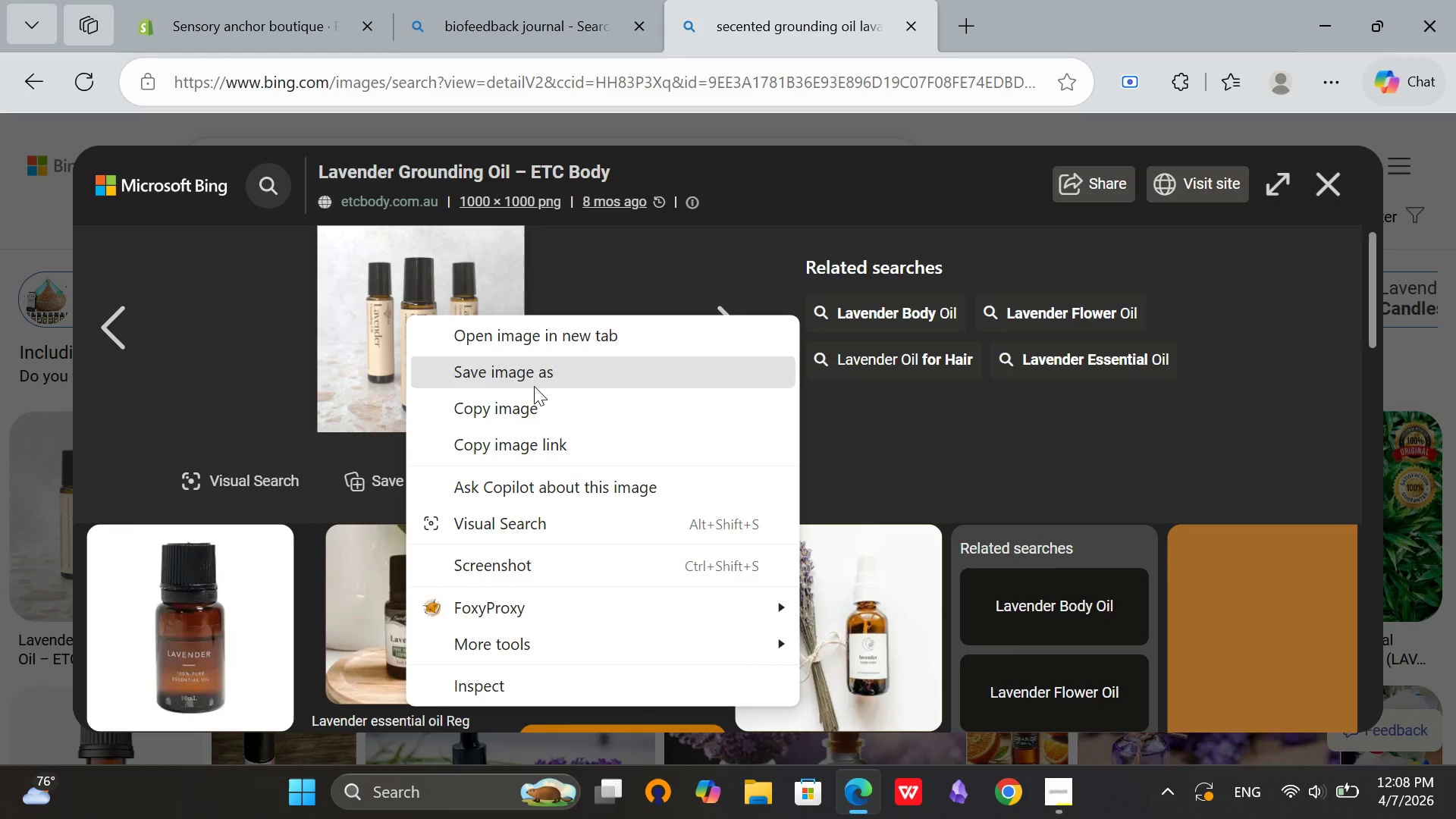 
left_click([534, 386])
 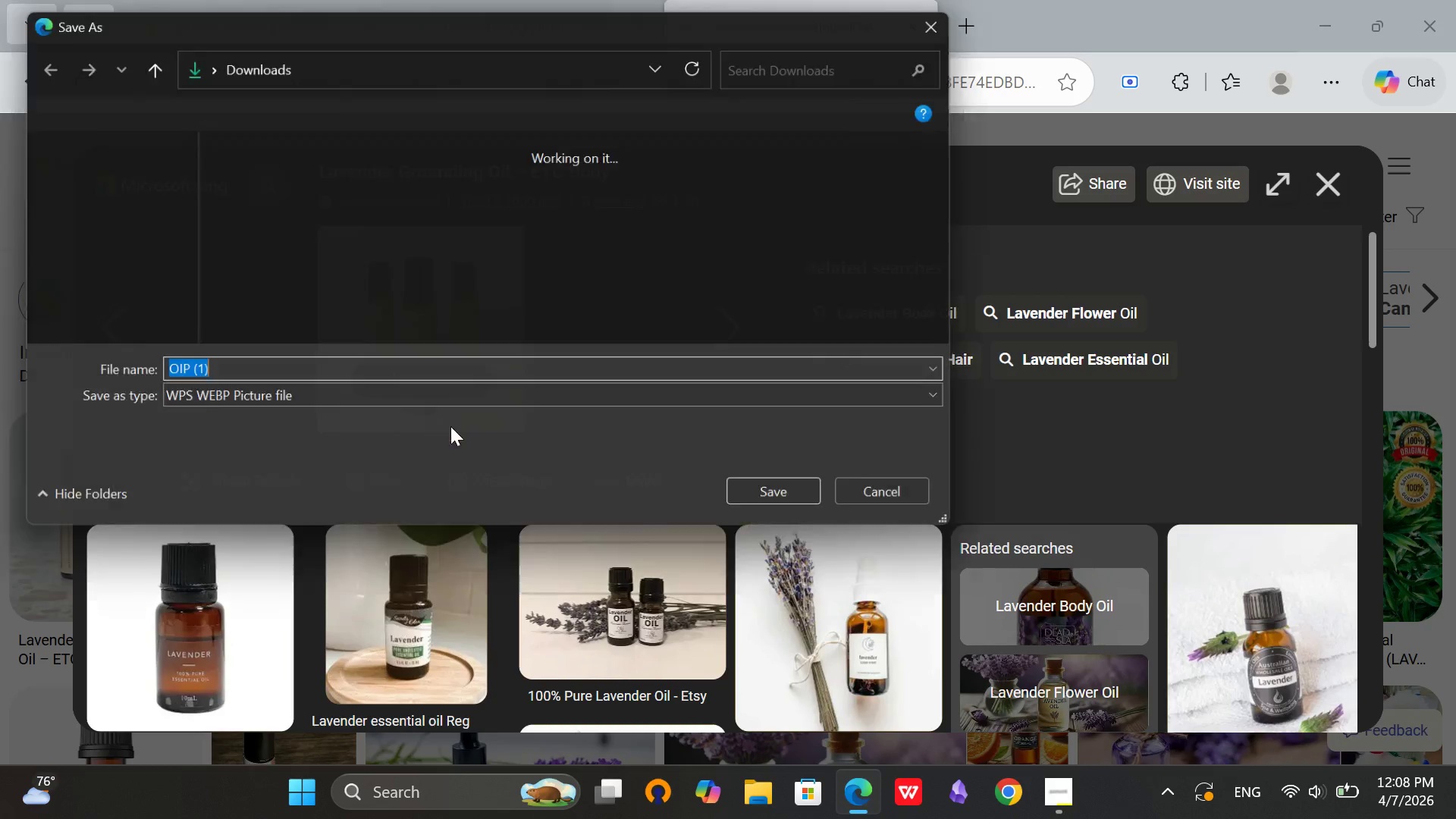 
left_click([86, 330])
 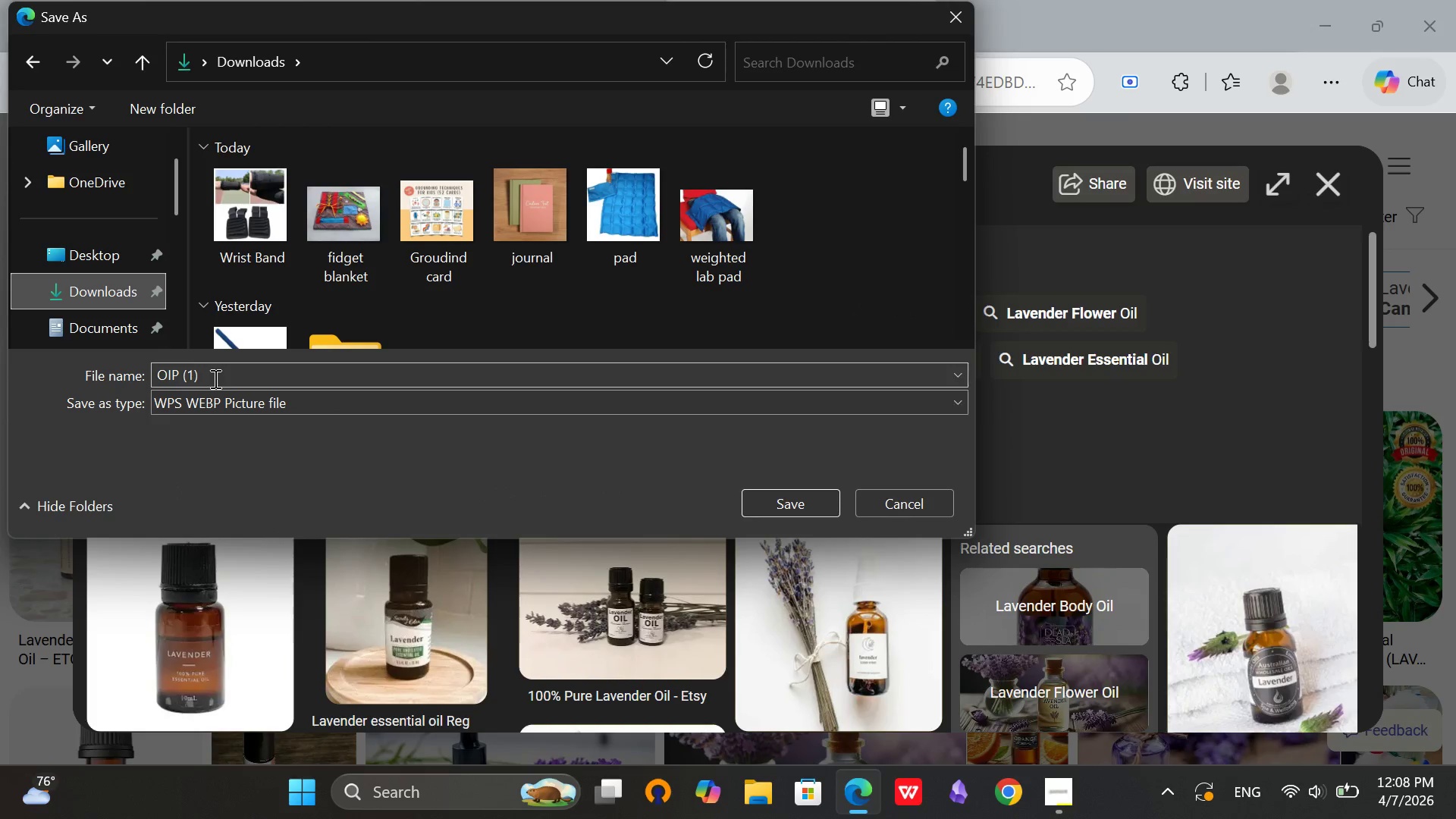 
left_click_drag(start_coordinate=[214, 378], to_coordinate=[197, 378])
 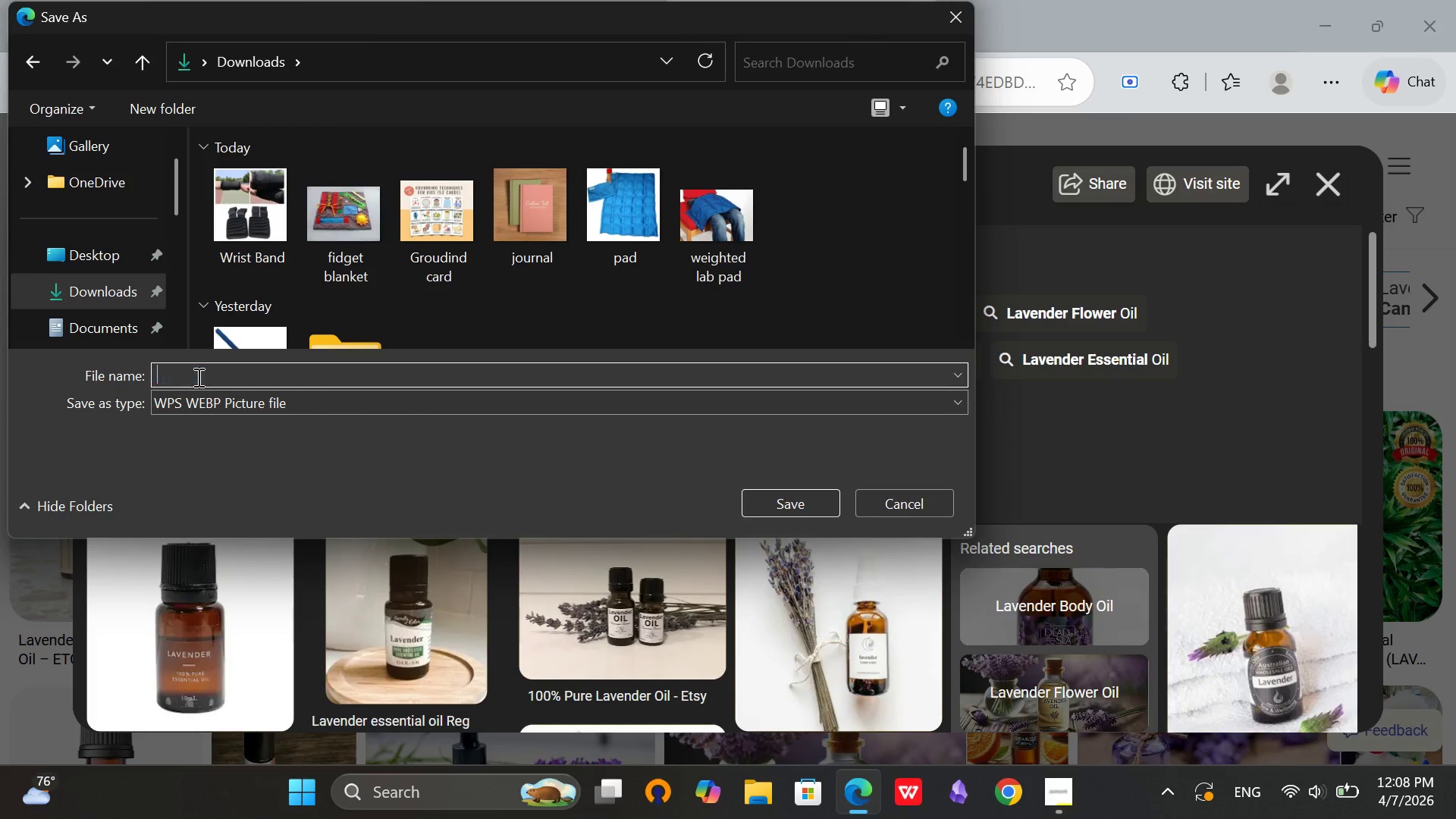 
key(Backspace)
type(Lavander)
 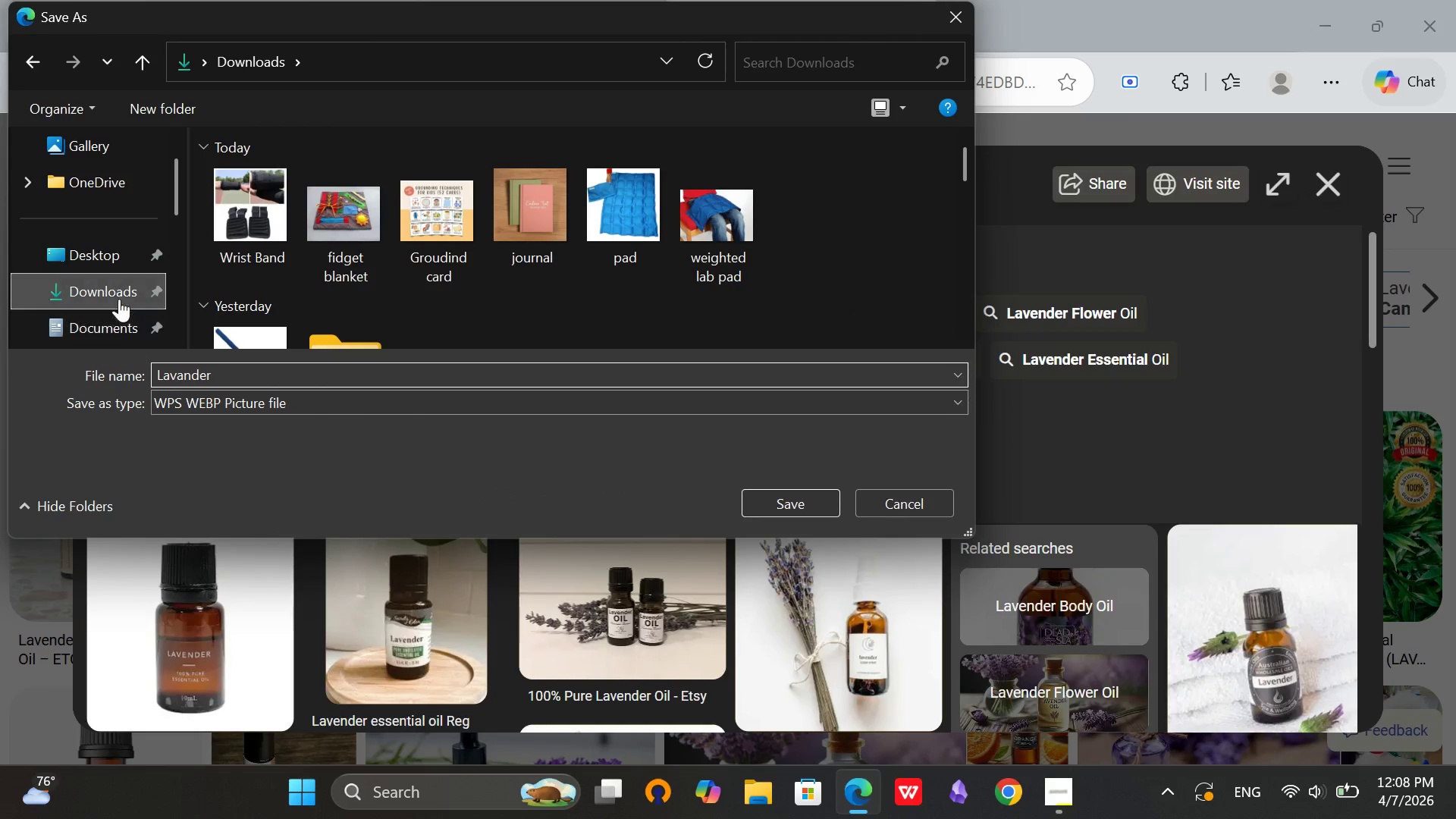 
left_click([111, 284])
 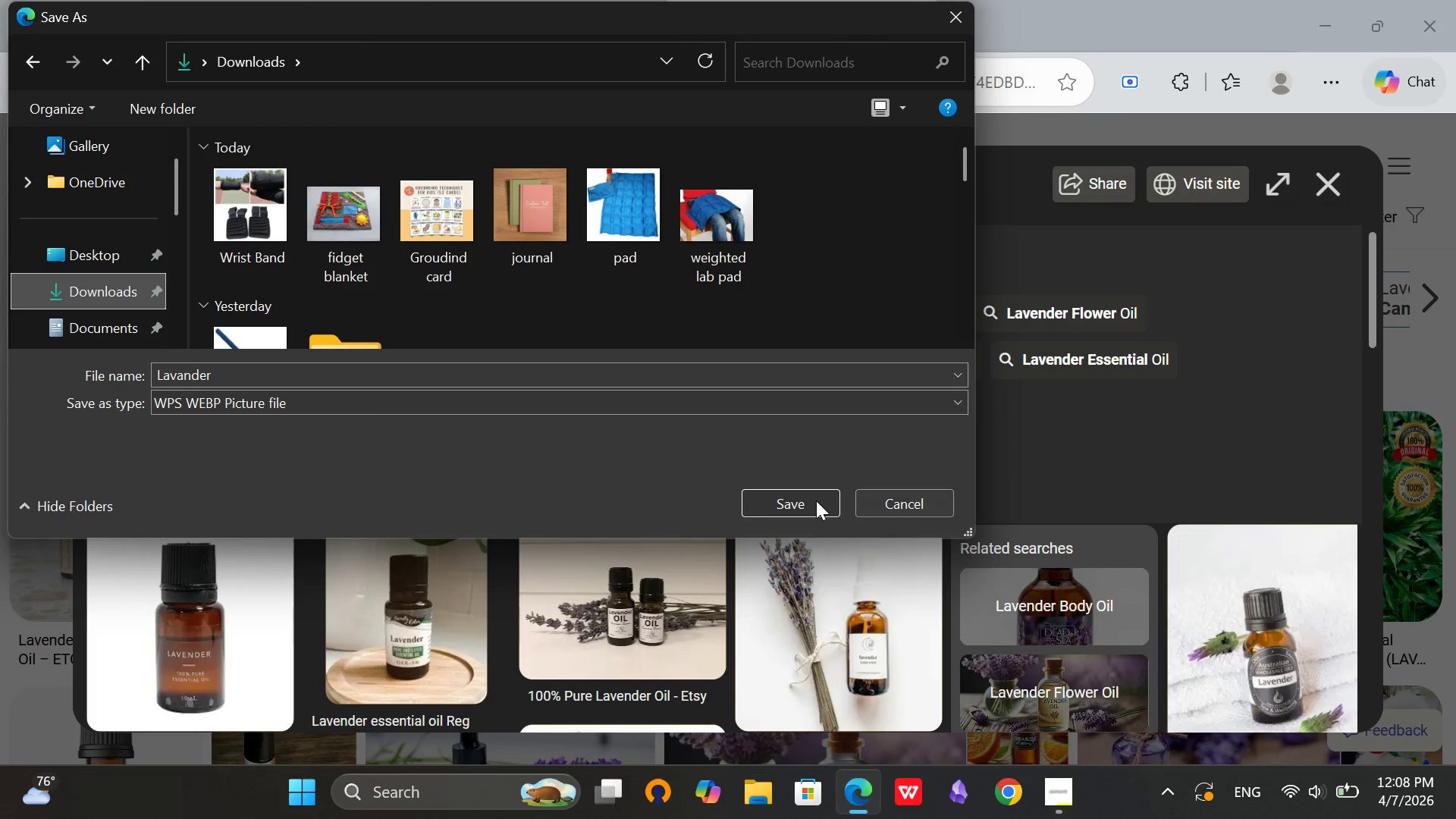 
left_click([814, 500])
 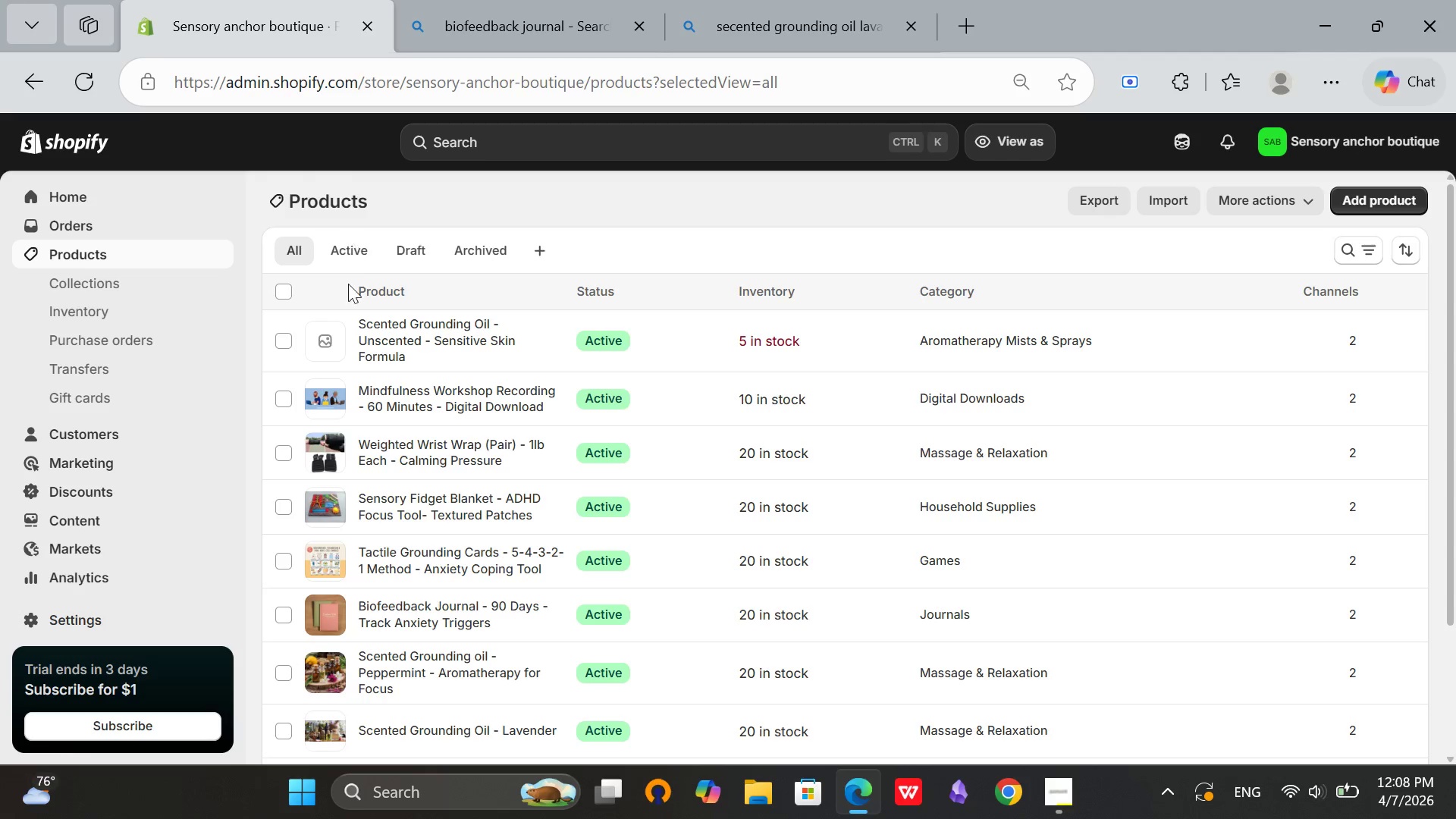 
left_click([384, 343])
 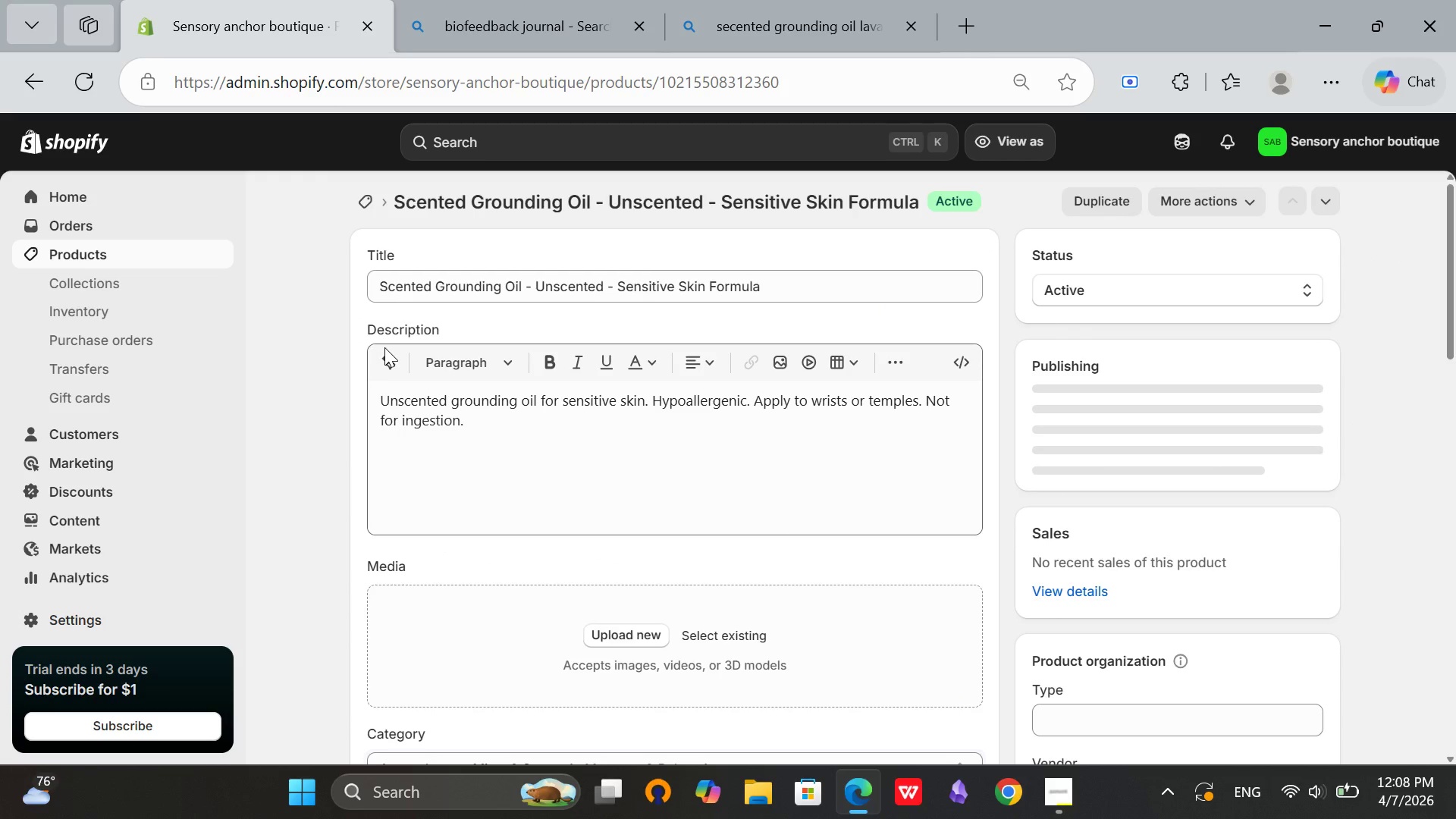 
wait(5.81)
 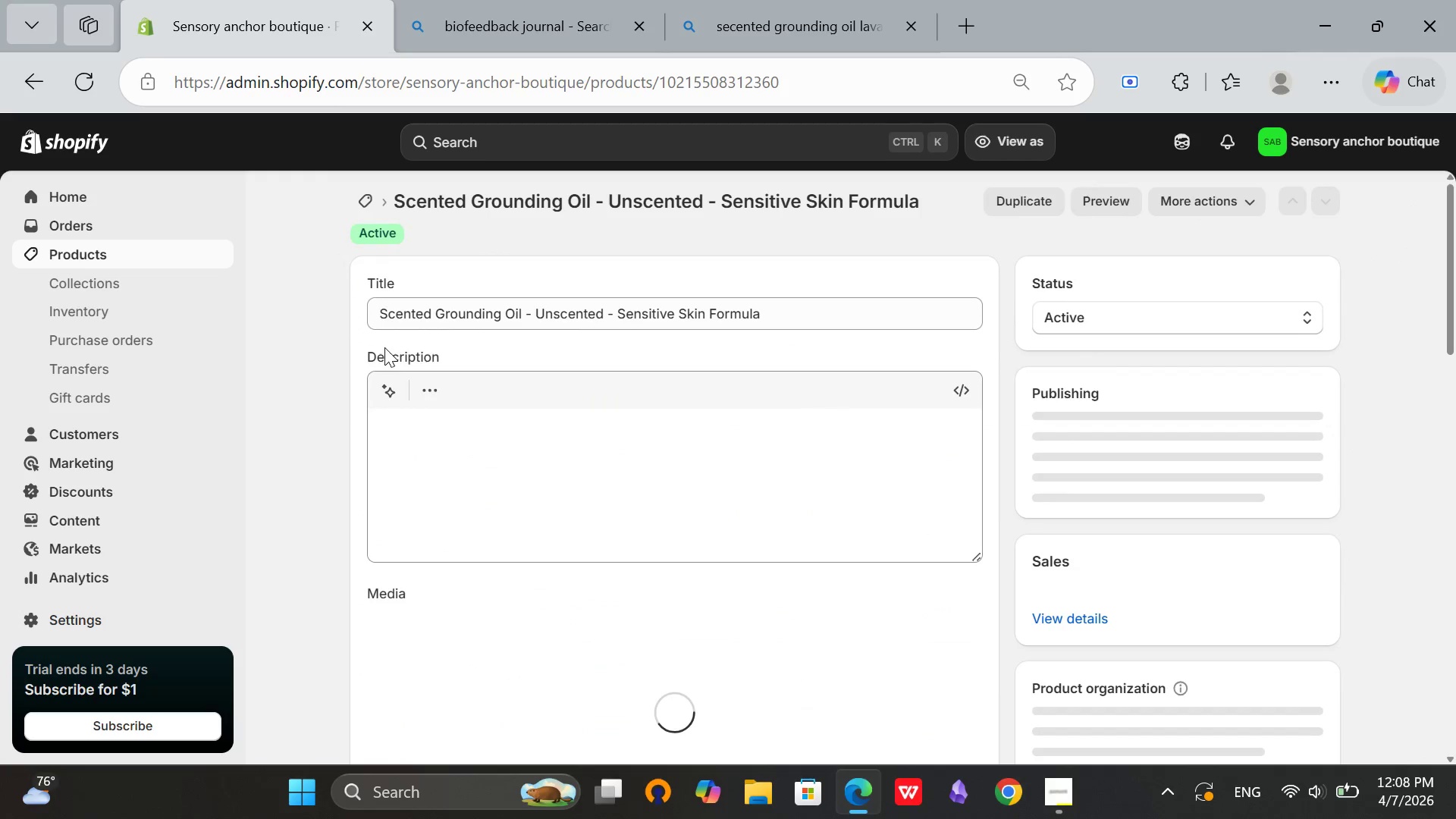 
left_click([635, 622])
 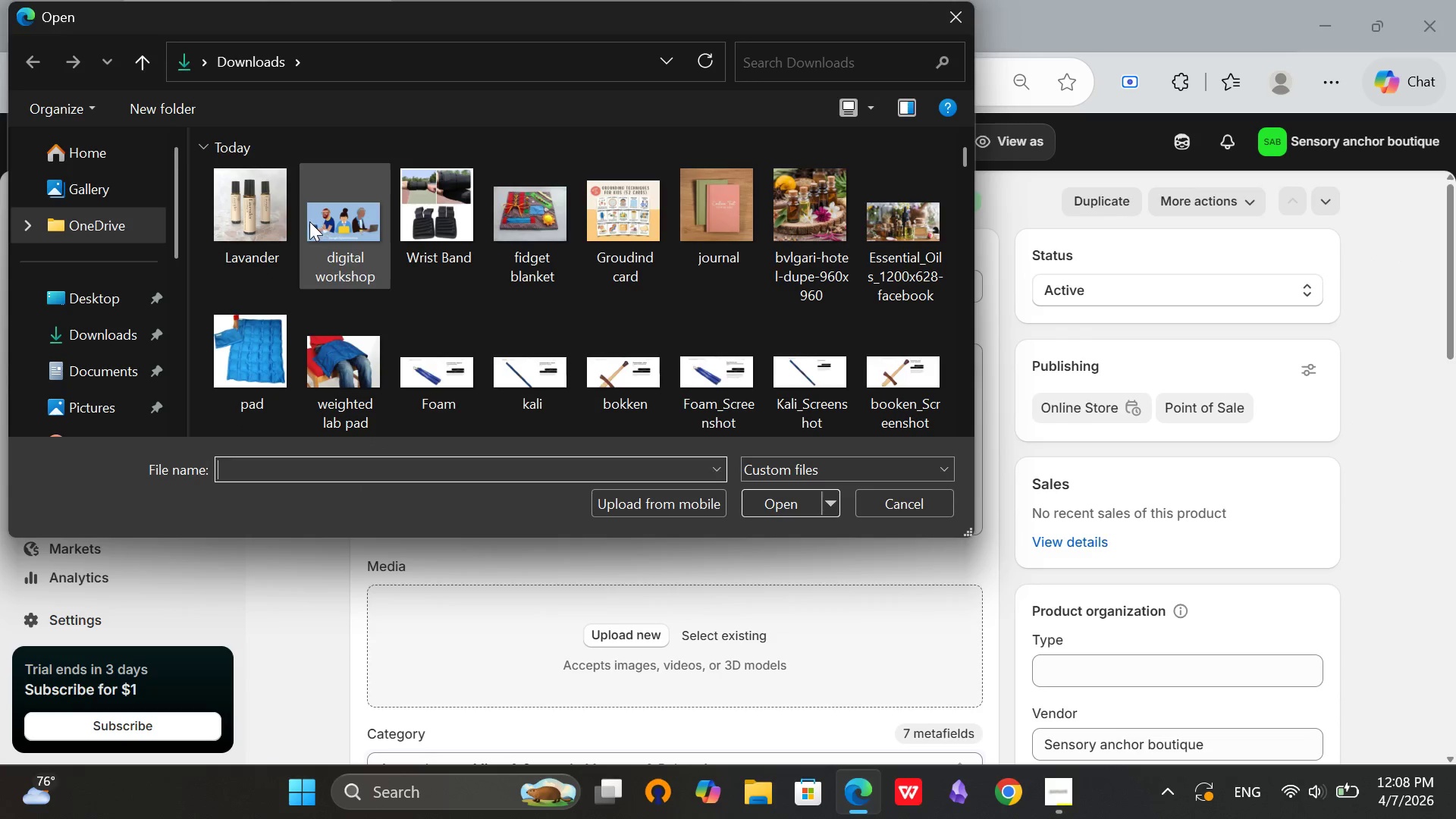 
double_click([259, 219])
 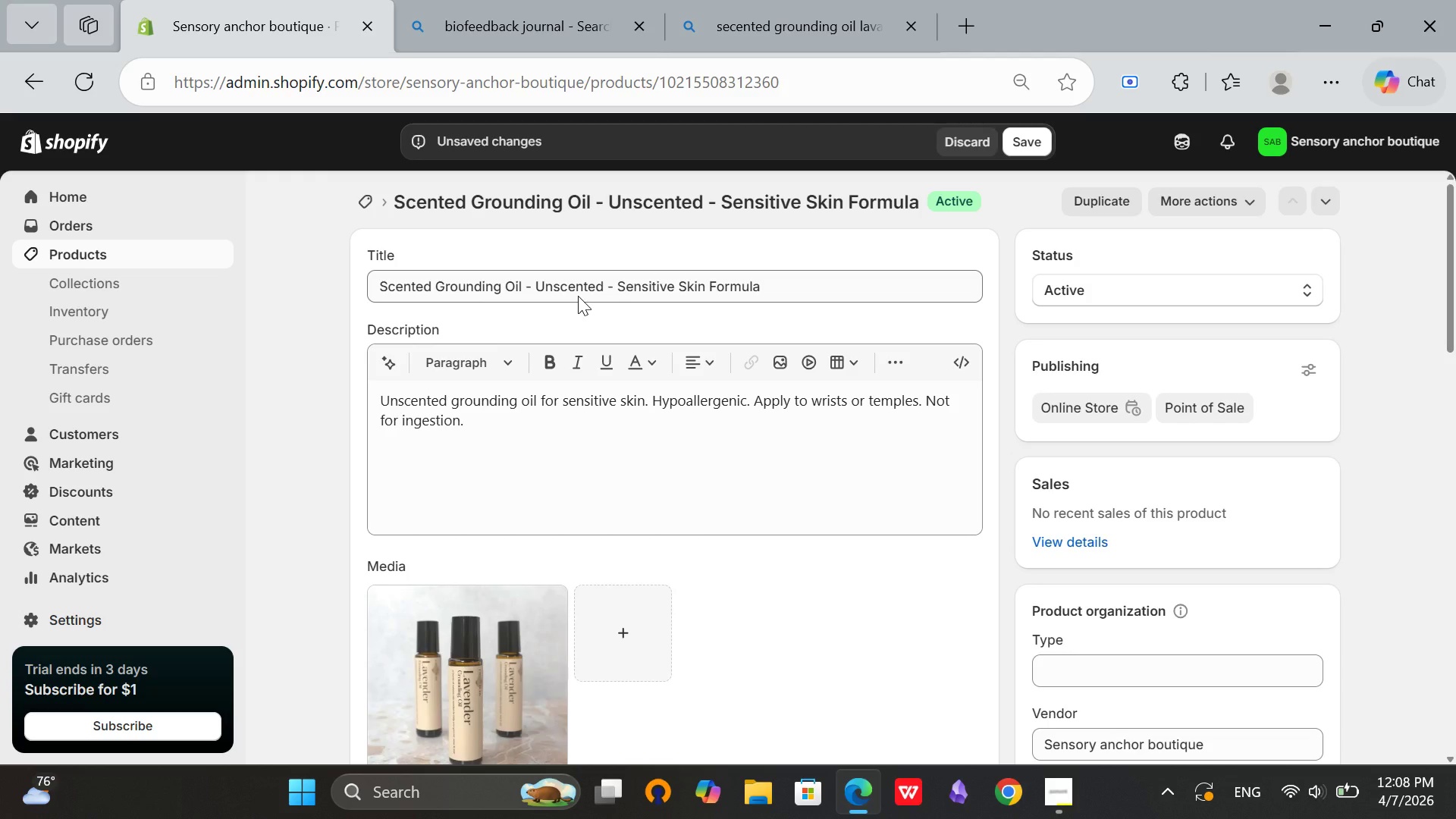 
wait(22.0)
 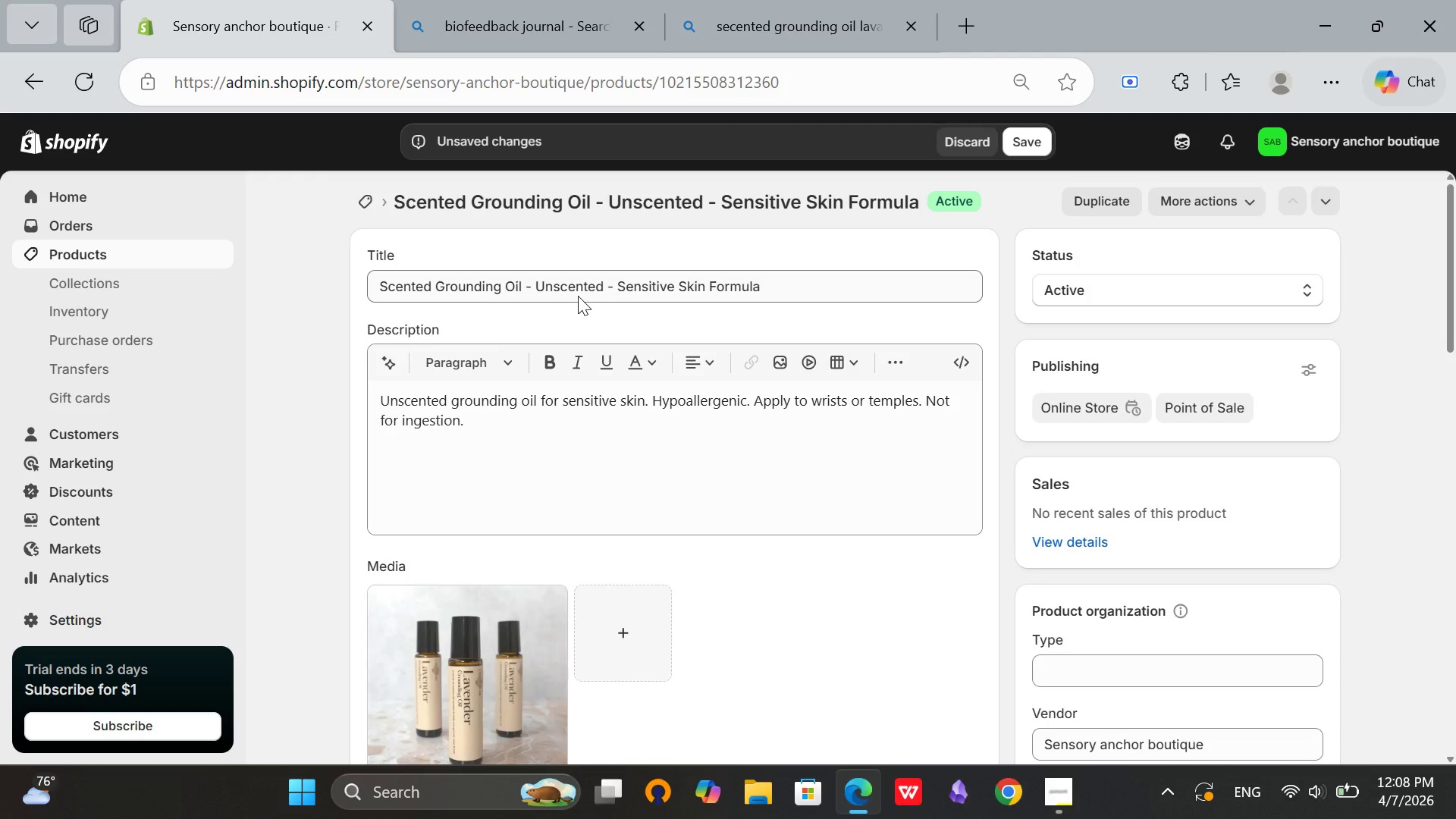 
left_click([500, 655])
 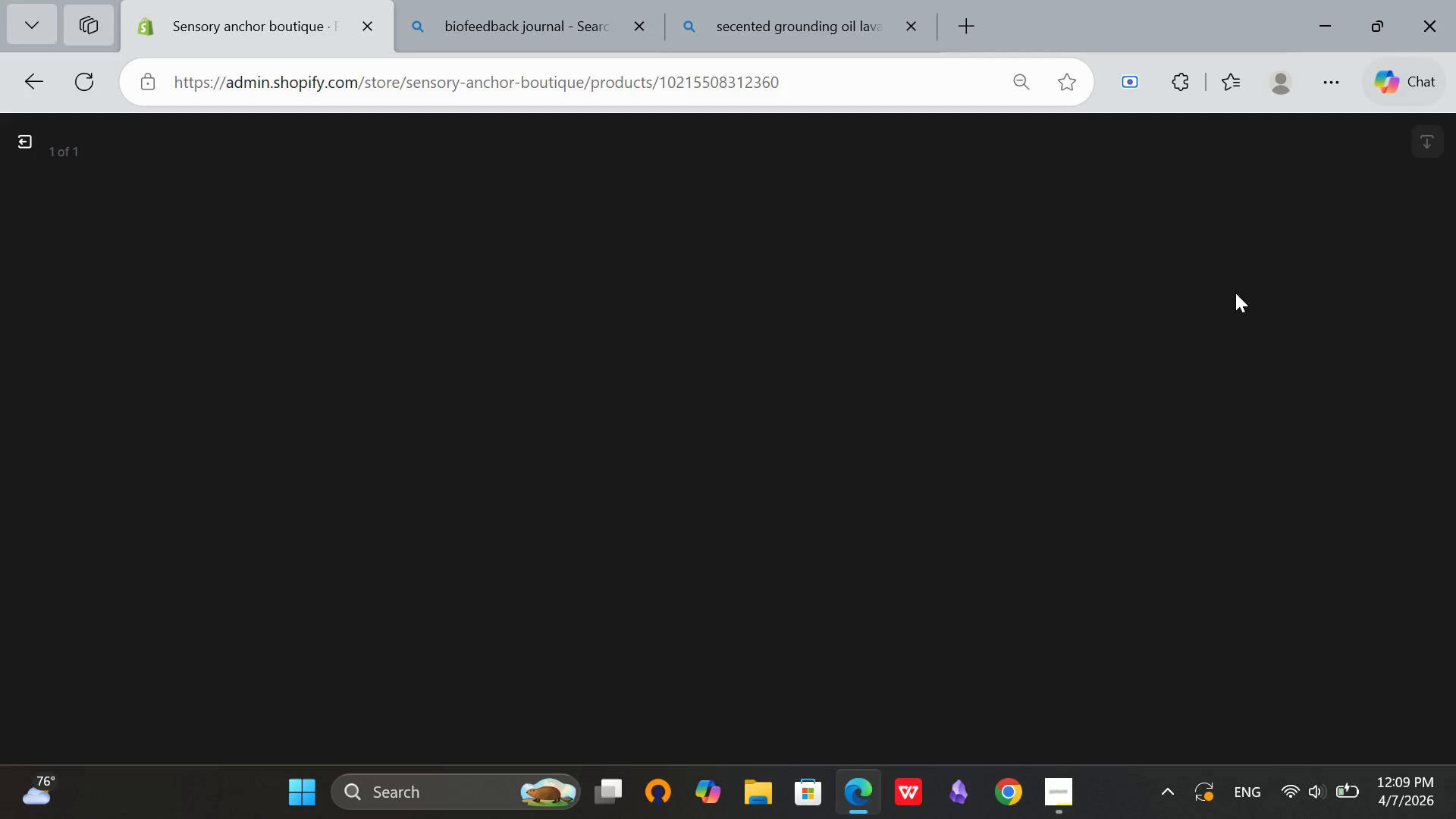 
wait(6.27)
 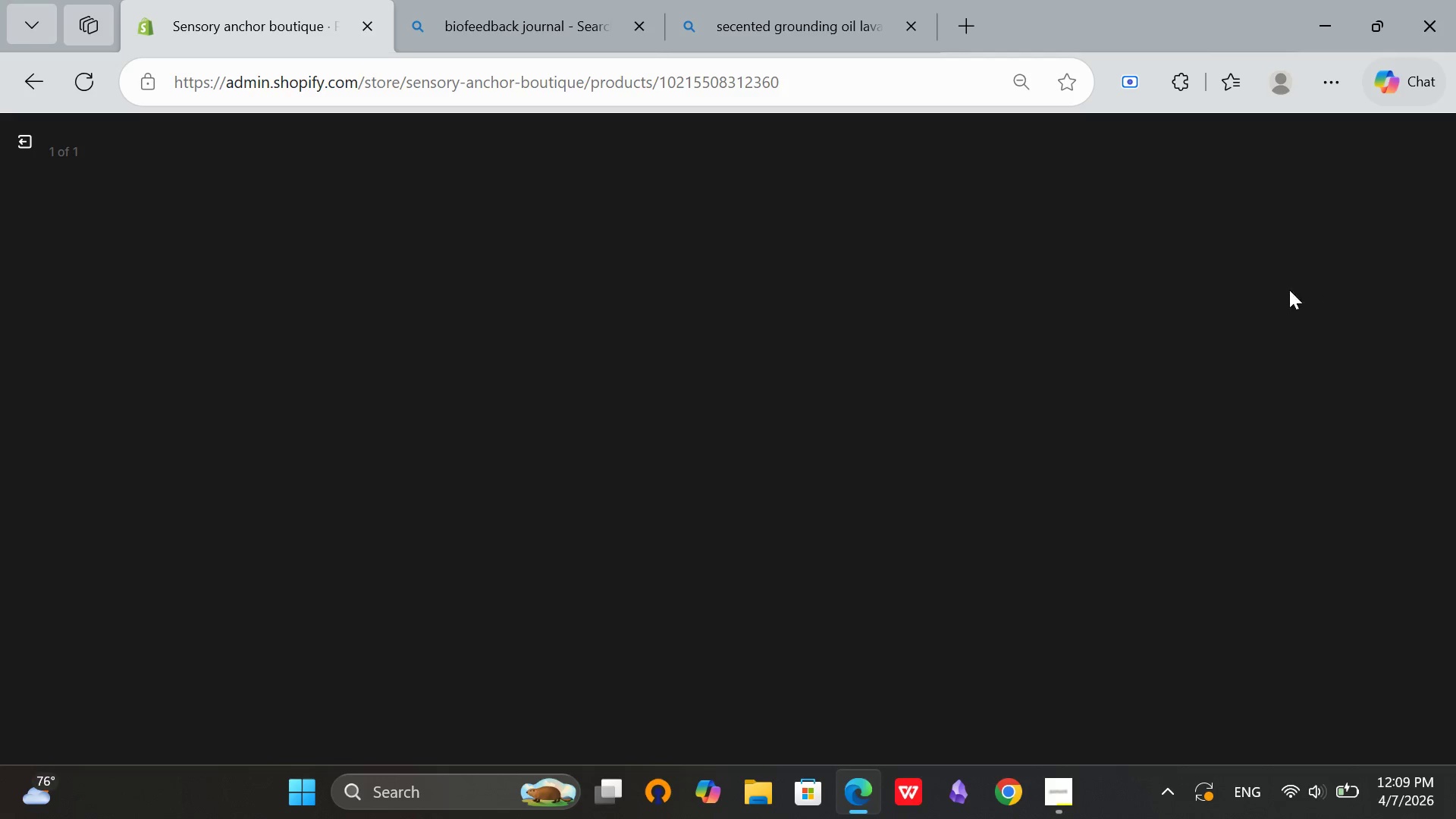 
left_click_drag(start_coordinate=[1163, 375], to_coordinate=[1159, 379])
 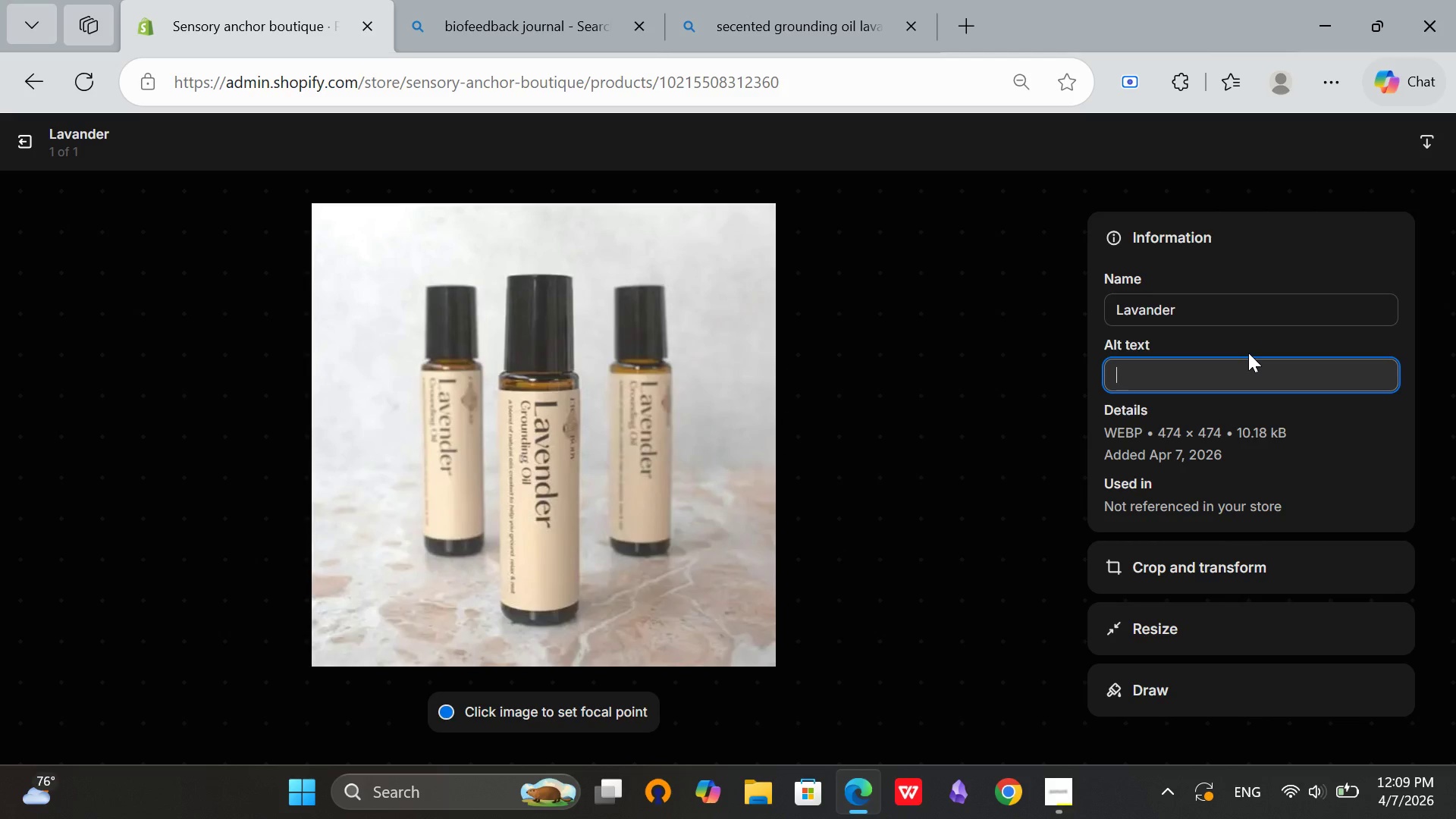 
type(Lavander essential oil i)
key(Backspace)
type(bottle with dropper for aromatheraphy)
key(Backspace)
key(Backspace)
type(y )
 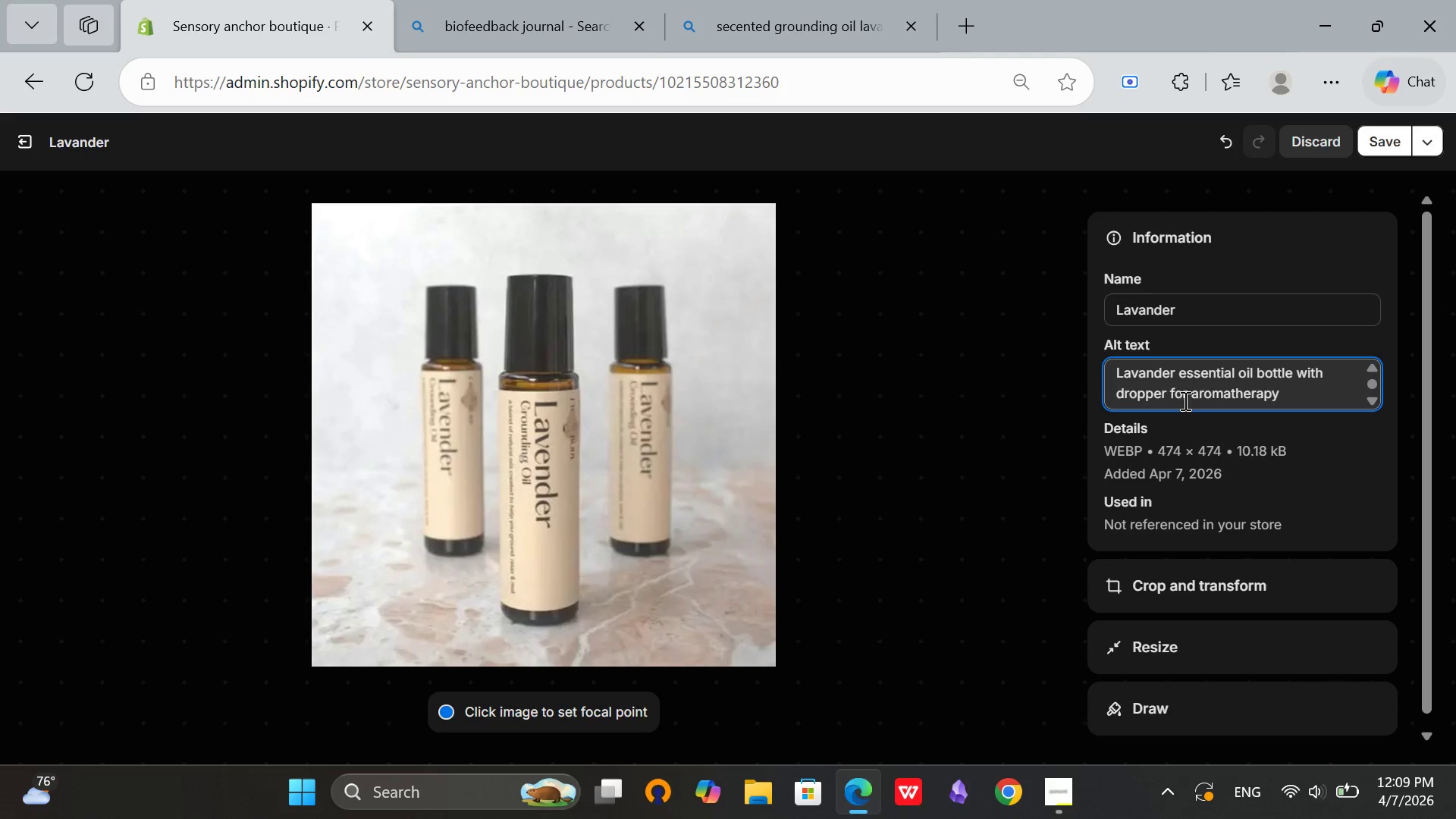 
left_click([1171, 393])
 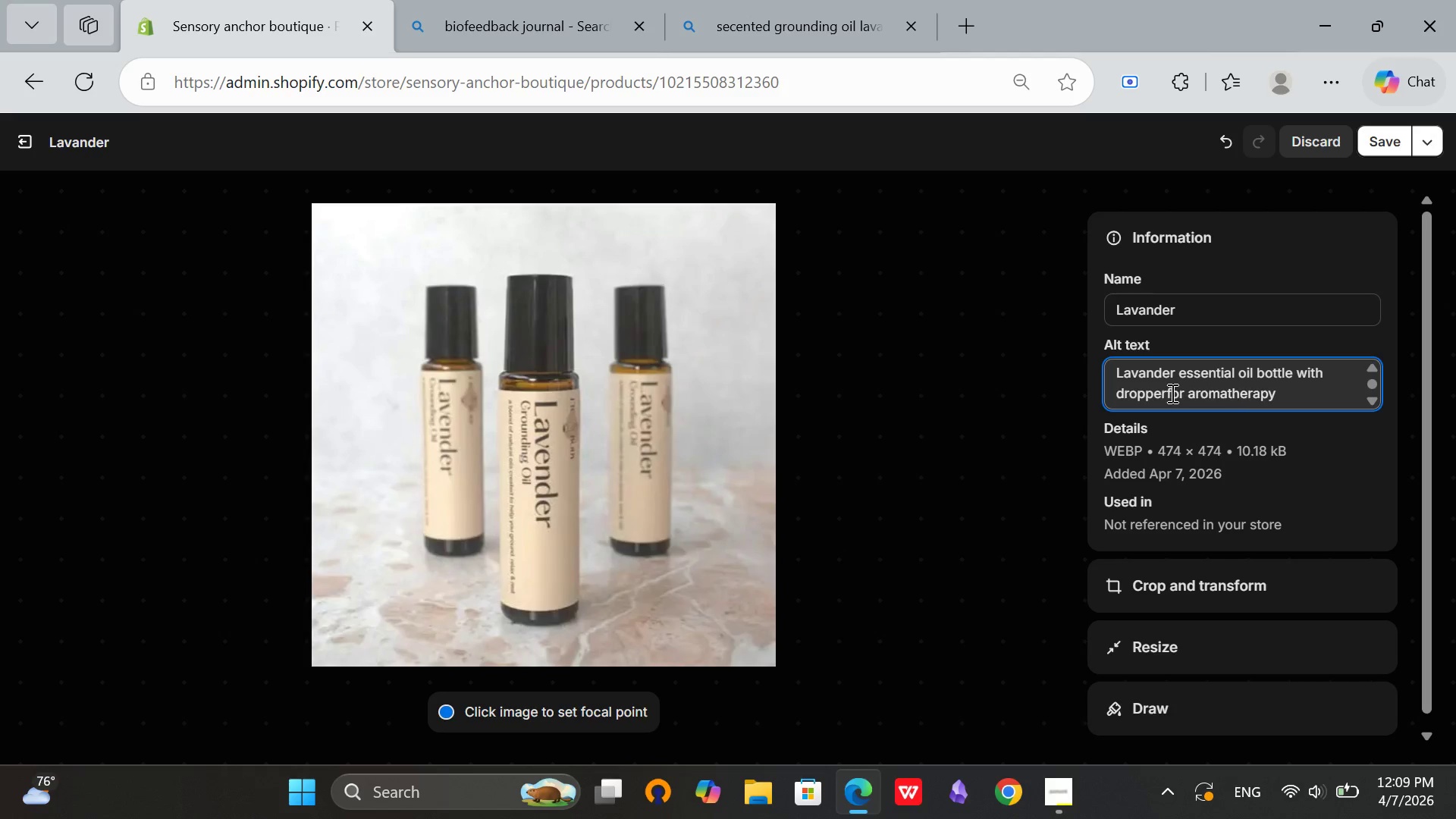 
key(Backspace)
 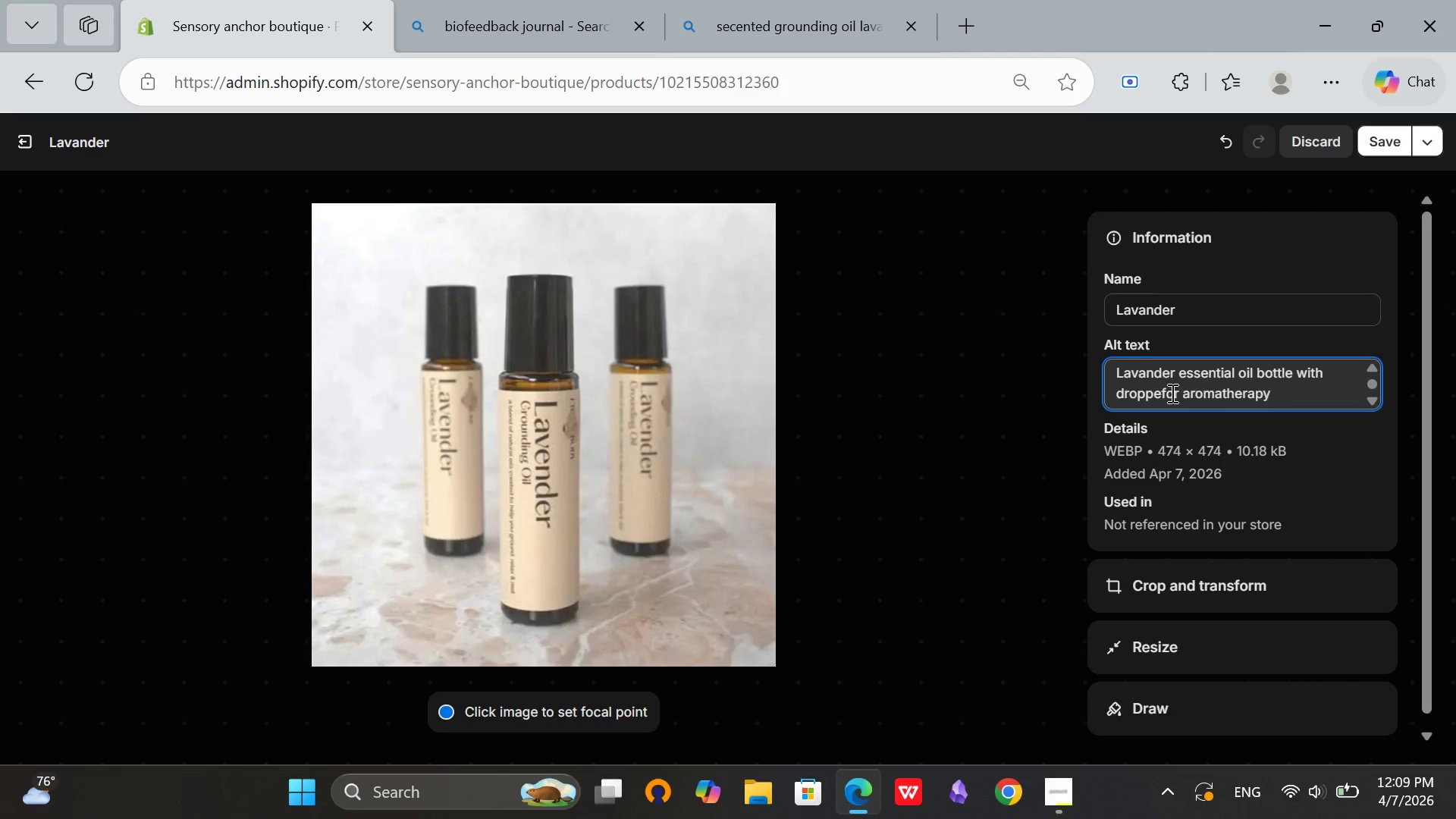 
key(Backspace)
 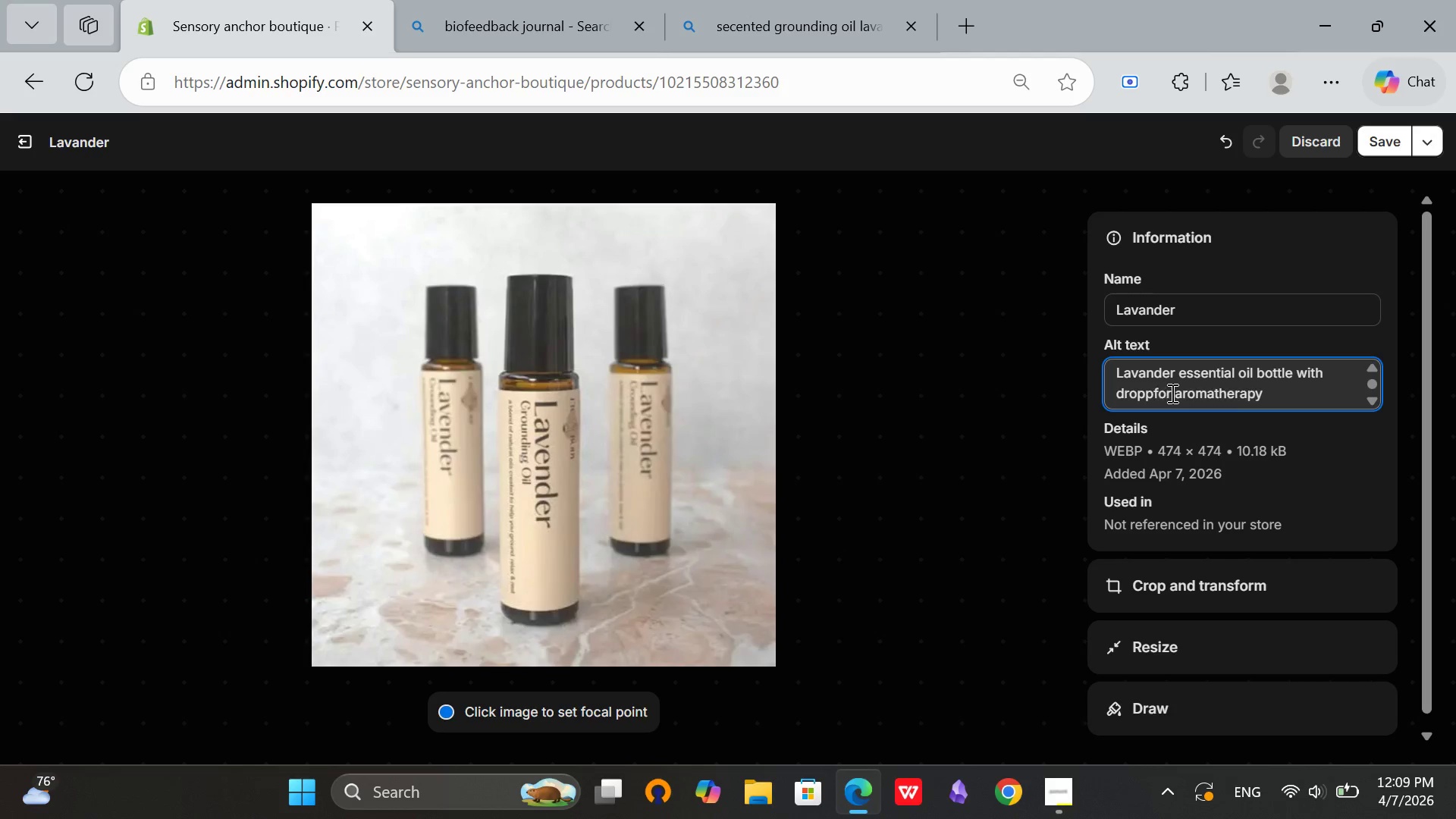 
key(Backspace)
 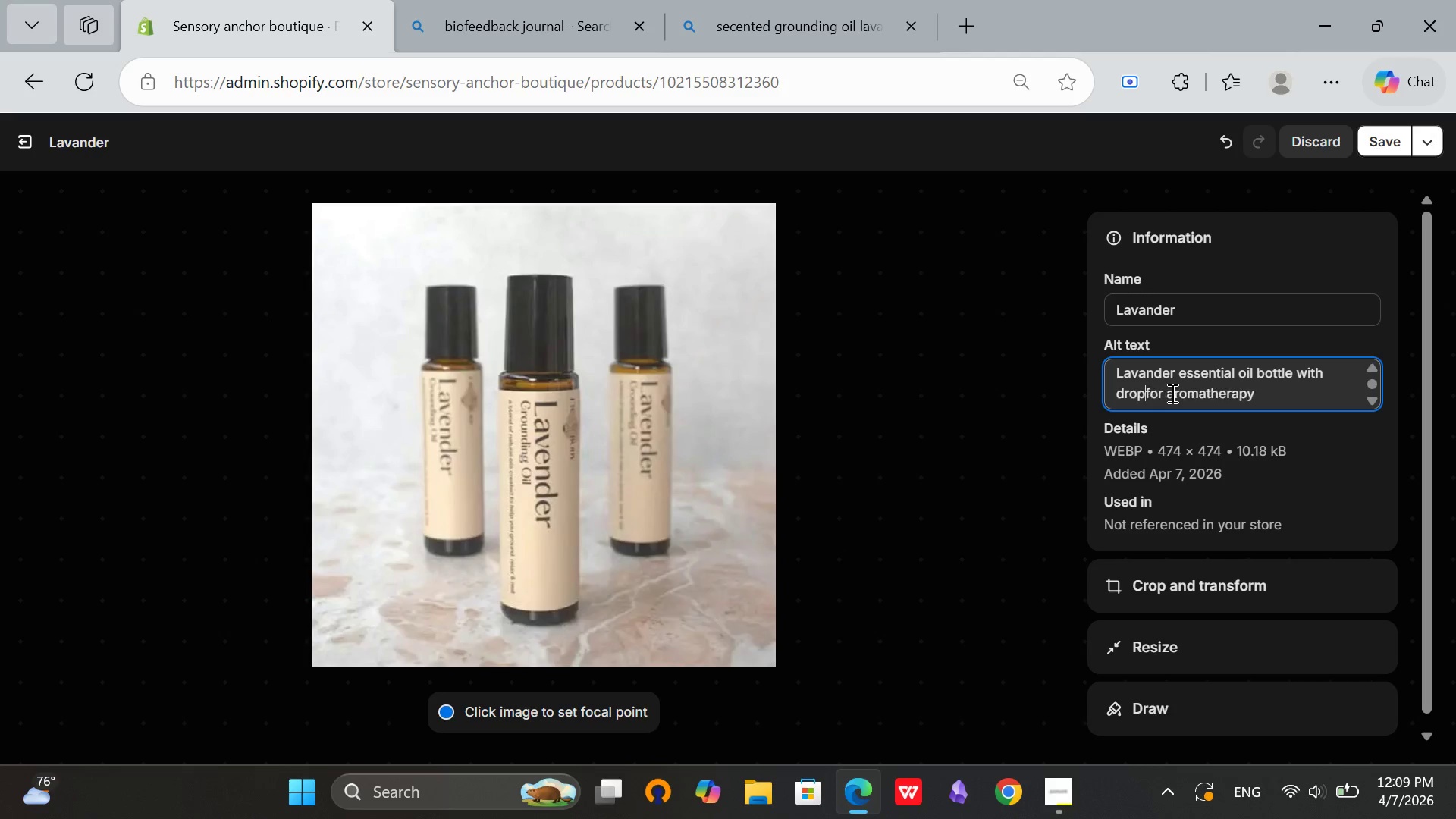 
key(Backspace)
 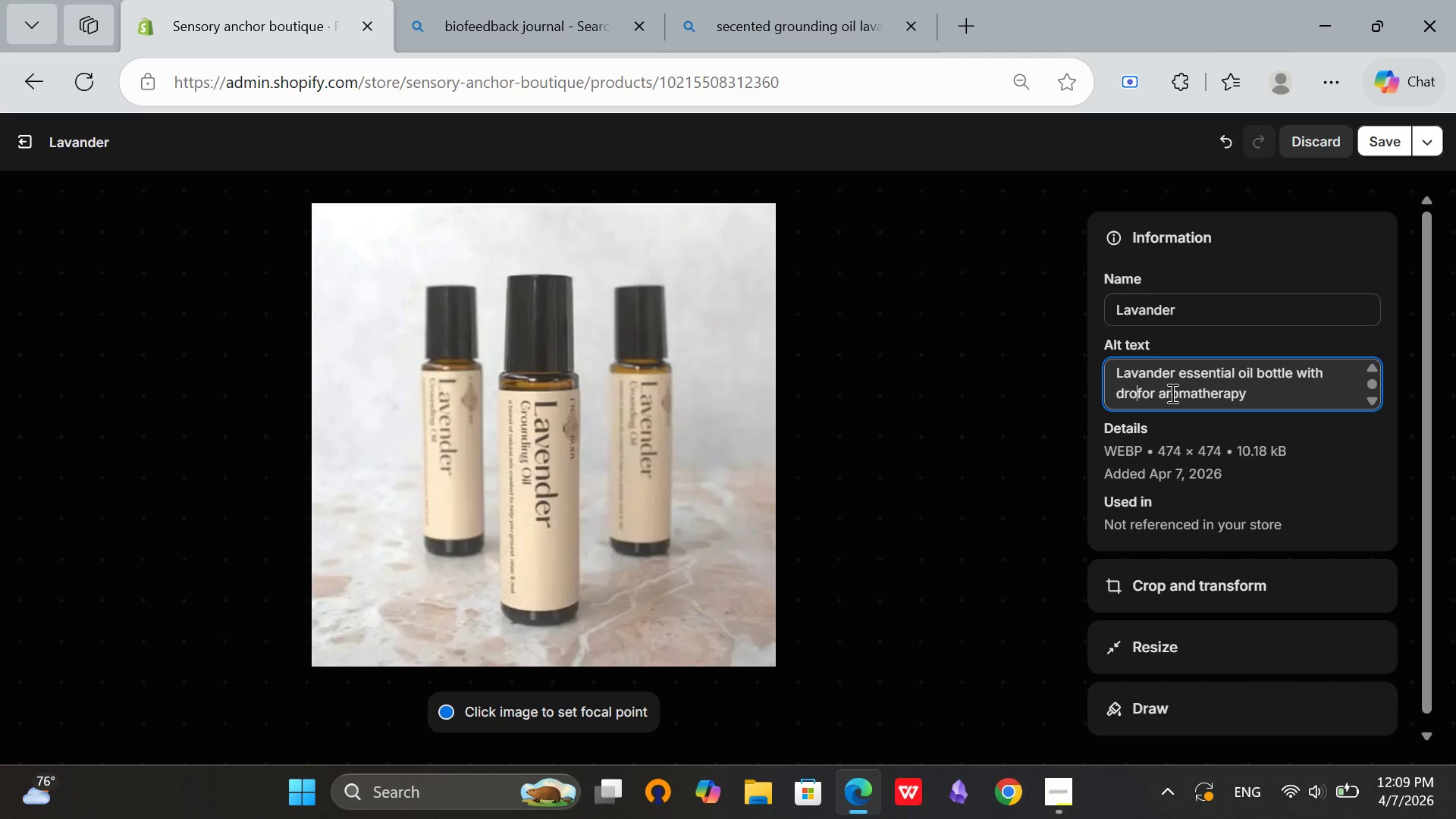 
key(Backspace)
 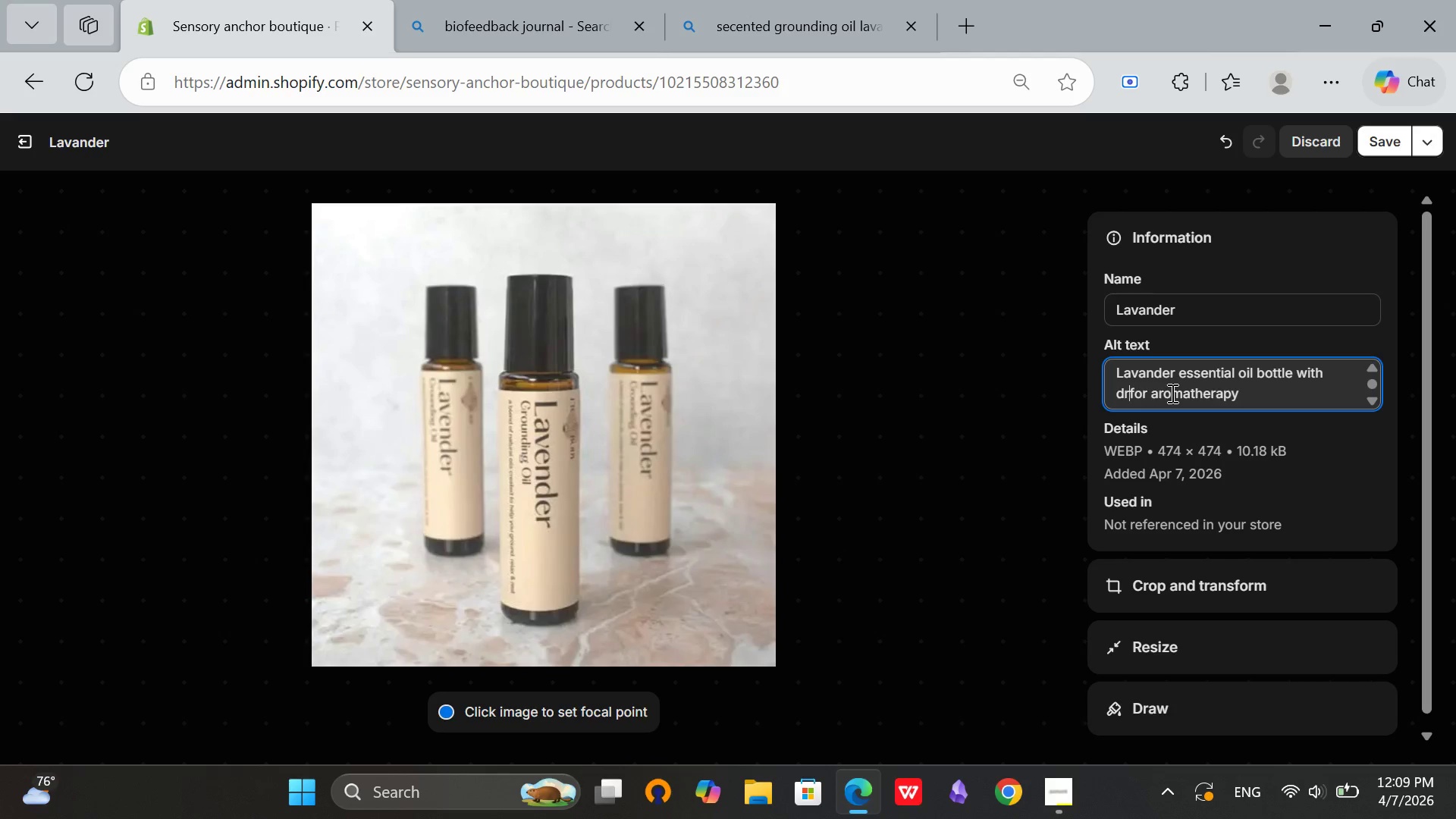 
key(Backspace)
 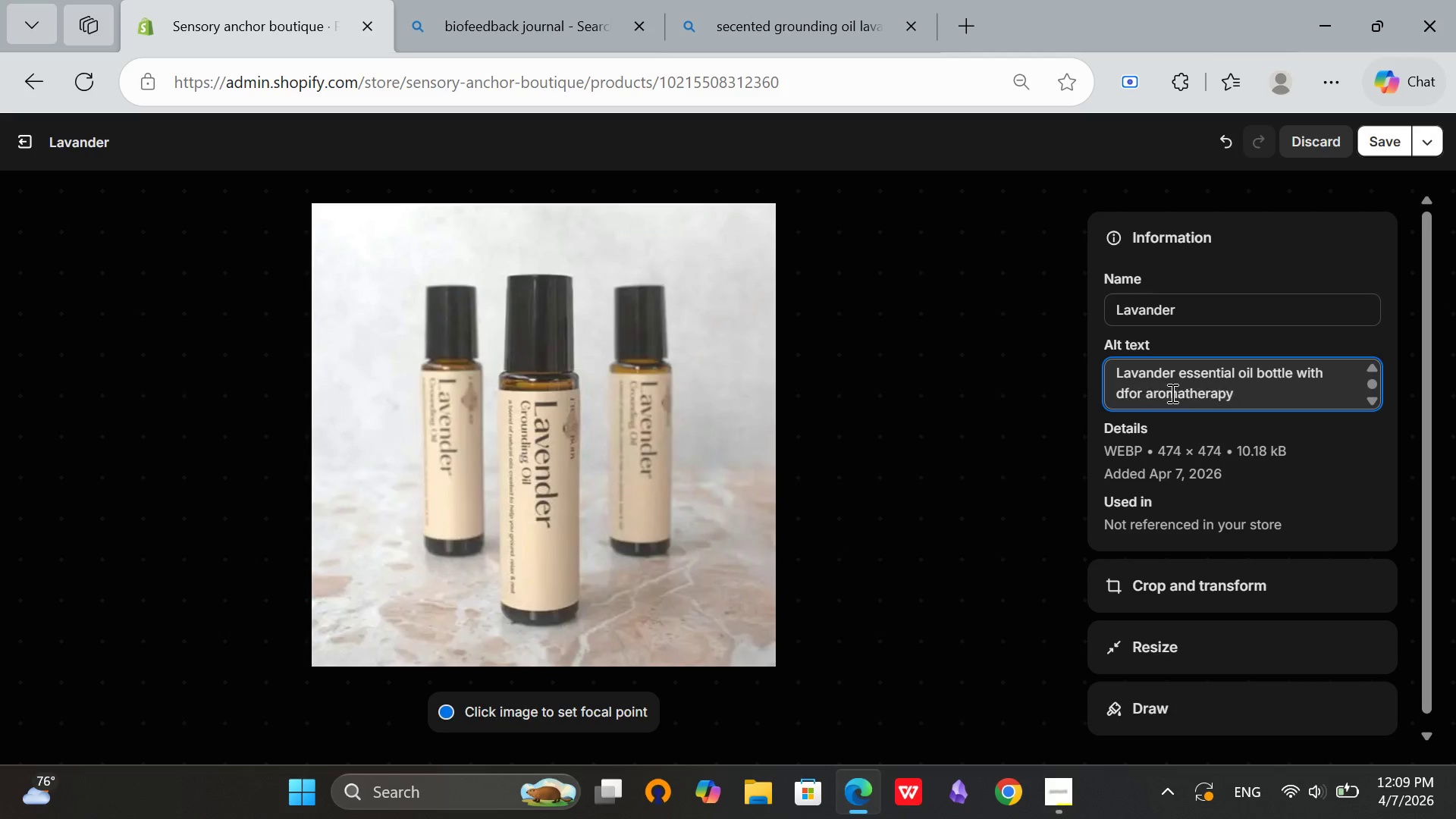 
key(Backspace)
 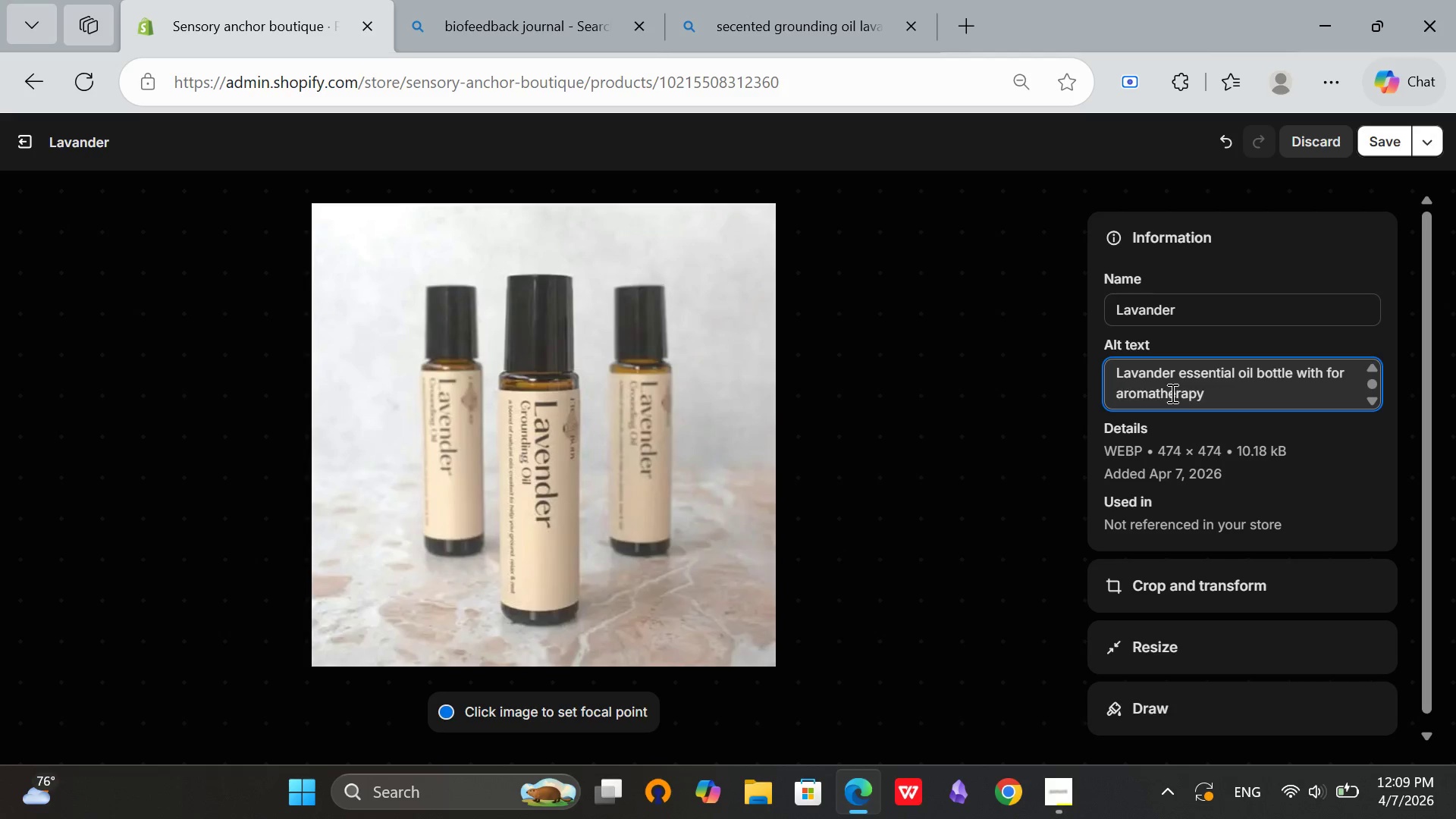 
key(Backspace)
 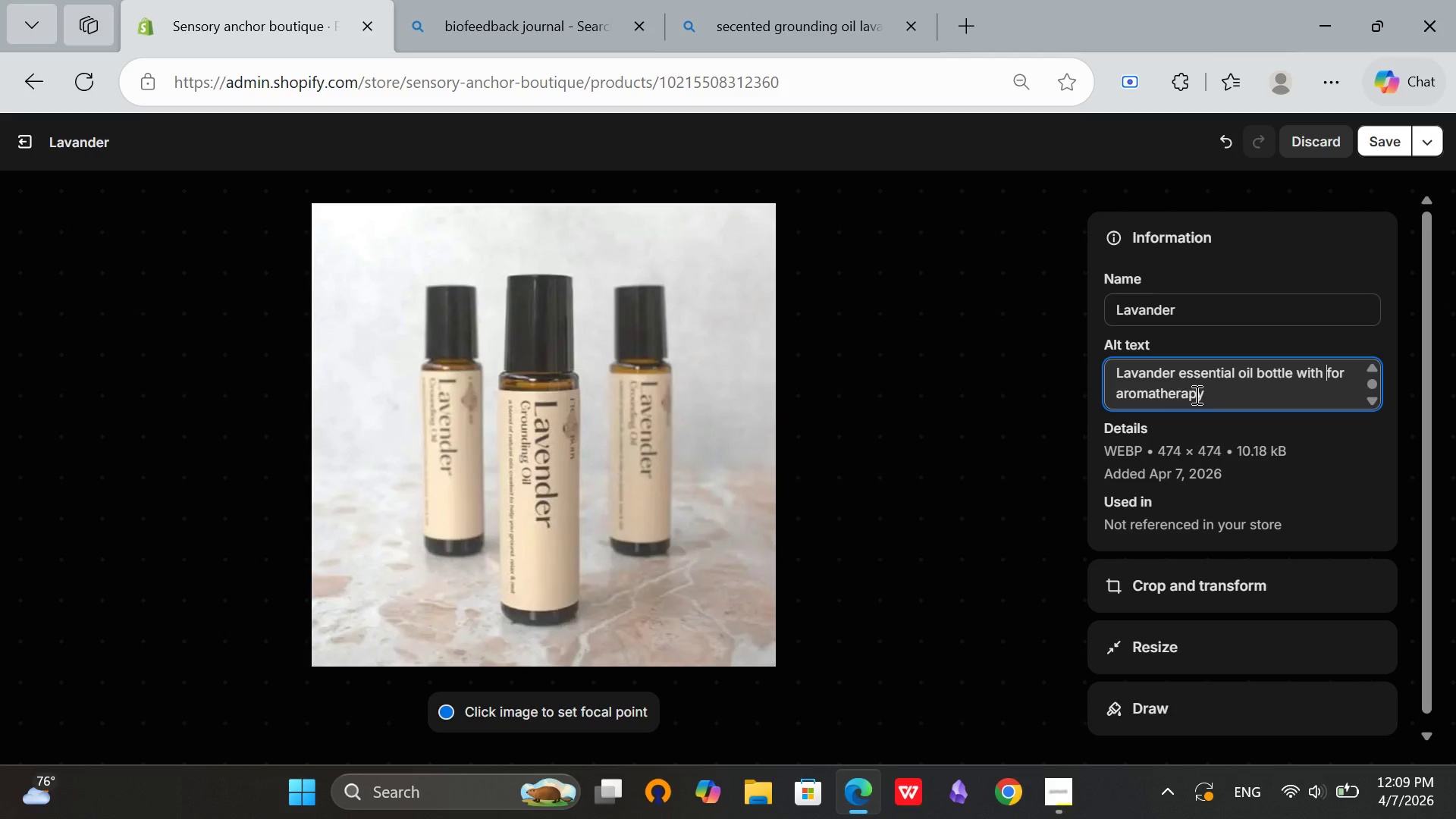 
left_click([1211, 394])
 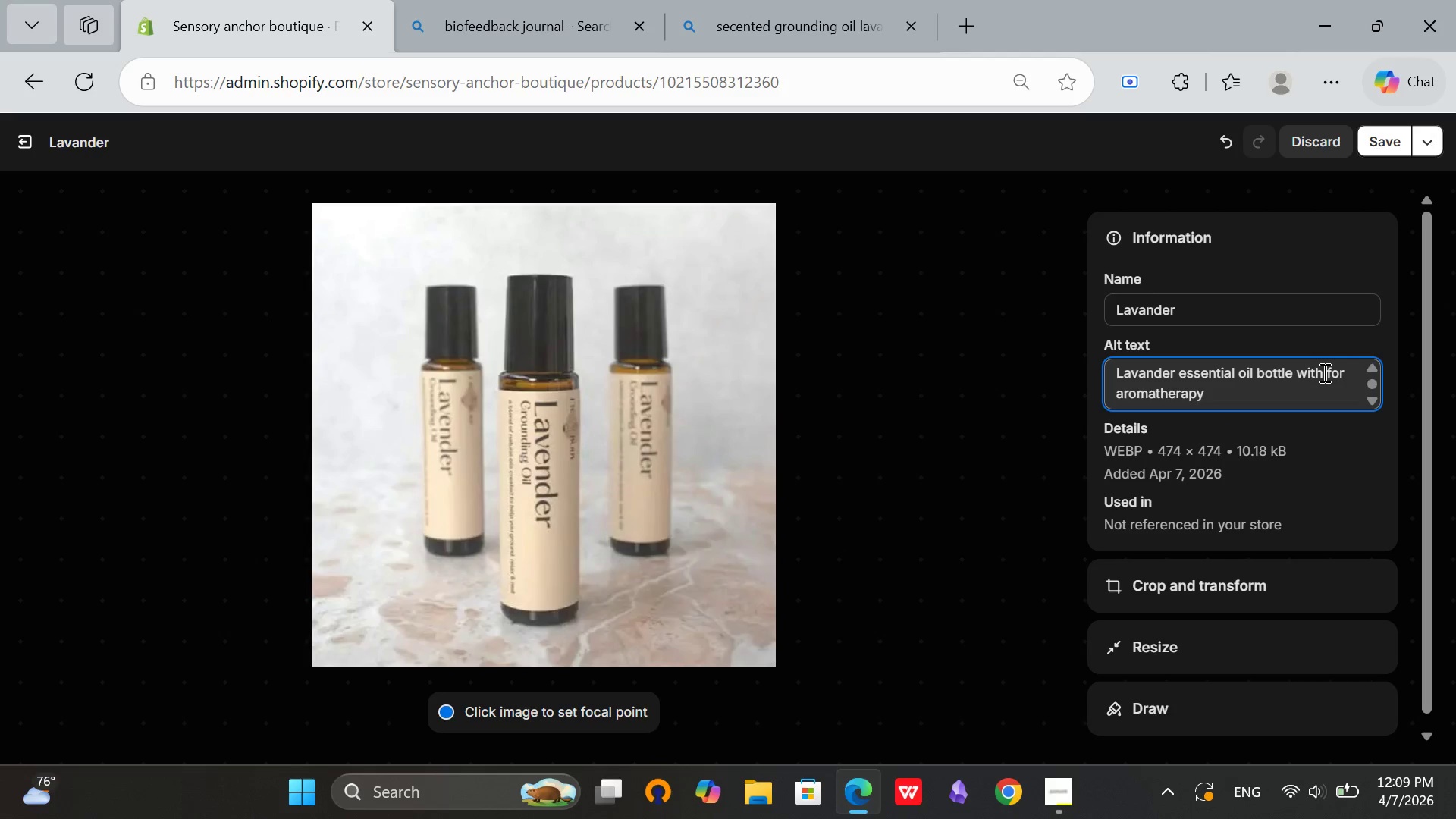 
left_click([1323, 372])
 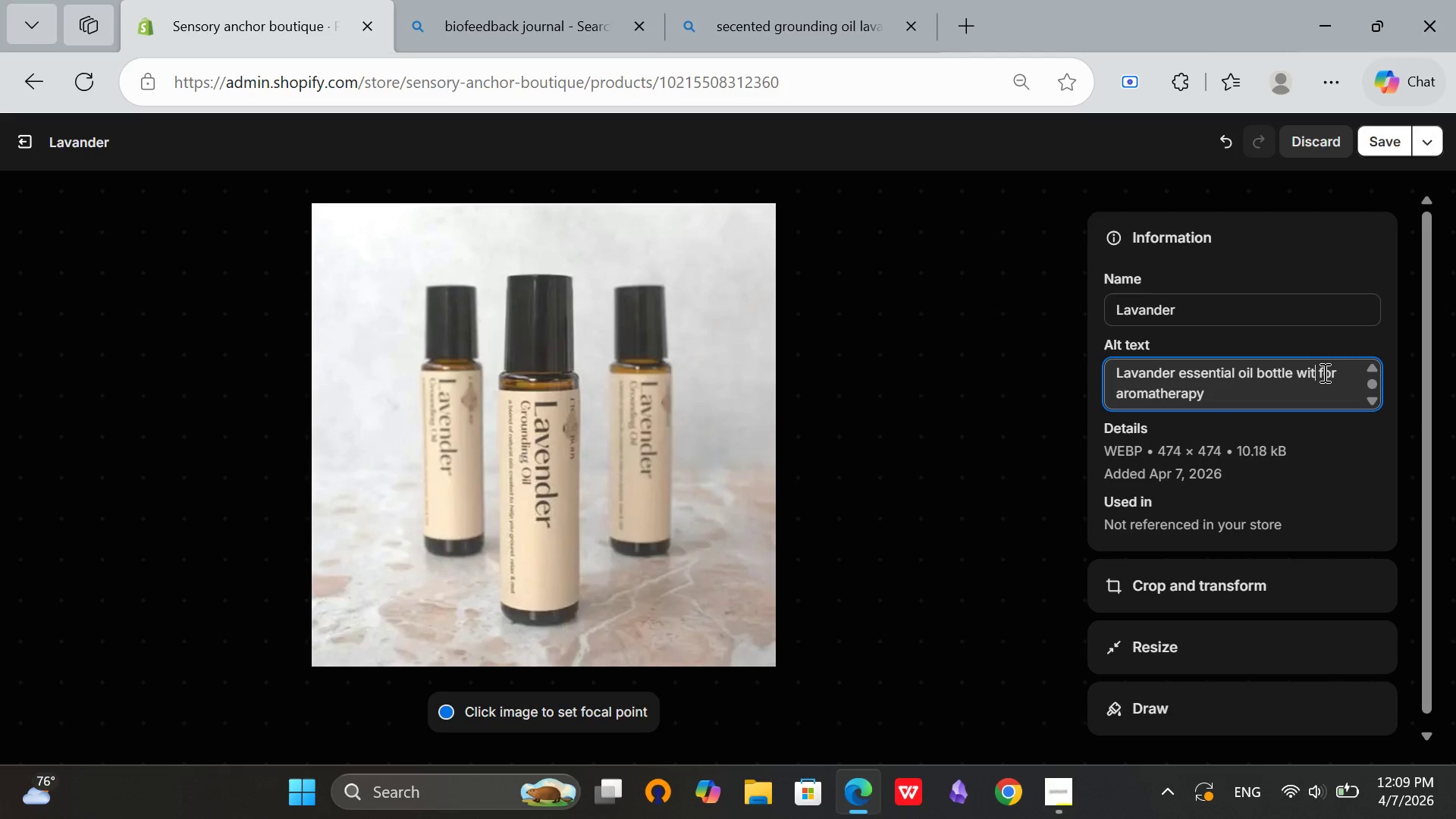 
key(Backspace)
 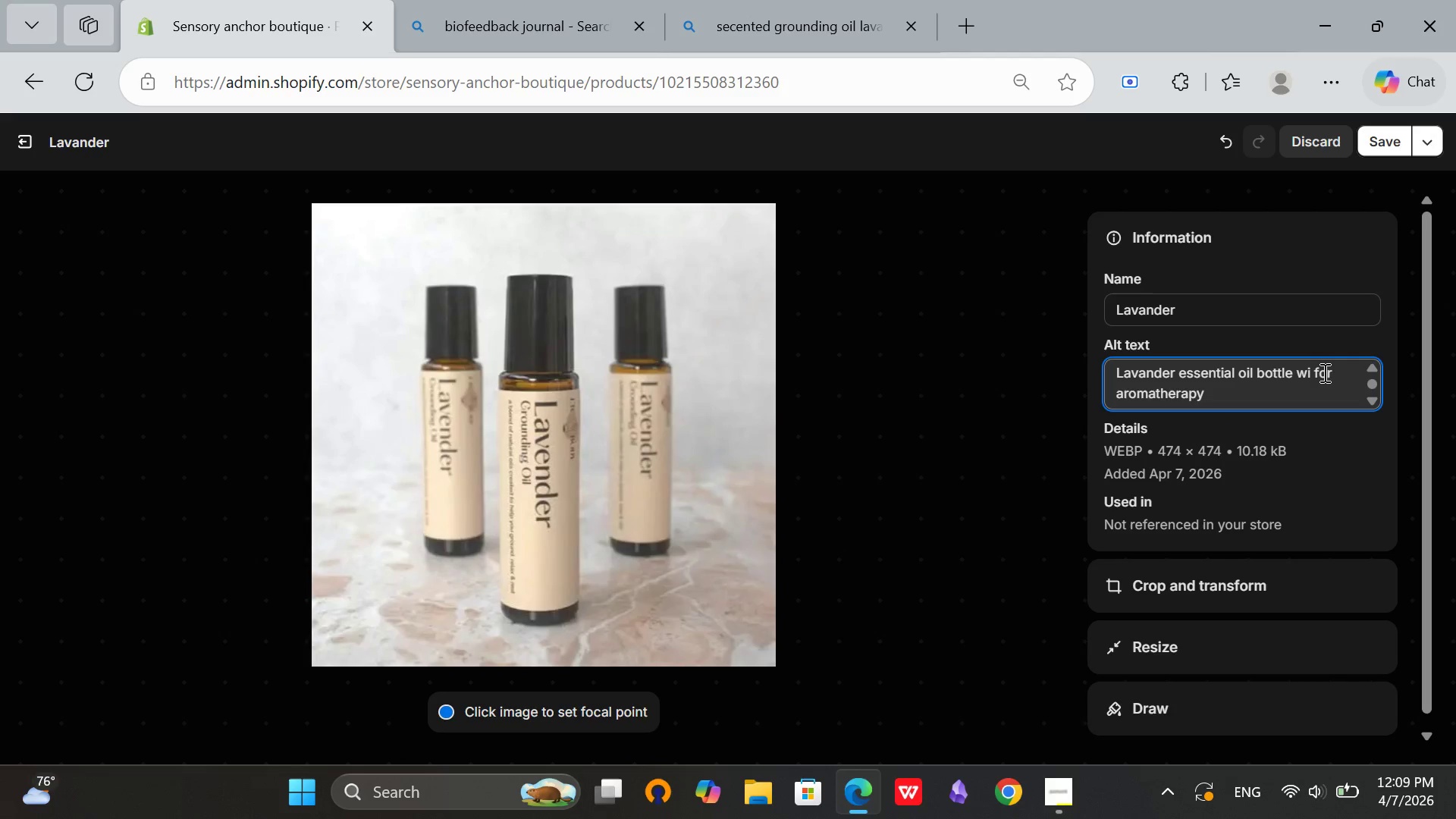 
key(Backspace)
 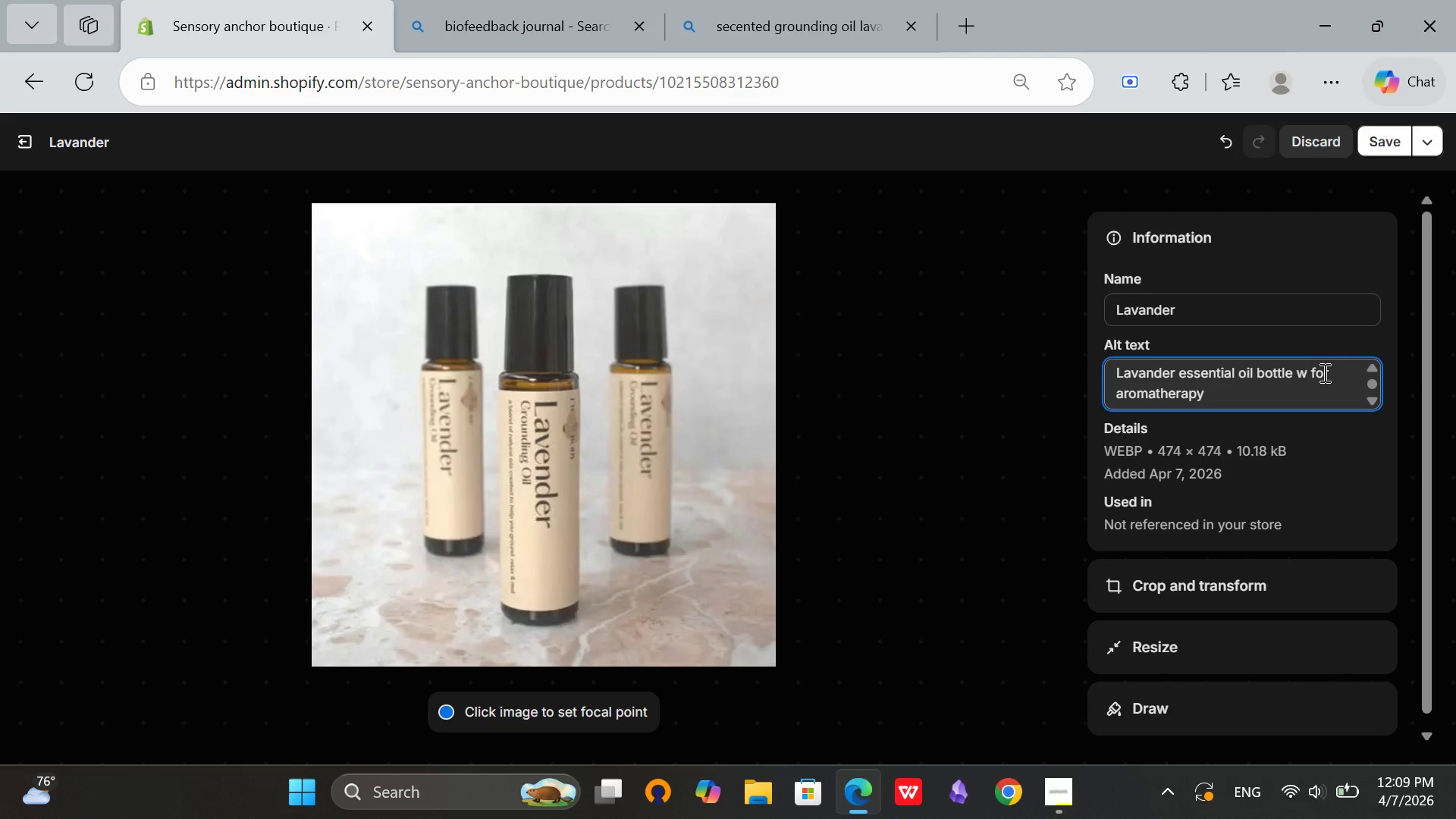 
key(Backspace)
 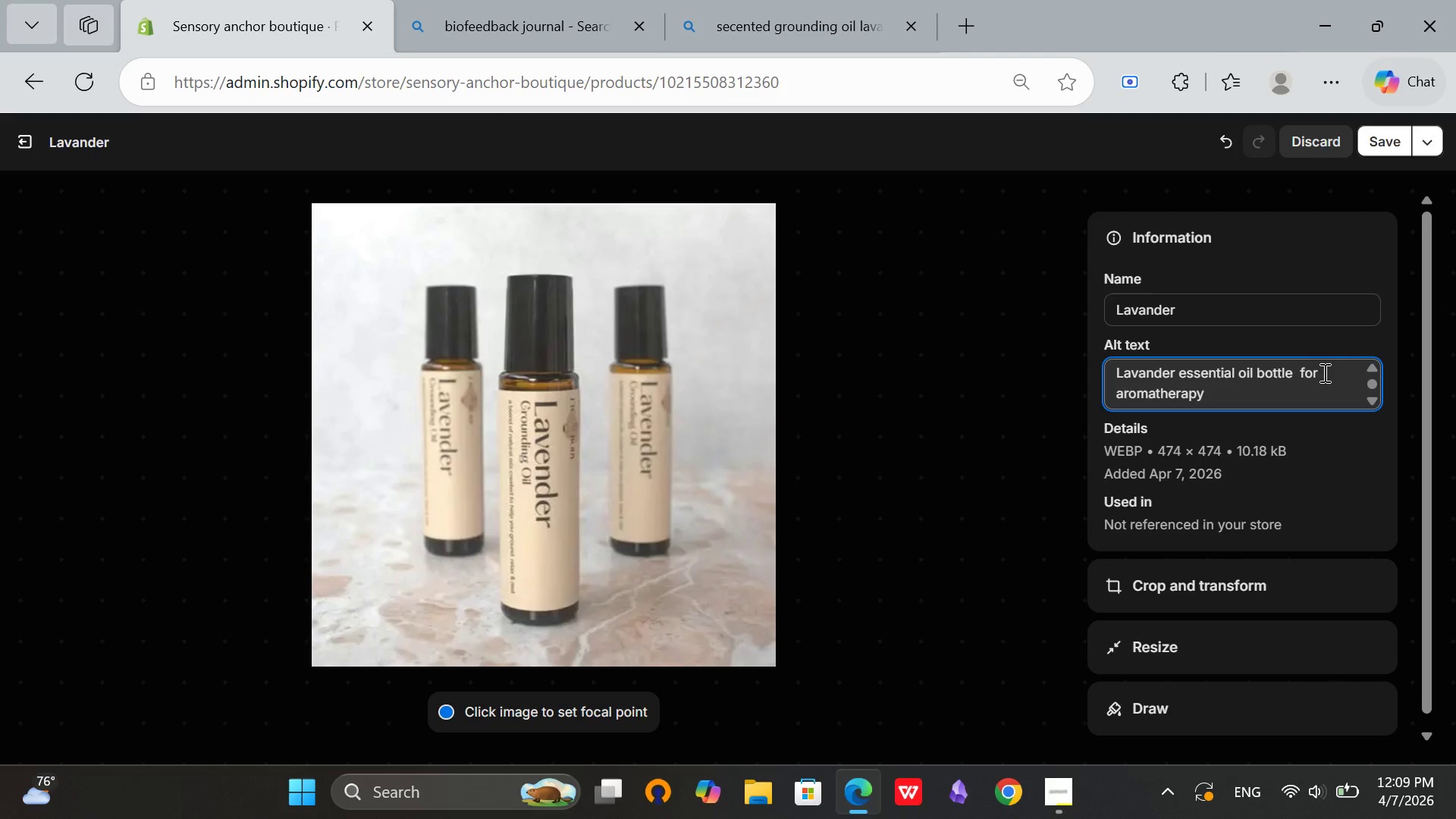 
key(Backspace)
 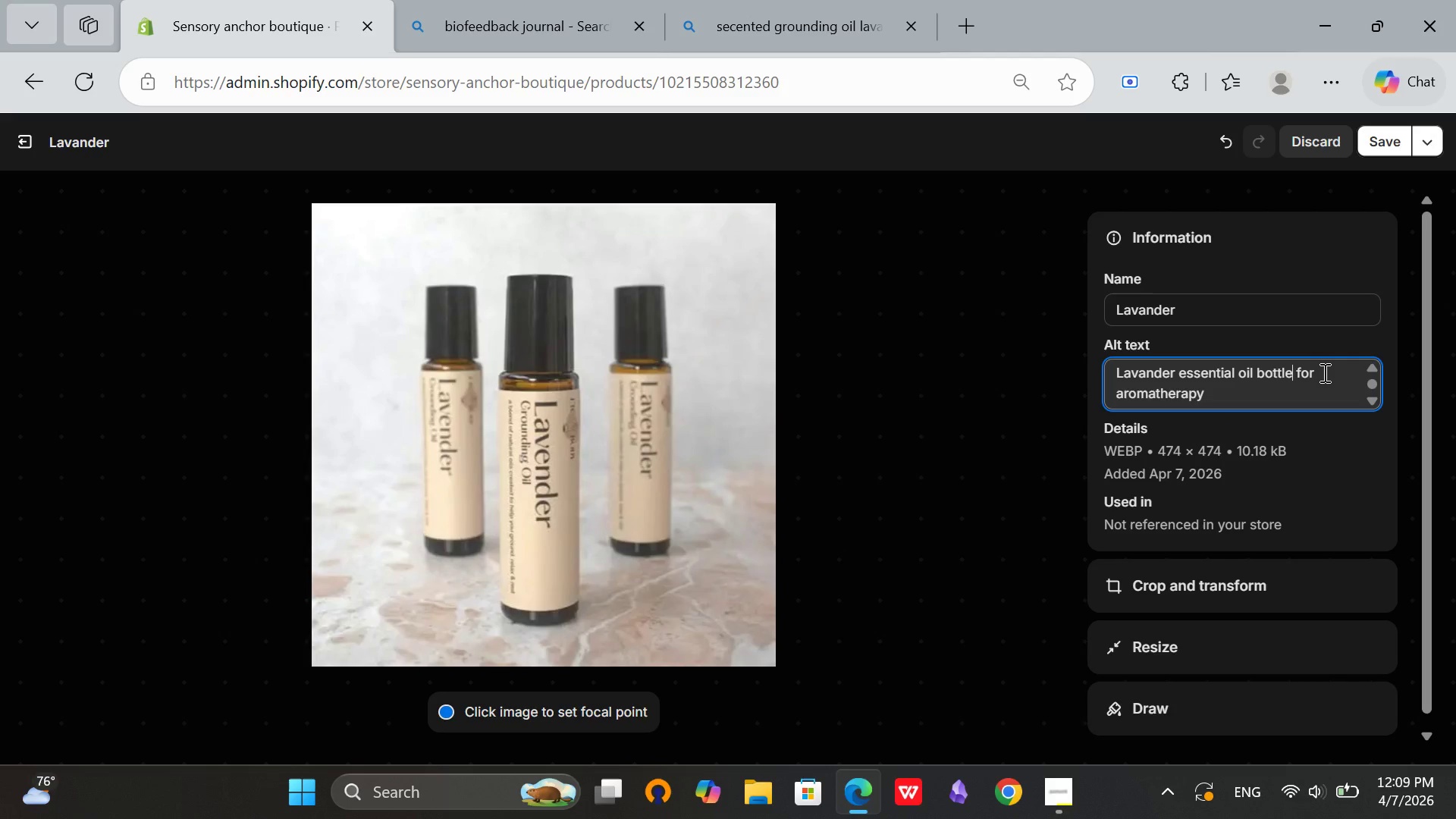 
key(Backspace)
 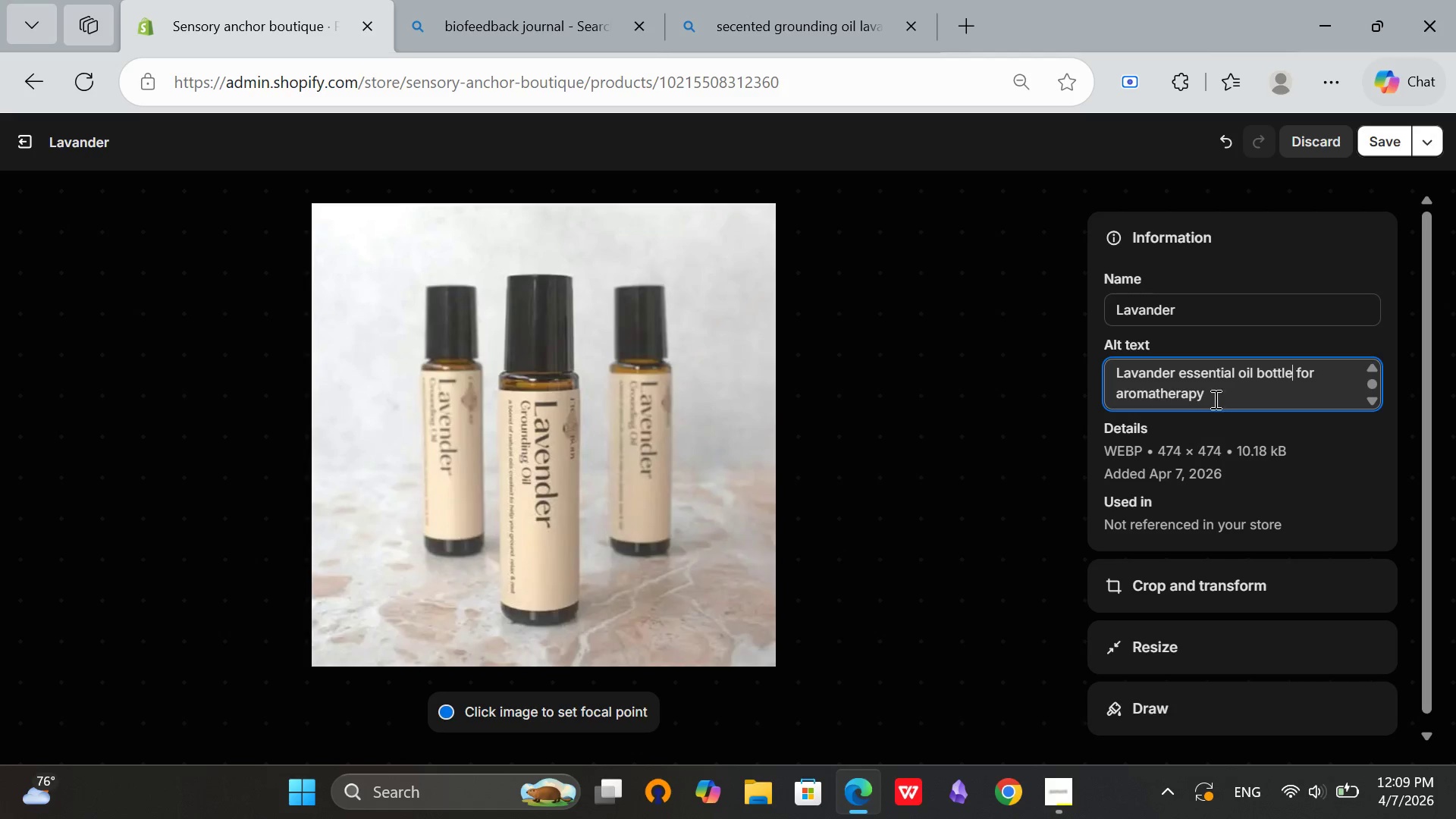 
left_click([1221, 397])
 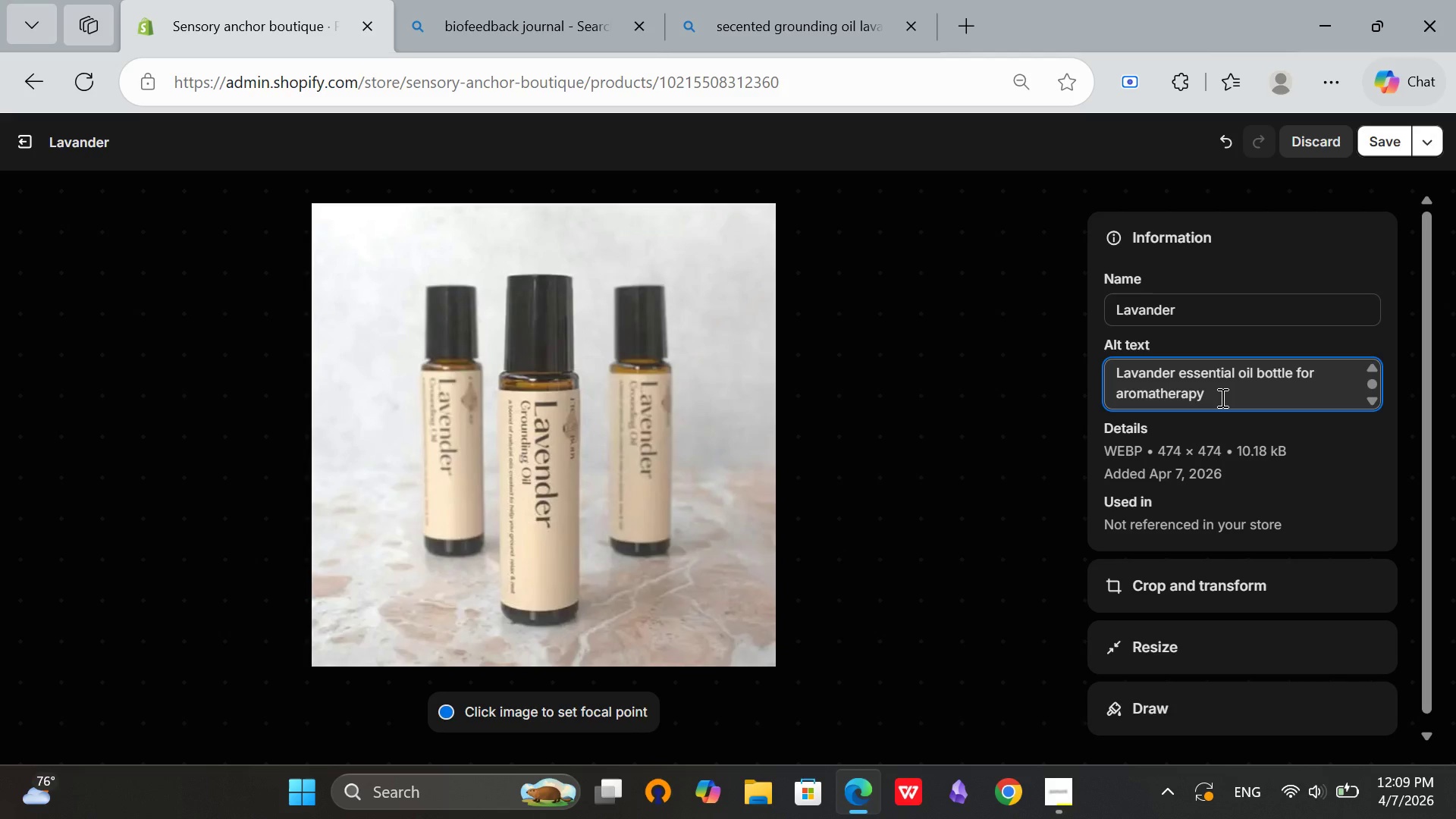 
type(anxiety relief)
 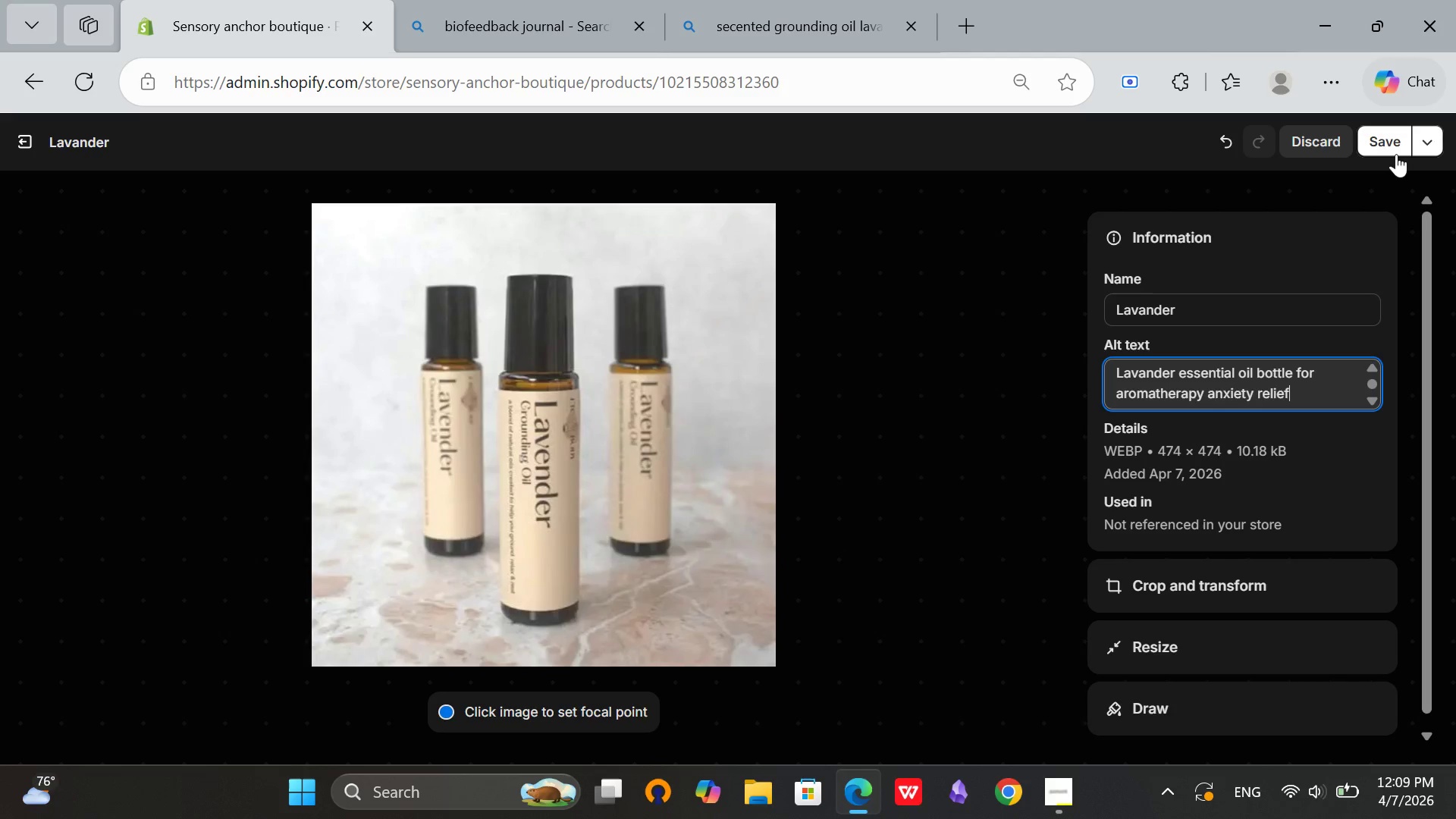 
left_click([1388, 145])
 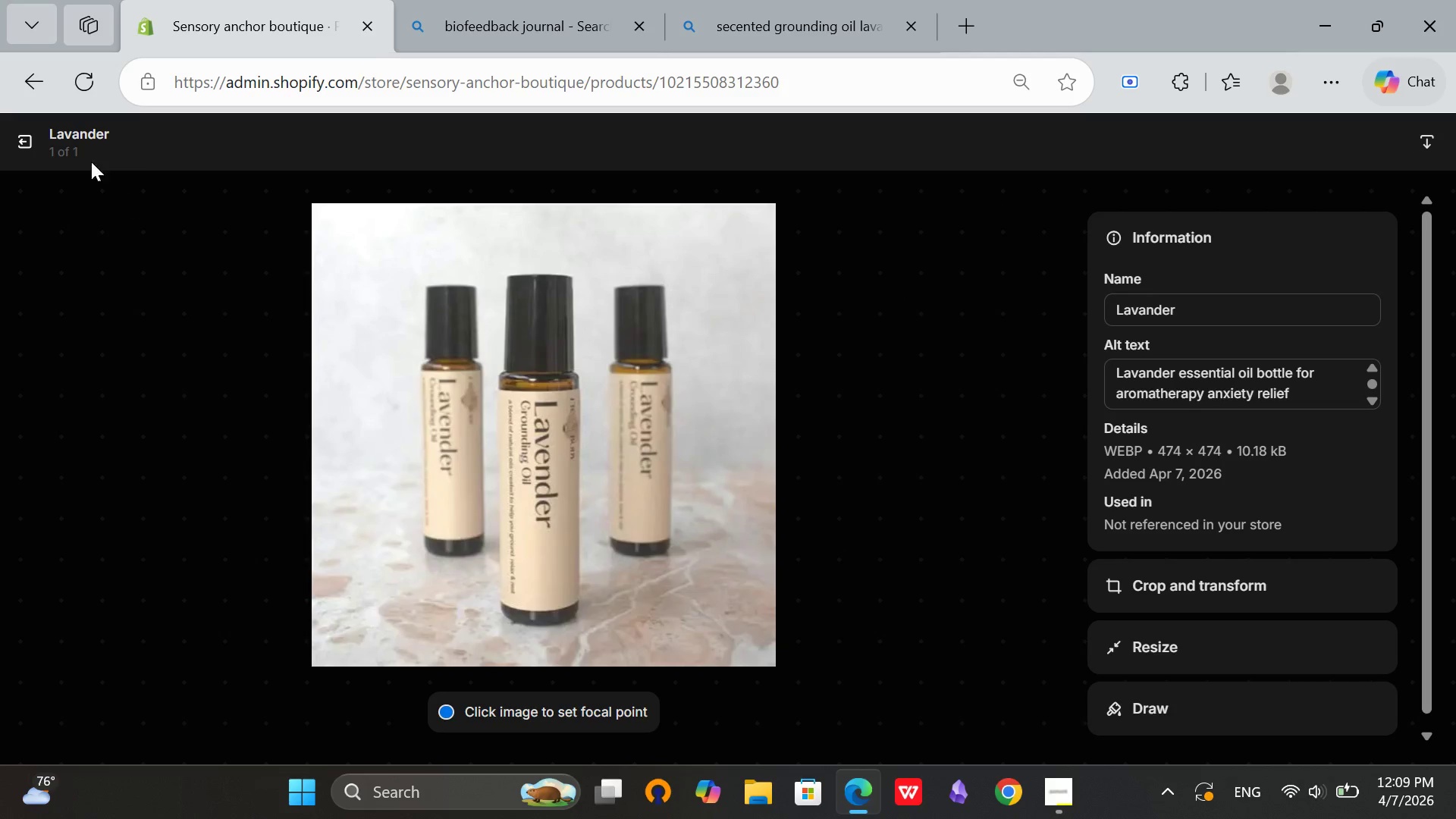 
left_click([25, 136])
 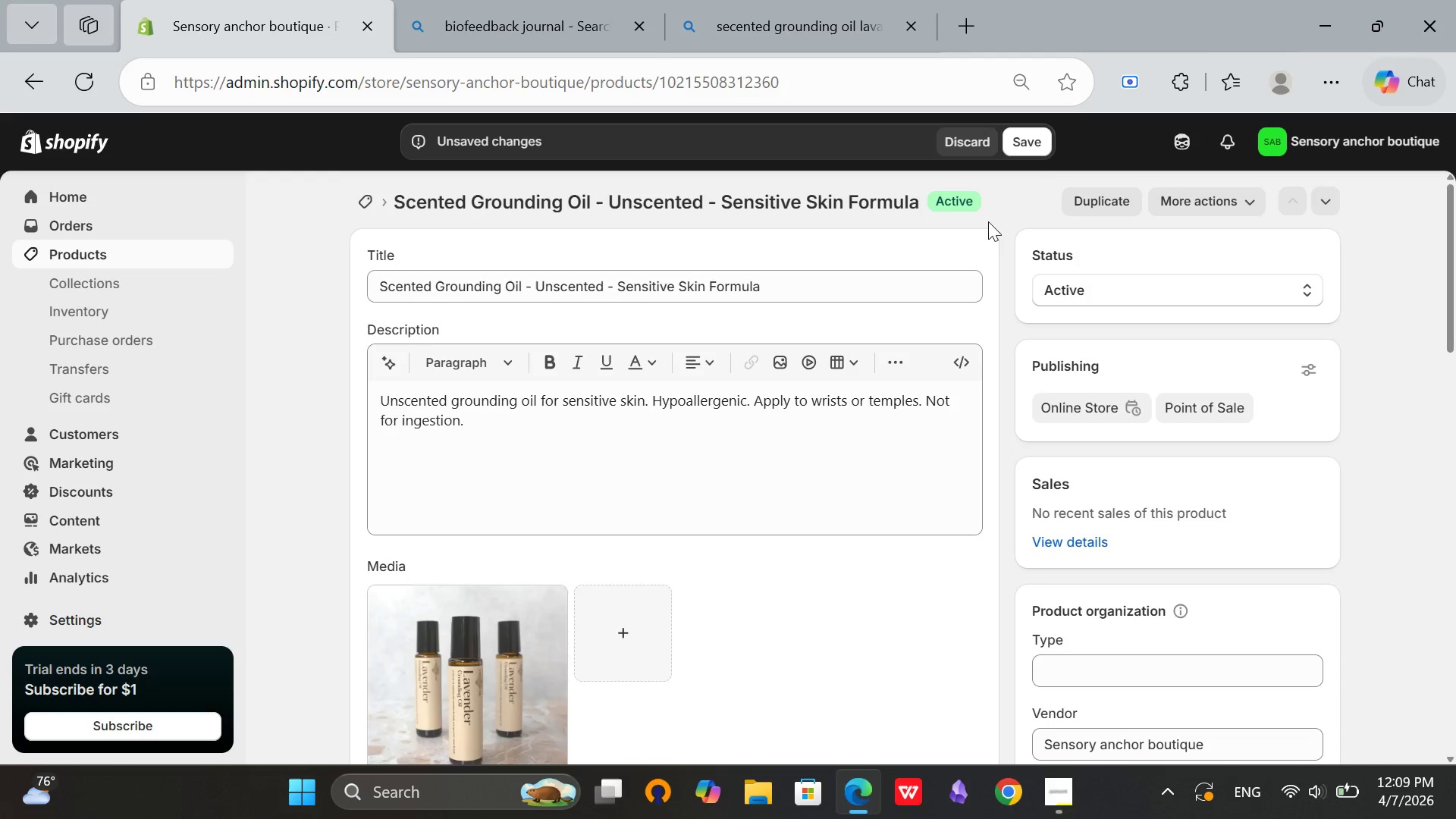 
left_click([1040, 136])
 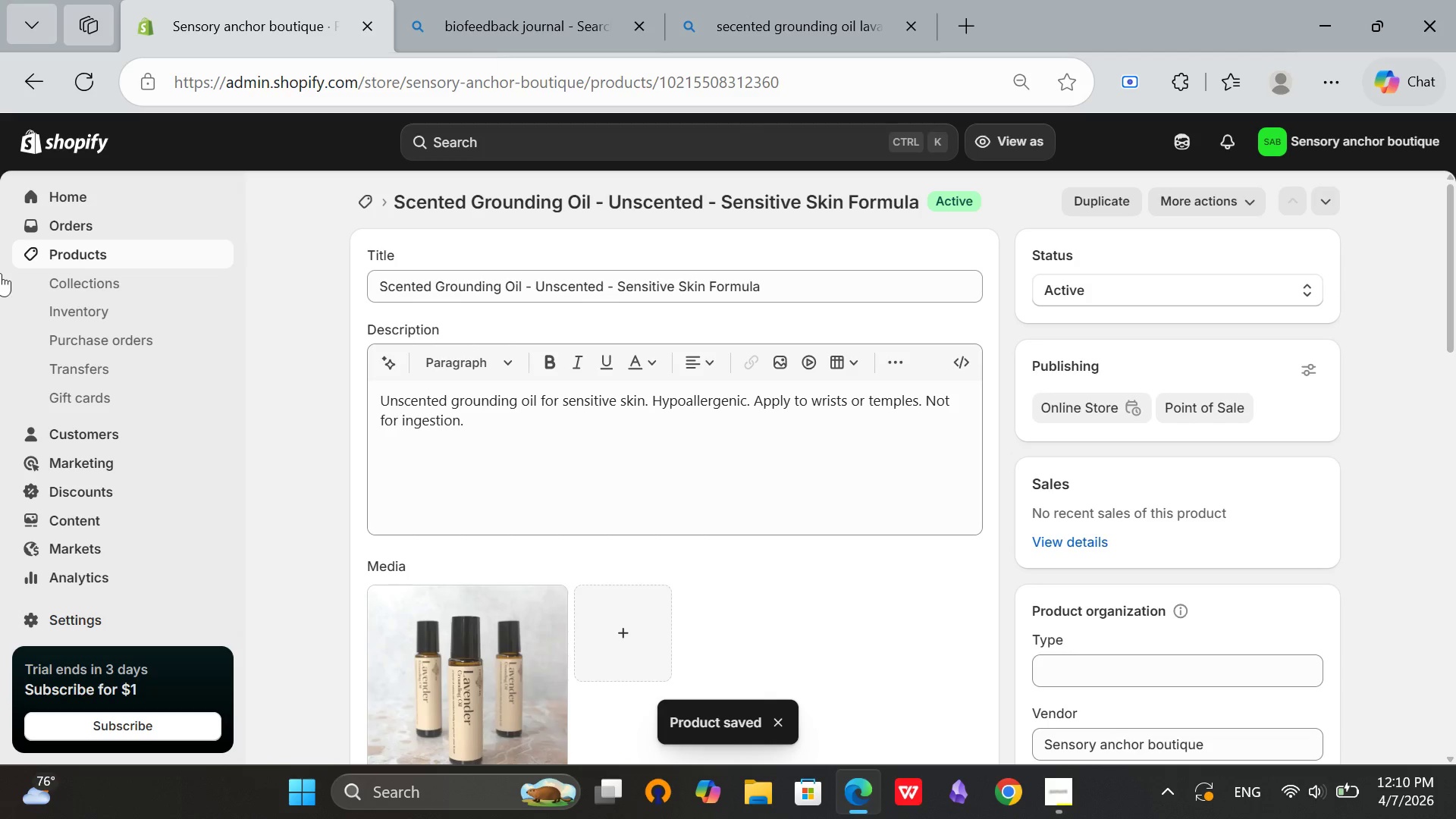 
wait(5.38)
 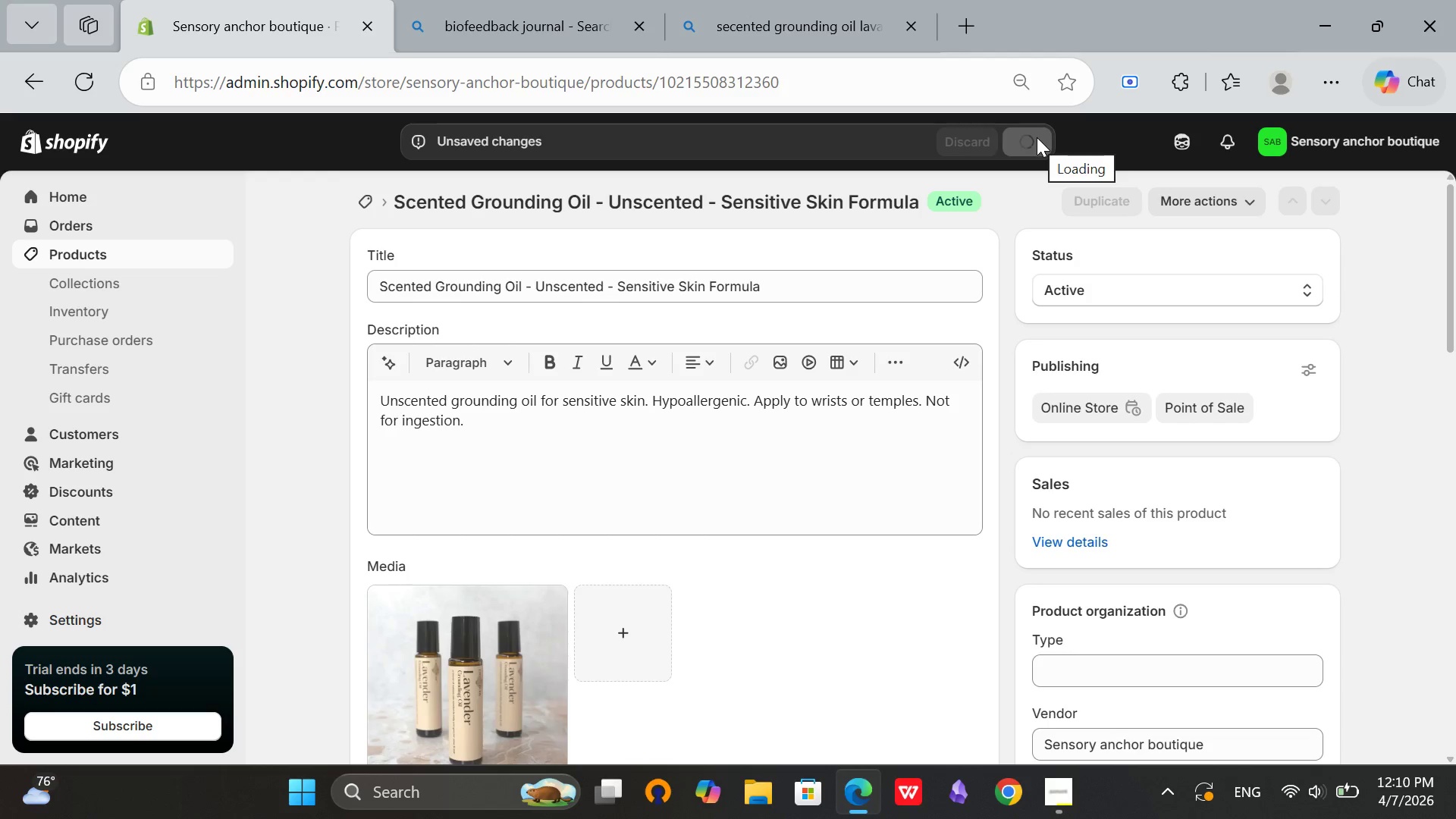 
left_click([103, 256])
 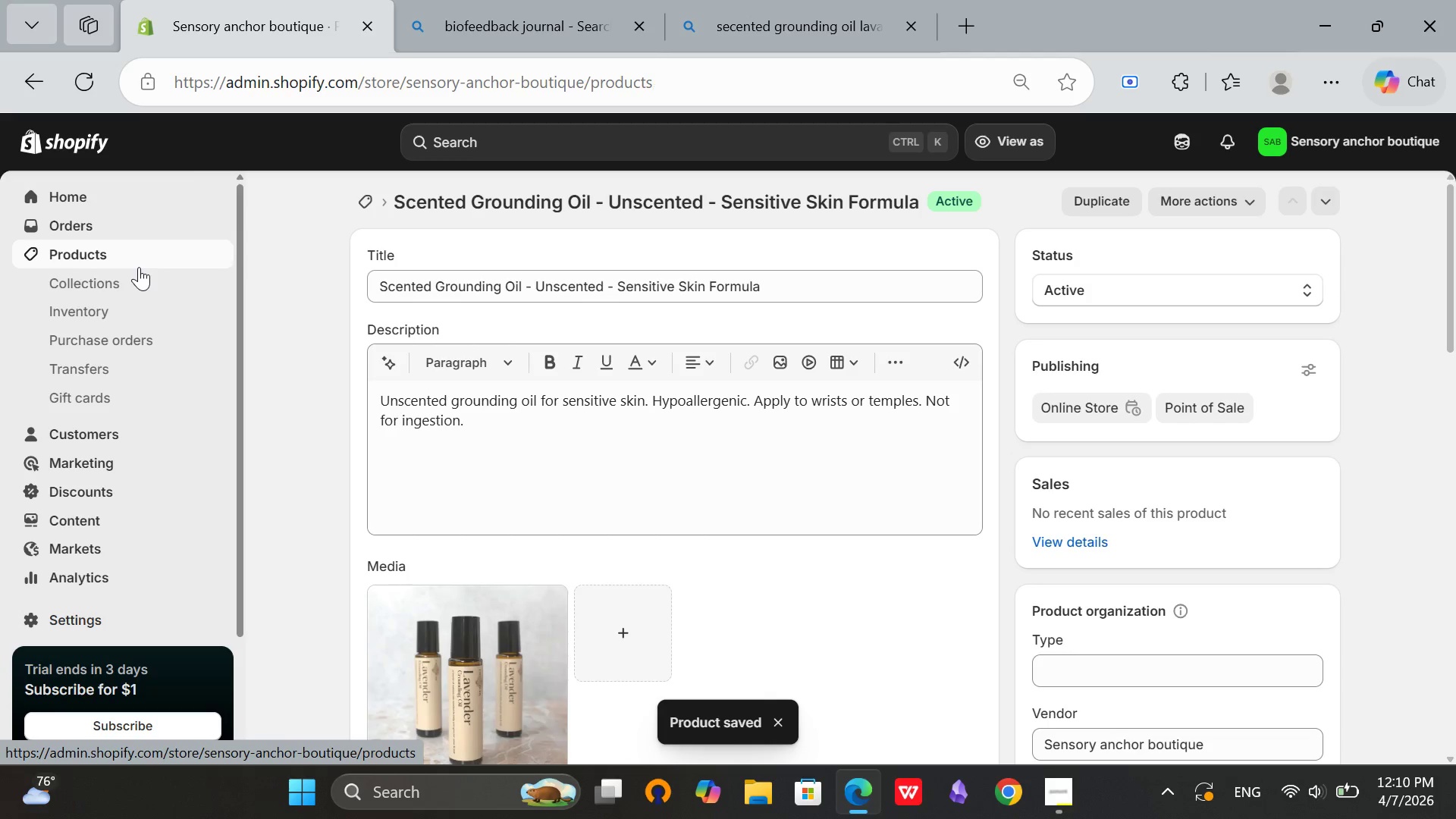 
mouse_move([152, 273])
 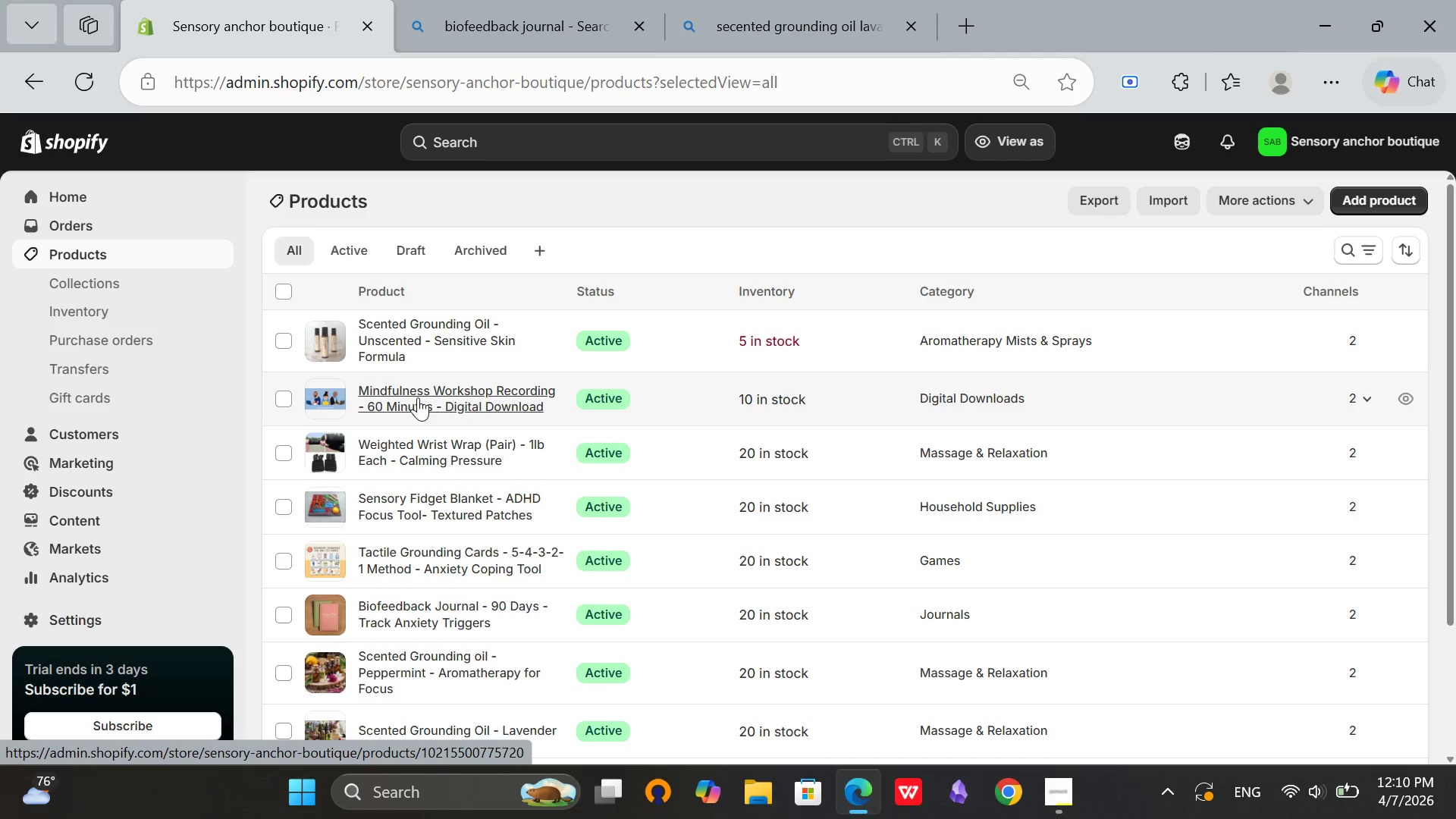 
scroll: coordinate [453, 395], scroll_direction: down, amount: 6.0
 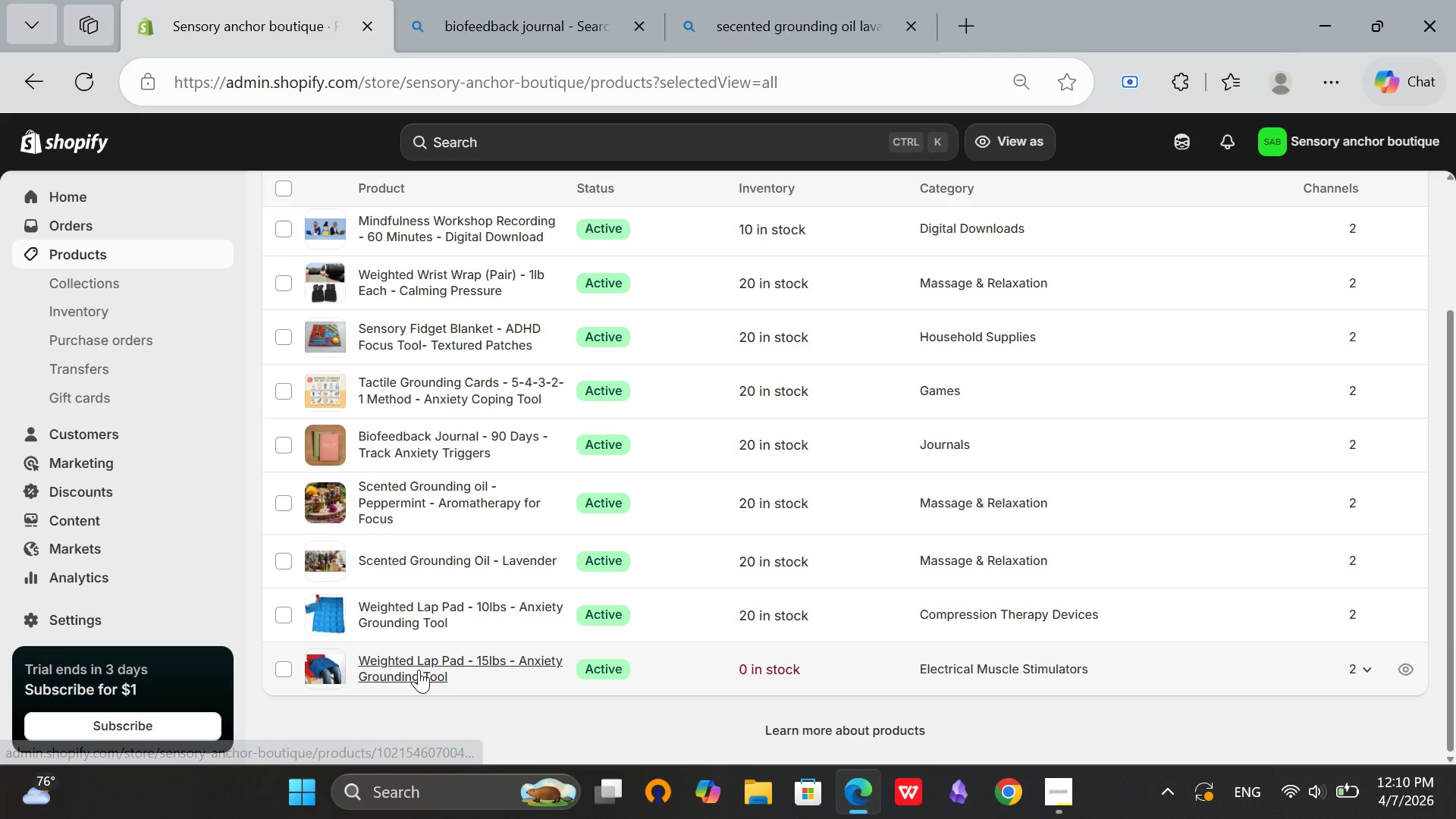 
left_click([419, 670])
 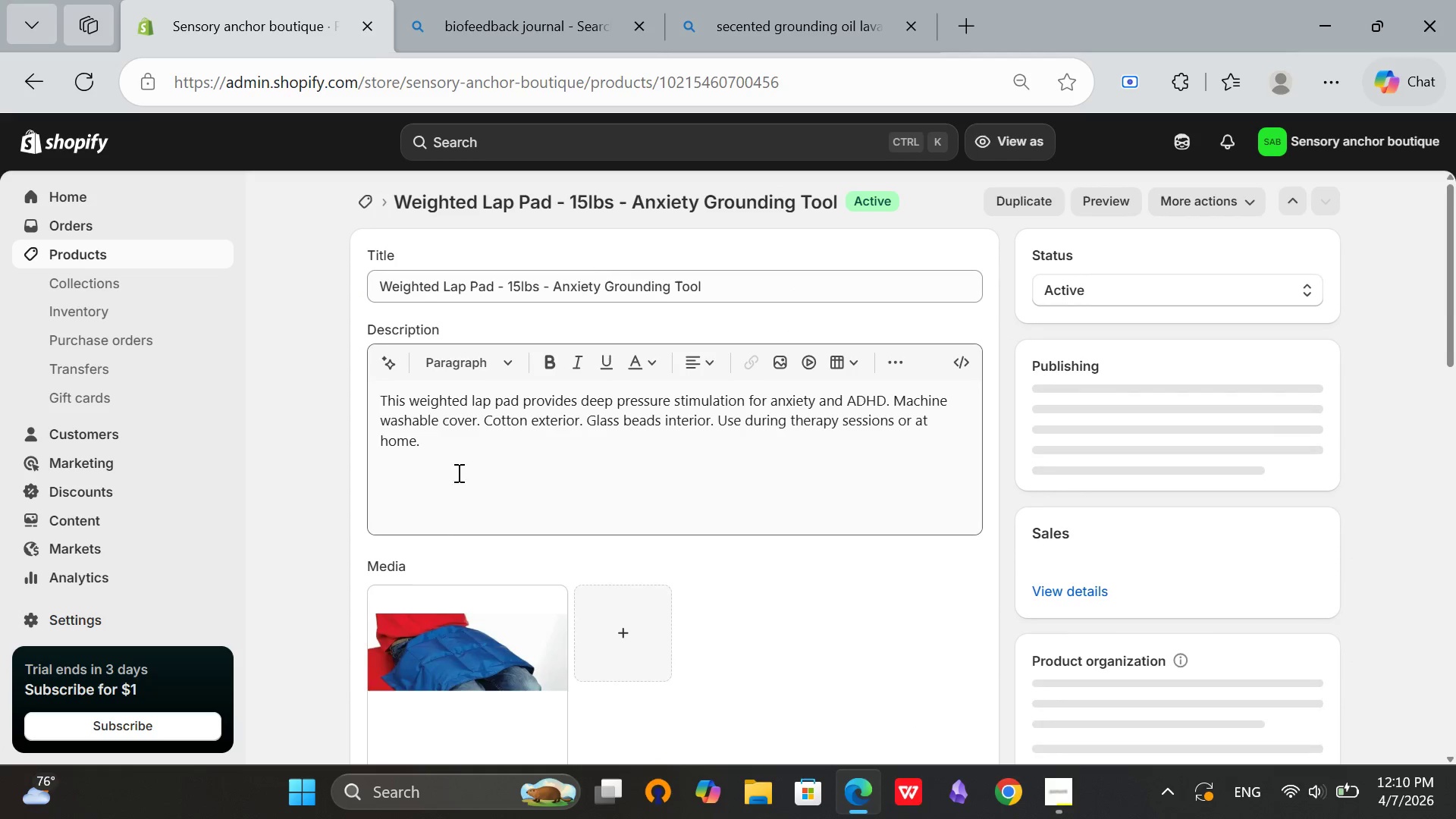 
left_click([441, 628])
 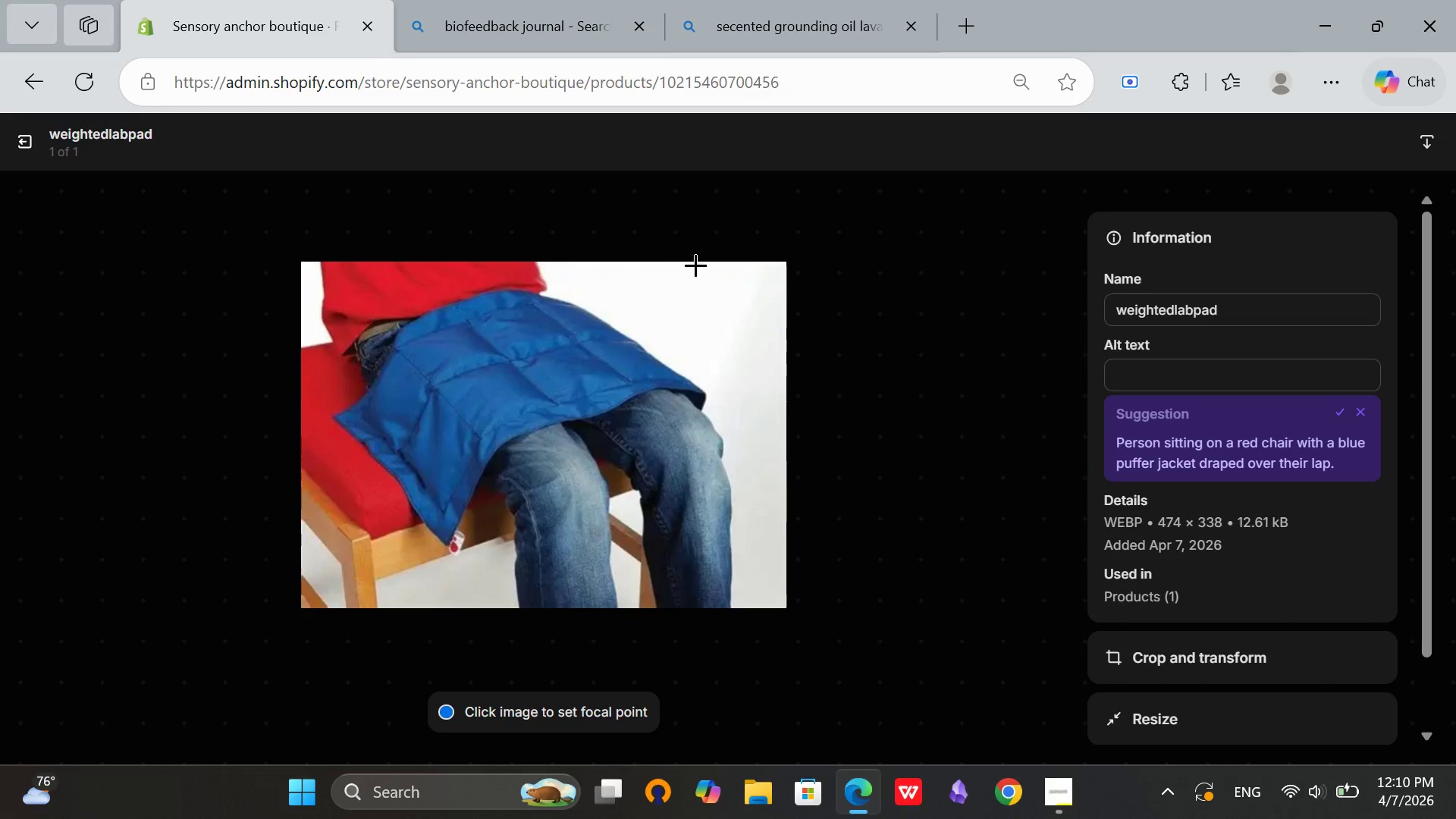 
left_click([1201, 367])
 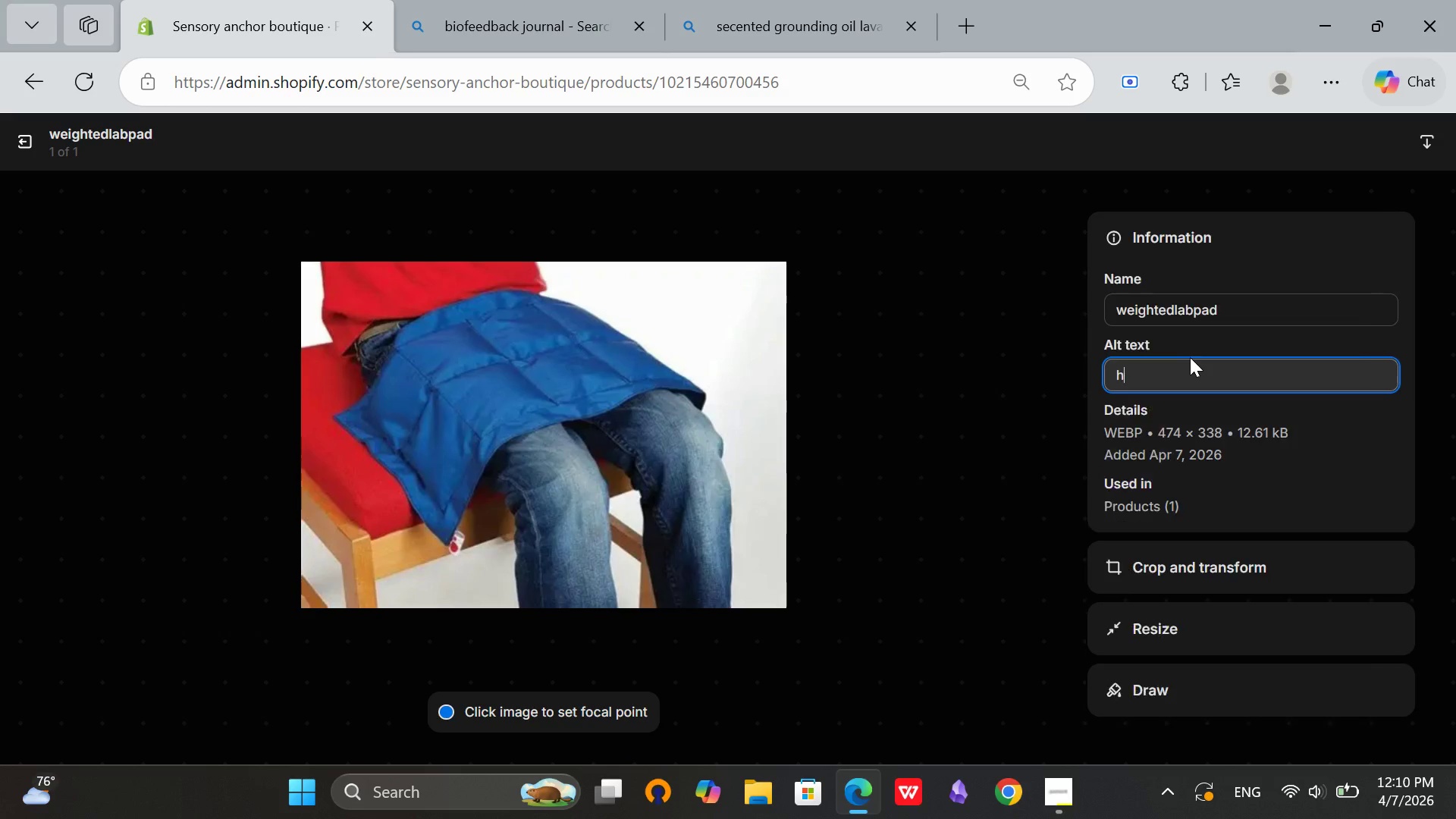 
type(hh)
 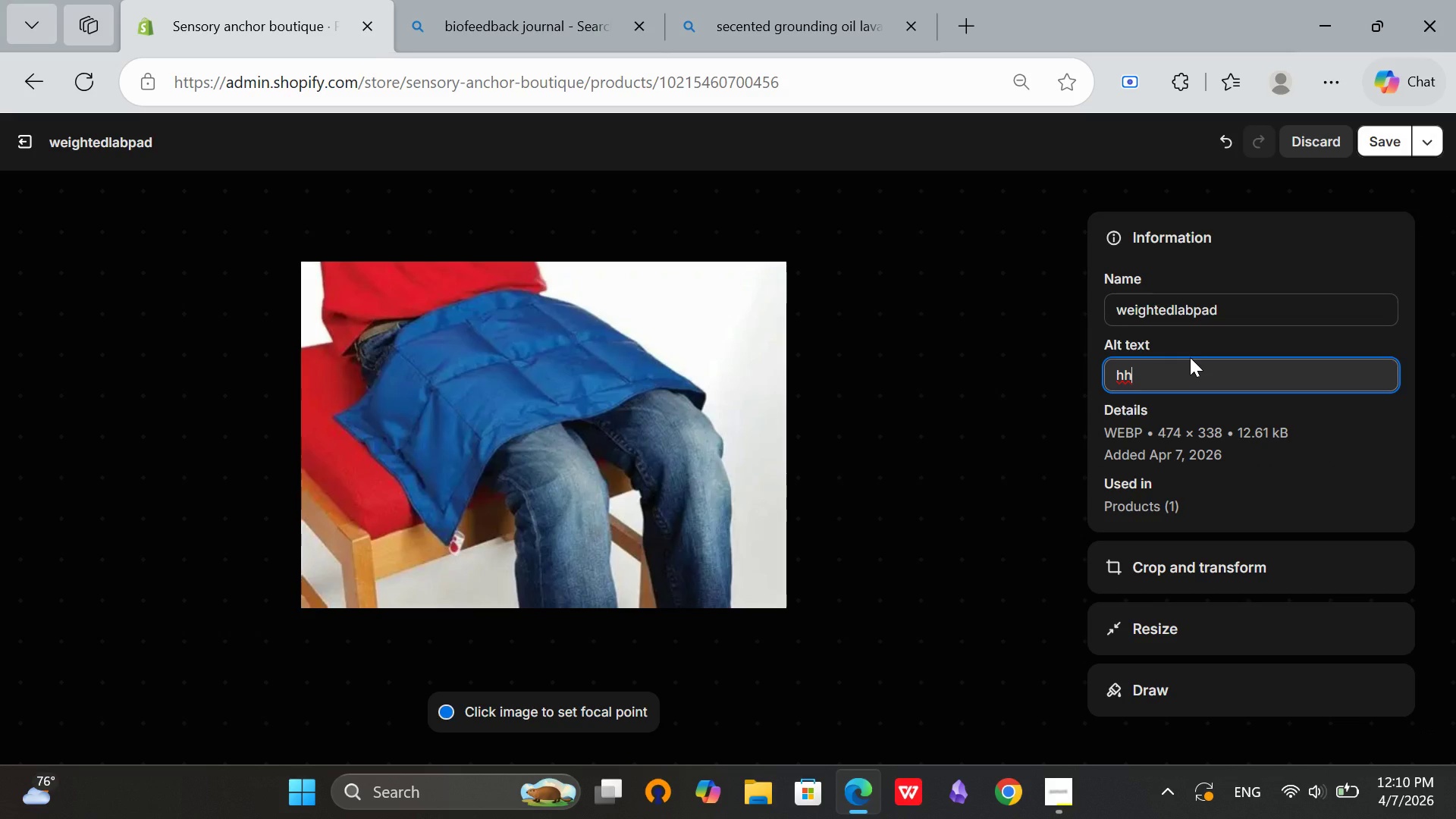 
key(Backspace)
key(Backspace)
type(Weighted lap pad 10 pounds folded on chair for cam)
key(Backspace)
type(lming pressure)
 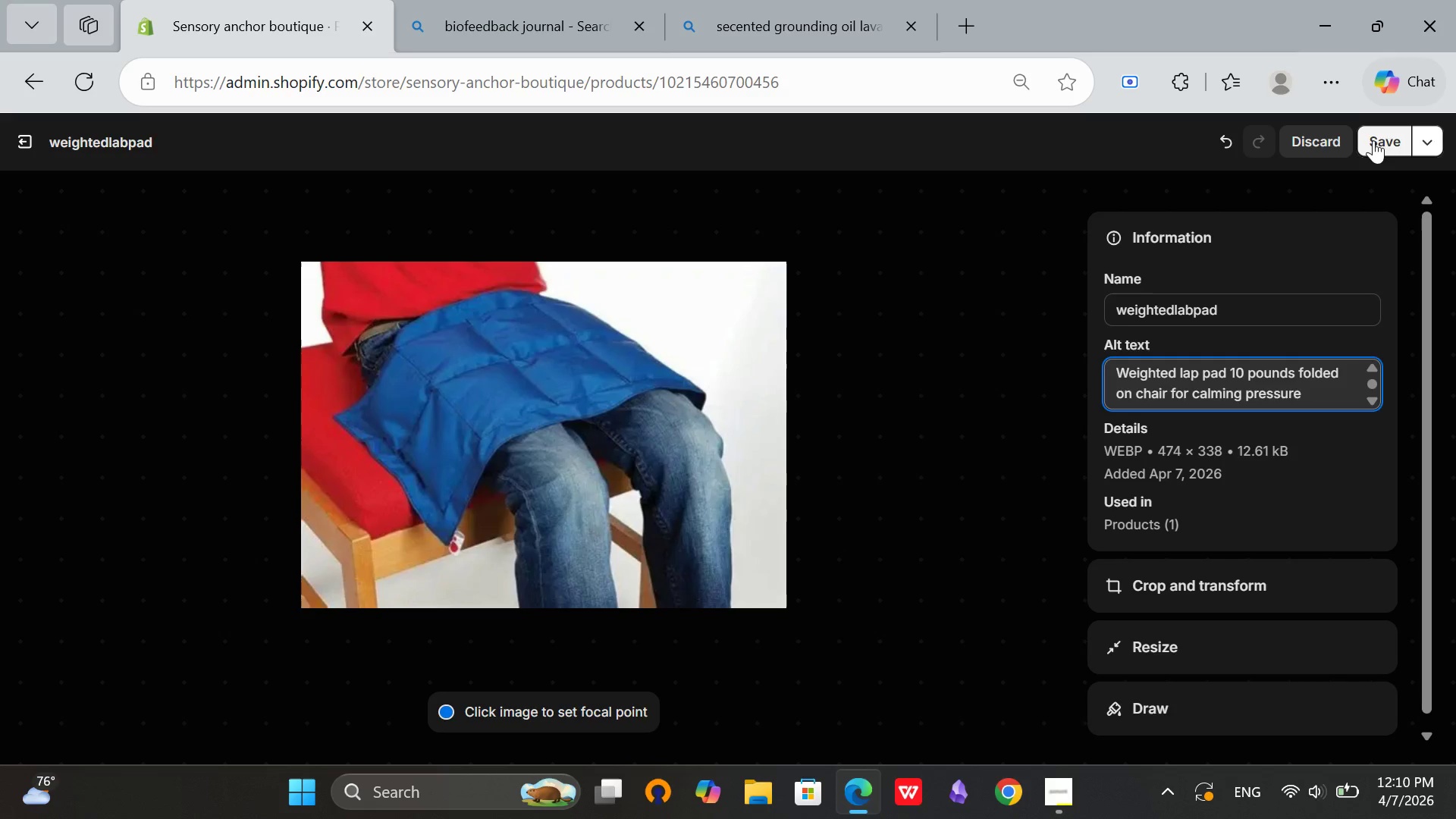 
left_click([1375, 131])
 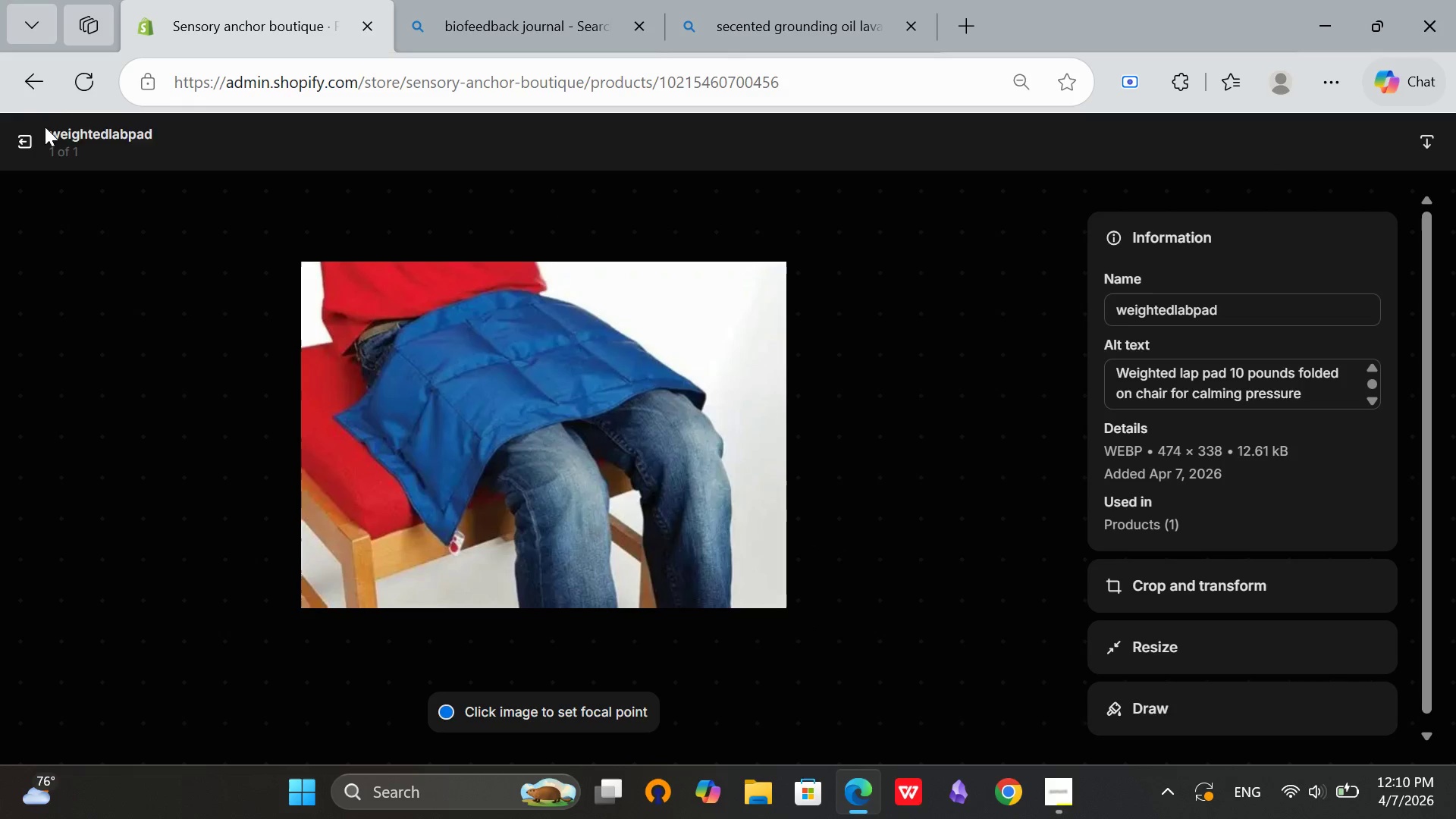 
left_click([20, 138])
 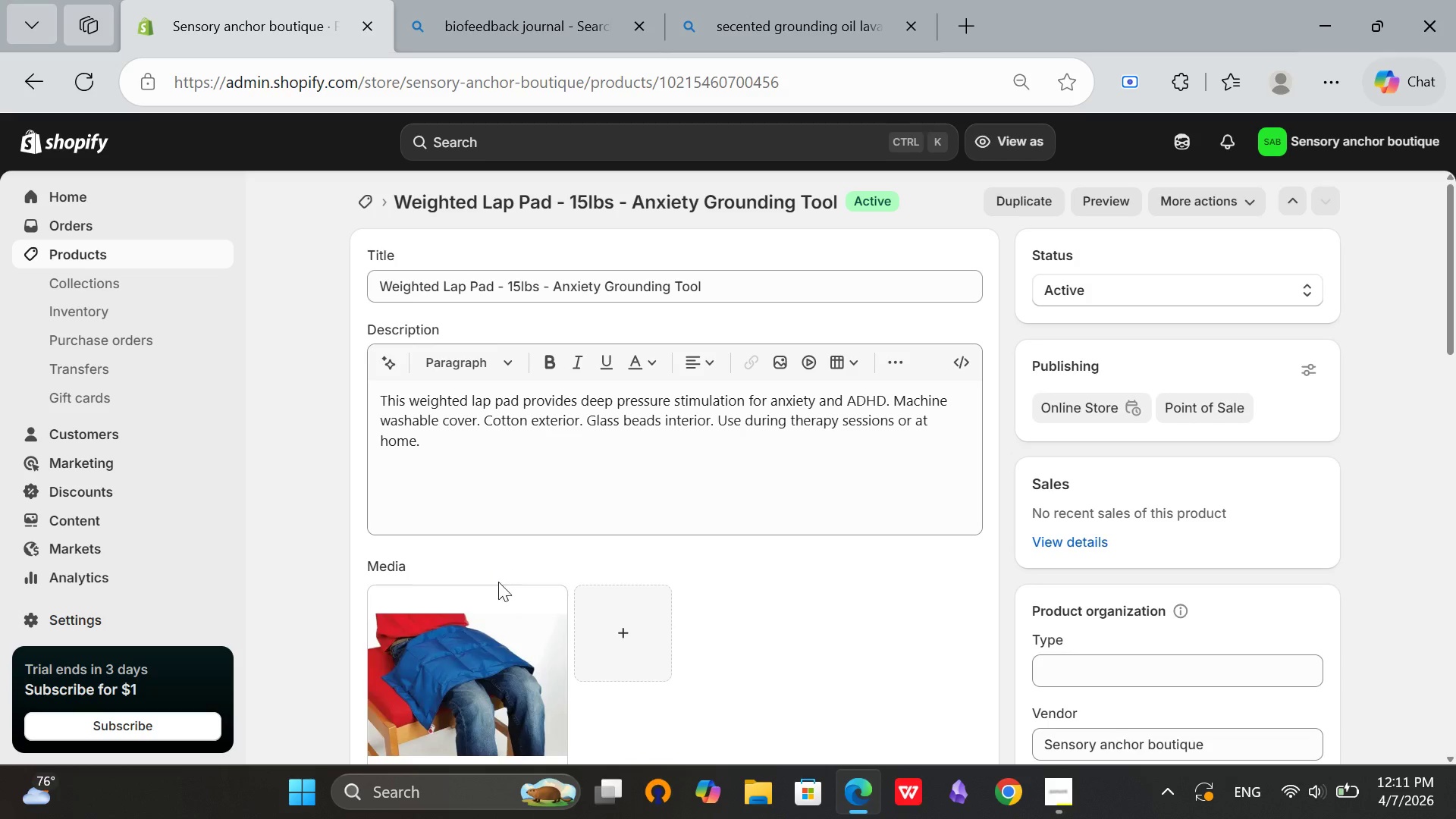 
left_click([491, 619])
 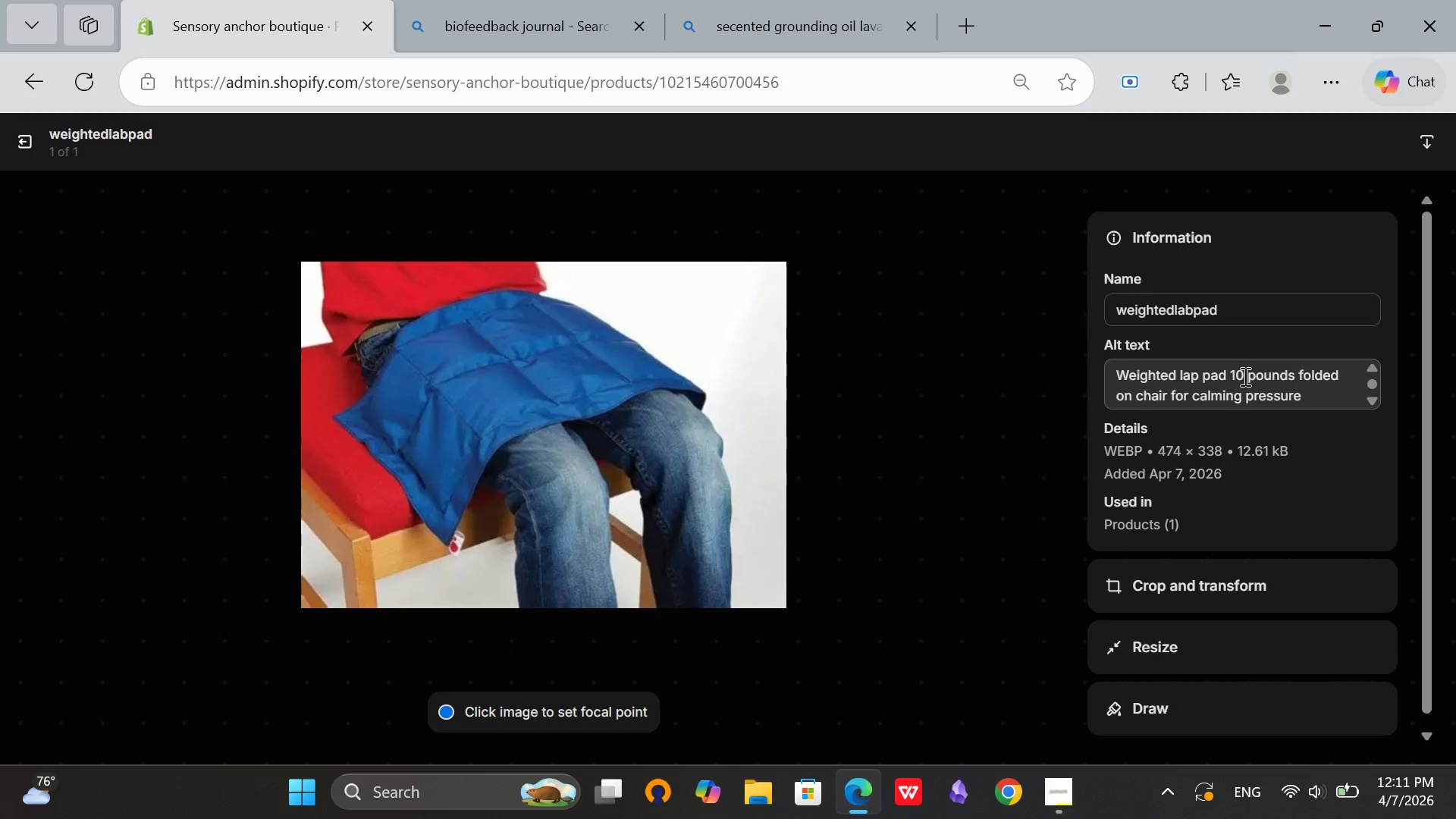 
left_click([1244, 377])
 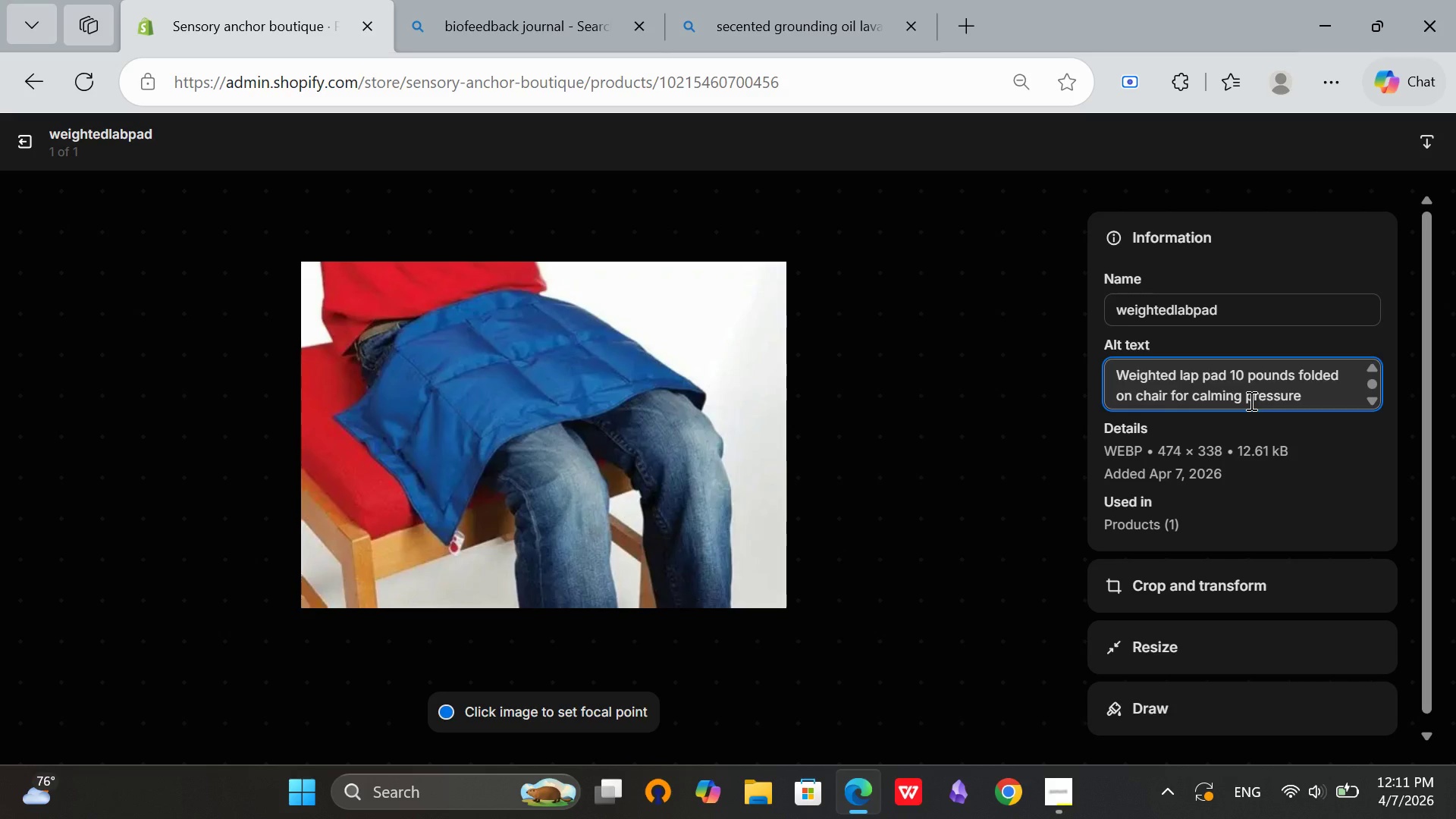 
key(Backspace)
 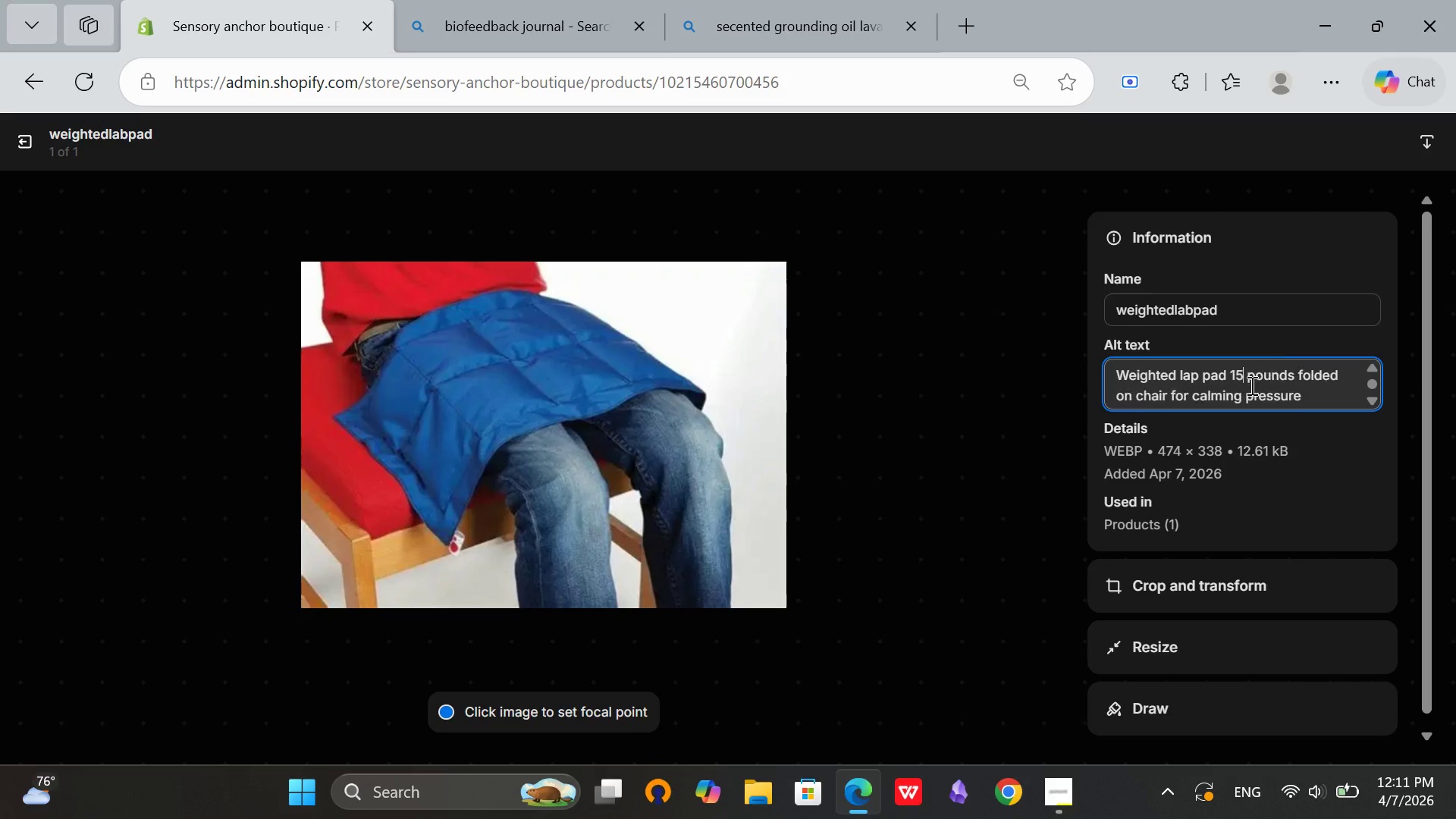 
key(5)
 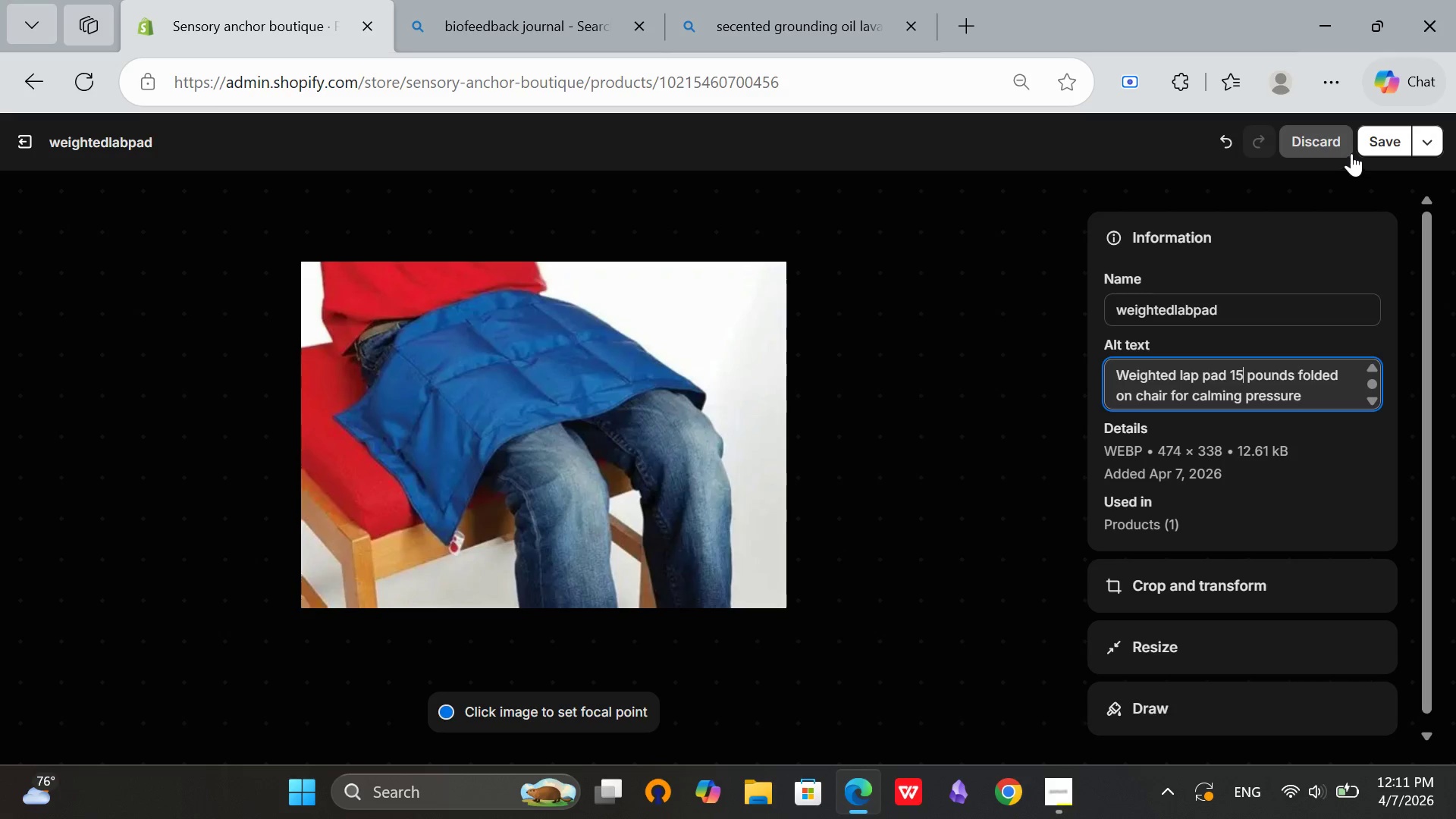 
left_click([1364, 143])
 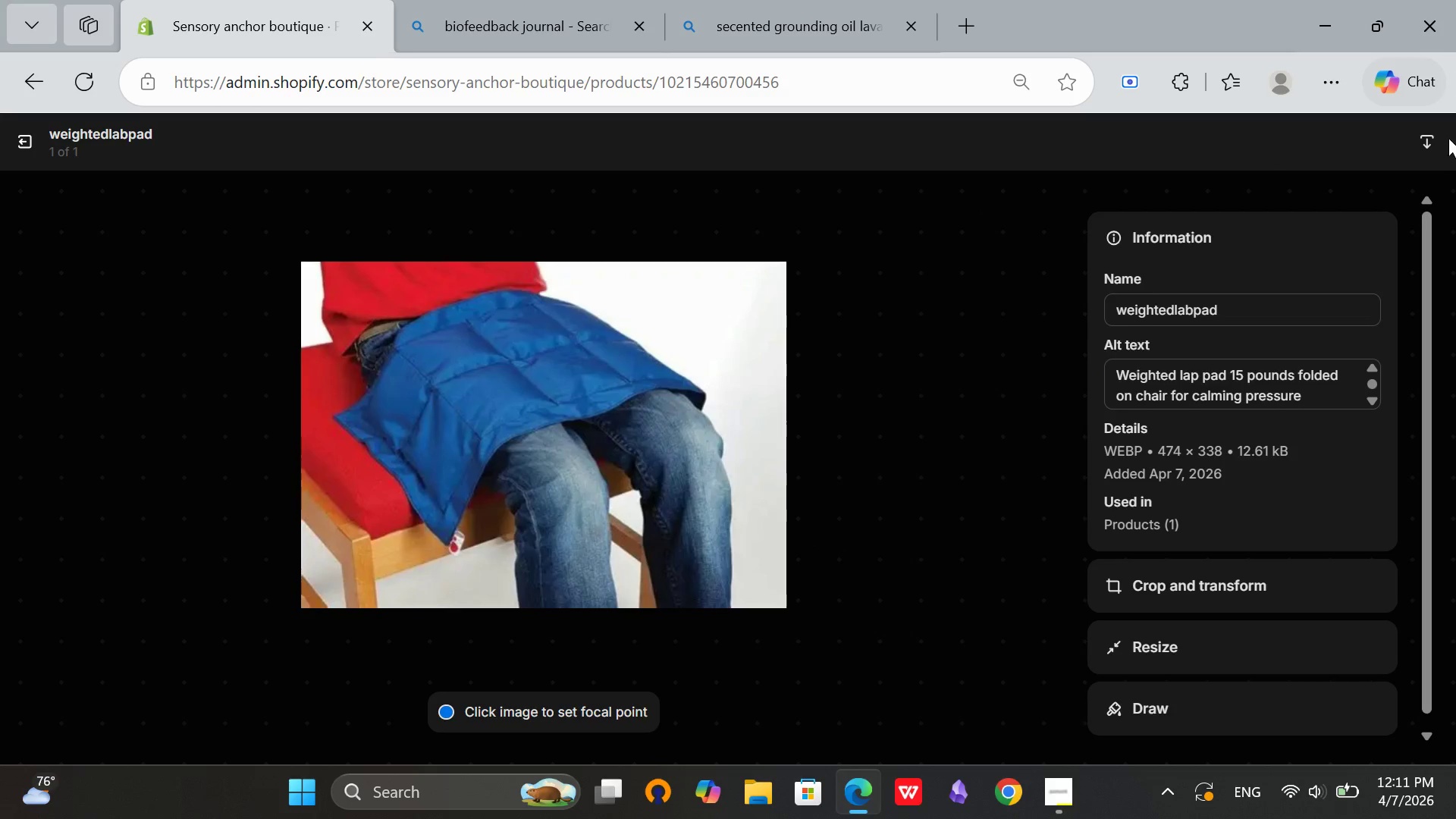 
left_click([21, 143])
 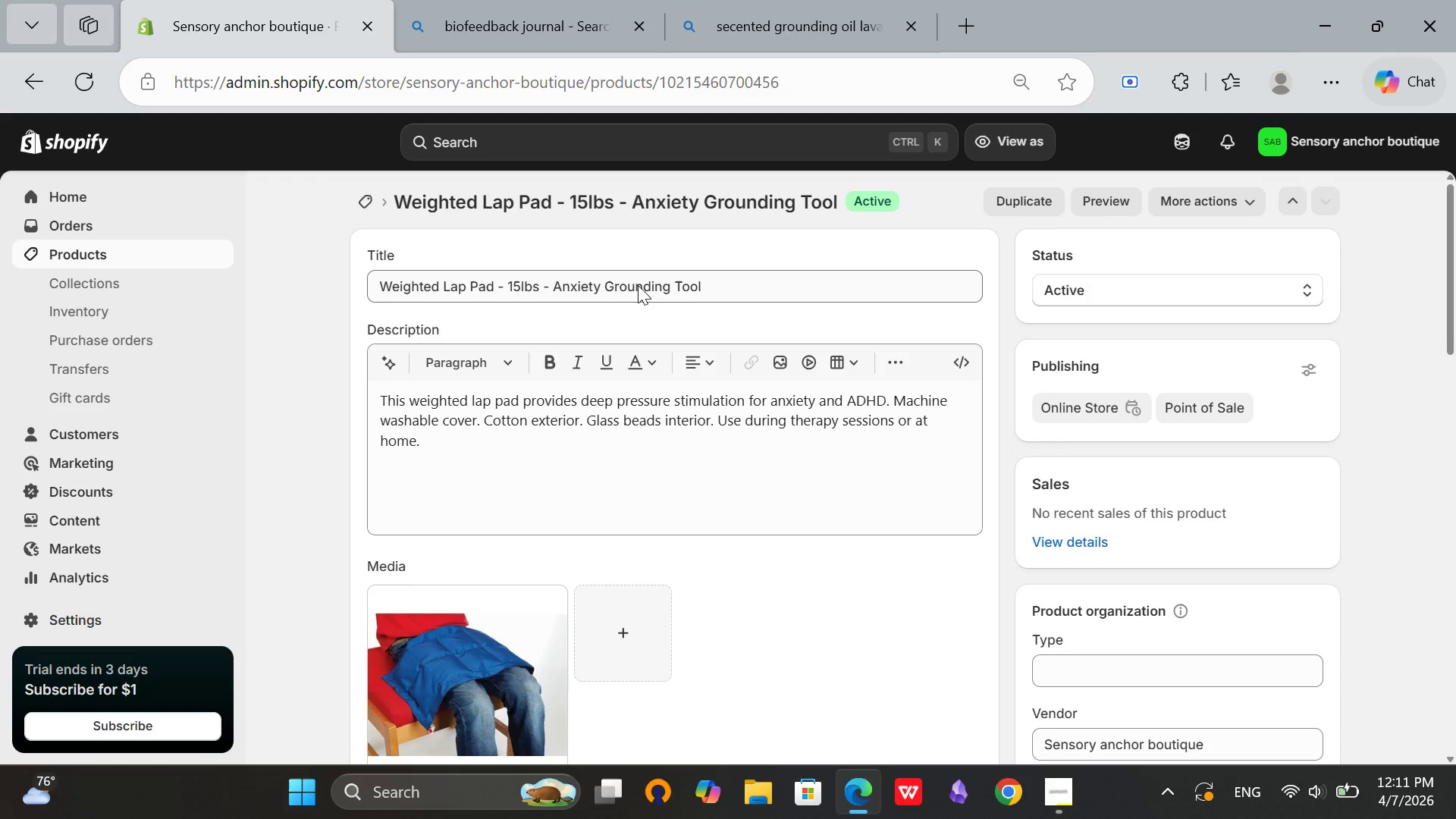 
scroll: coordinate [974, 397], scroll_direction: none, amount: 0.0
 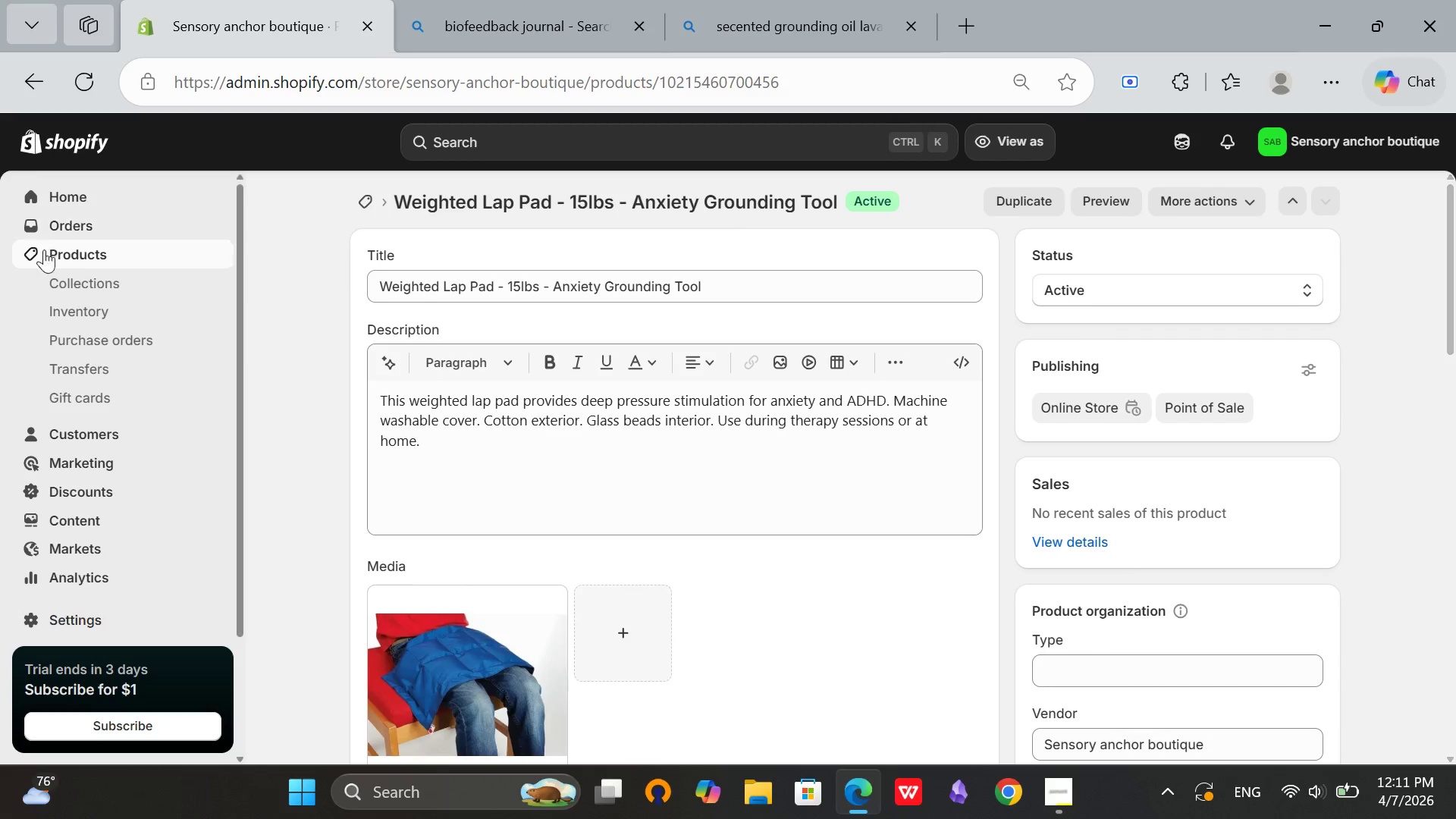 
left_click([43, 256])
 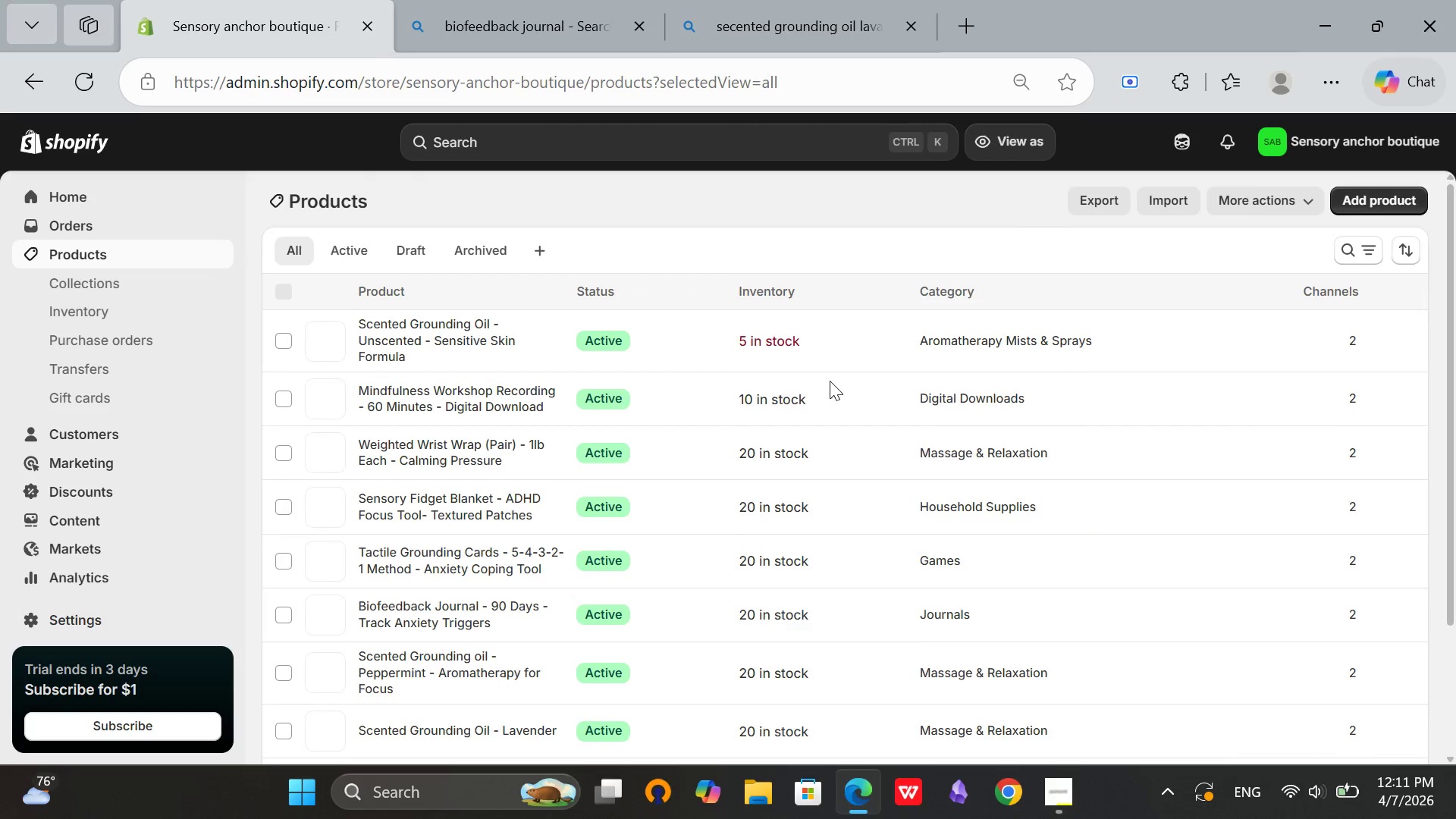 
right_click([835, 372])
 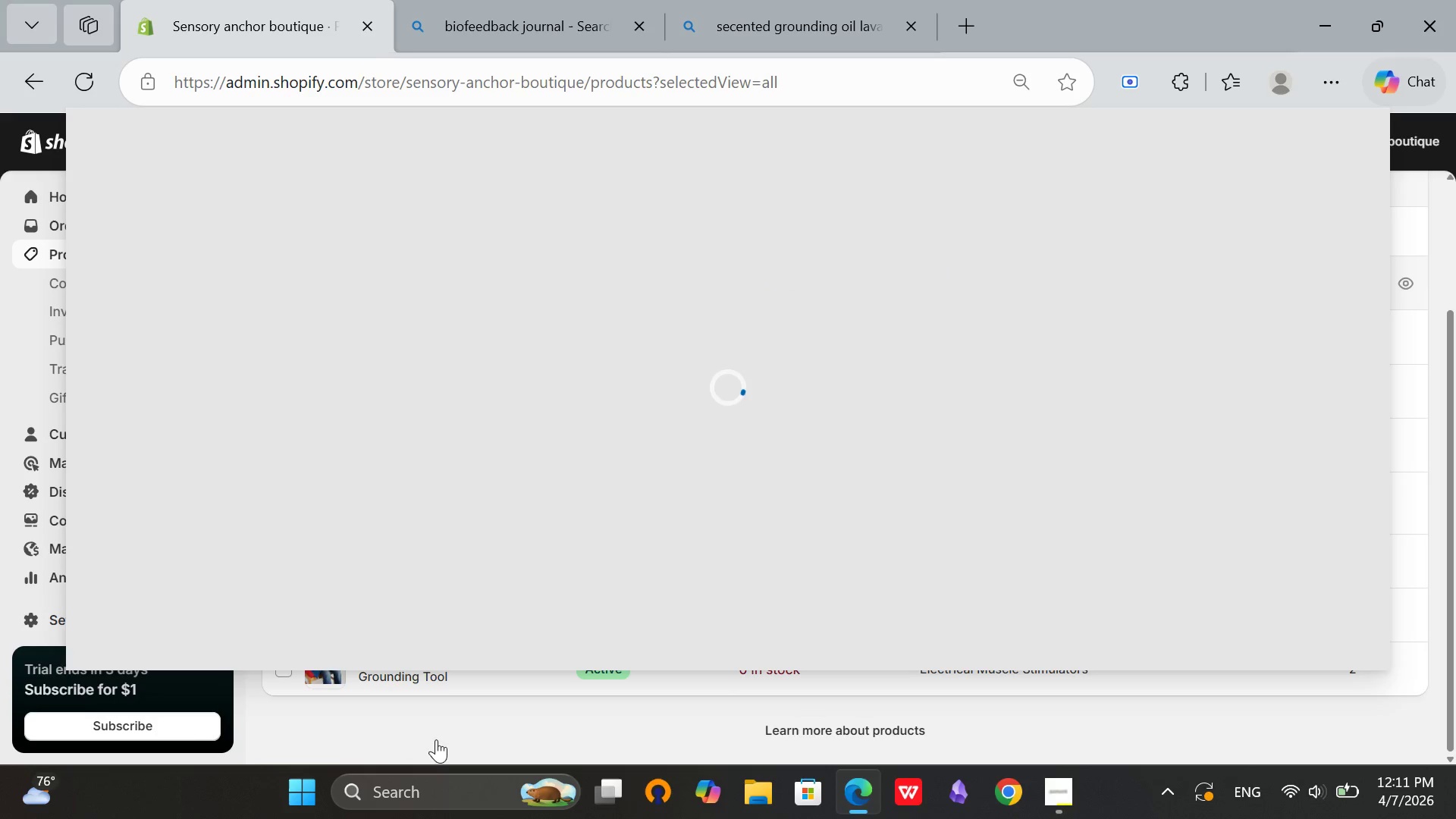 
scroll: coordinate [969, 348], scroll_direction: down, amount: 16.0
 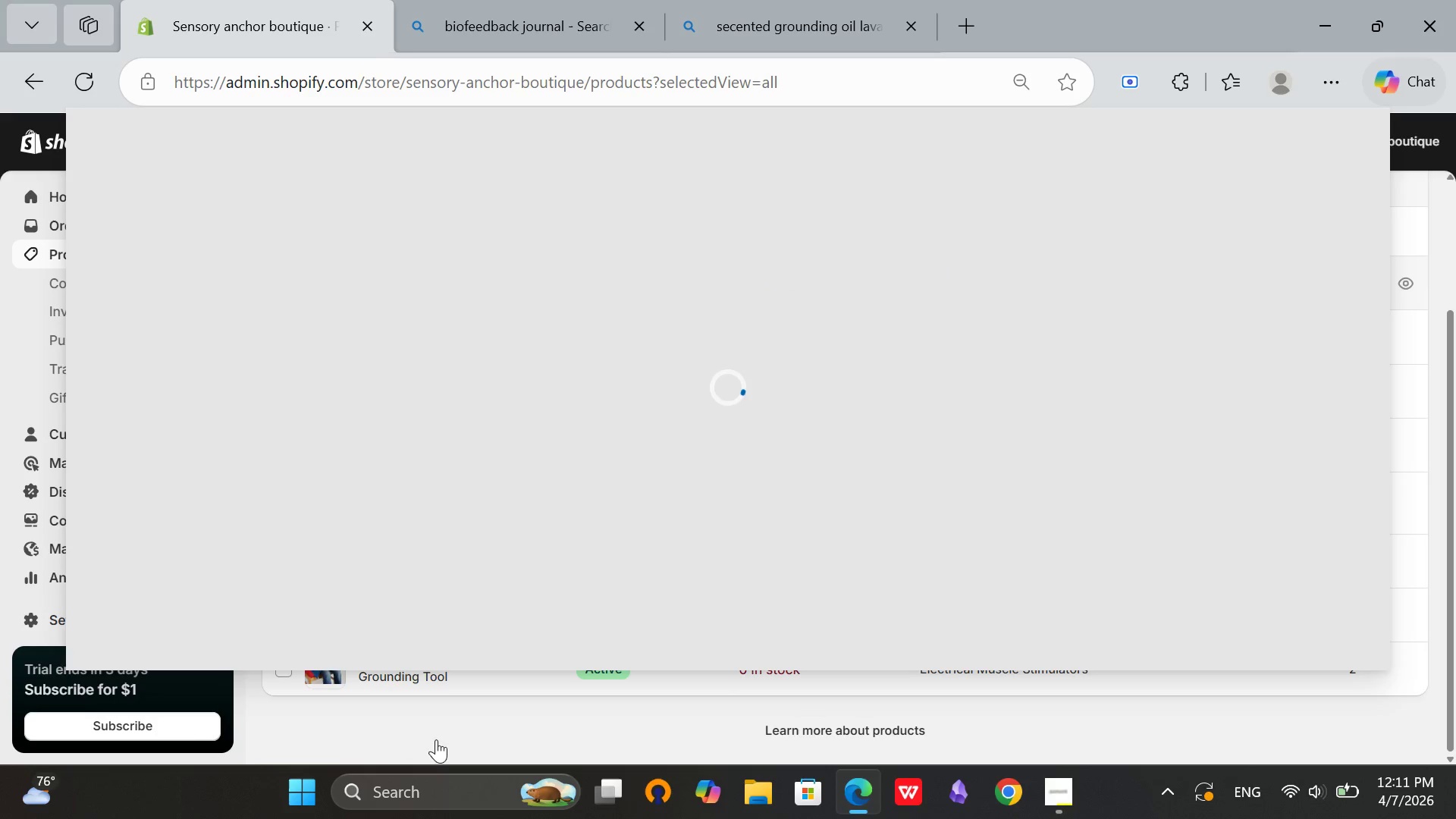 
left_click([431, 723])
 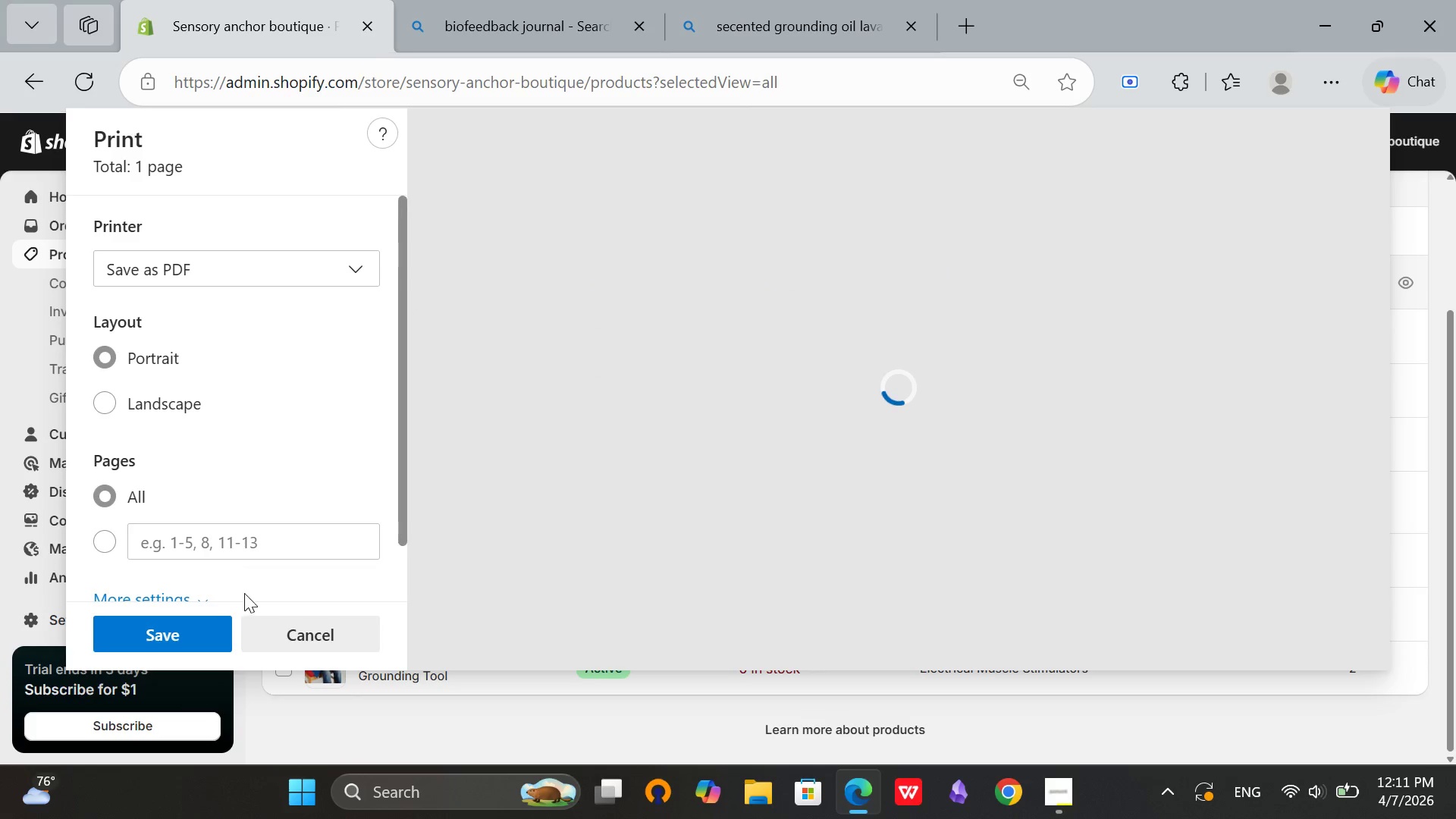 
left_click([271, 642])
 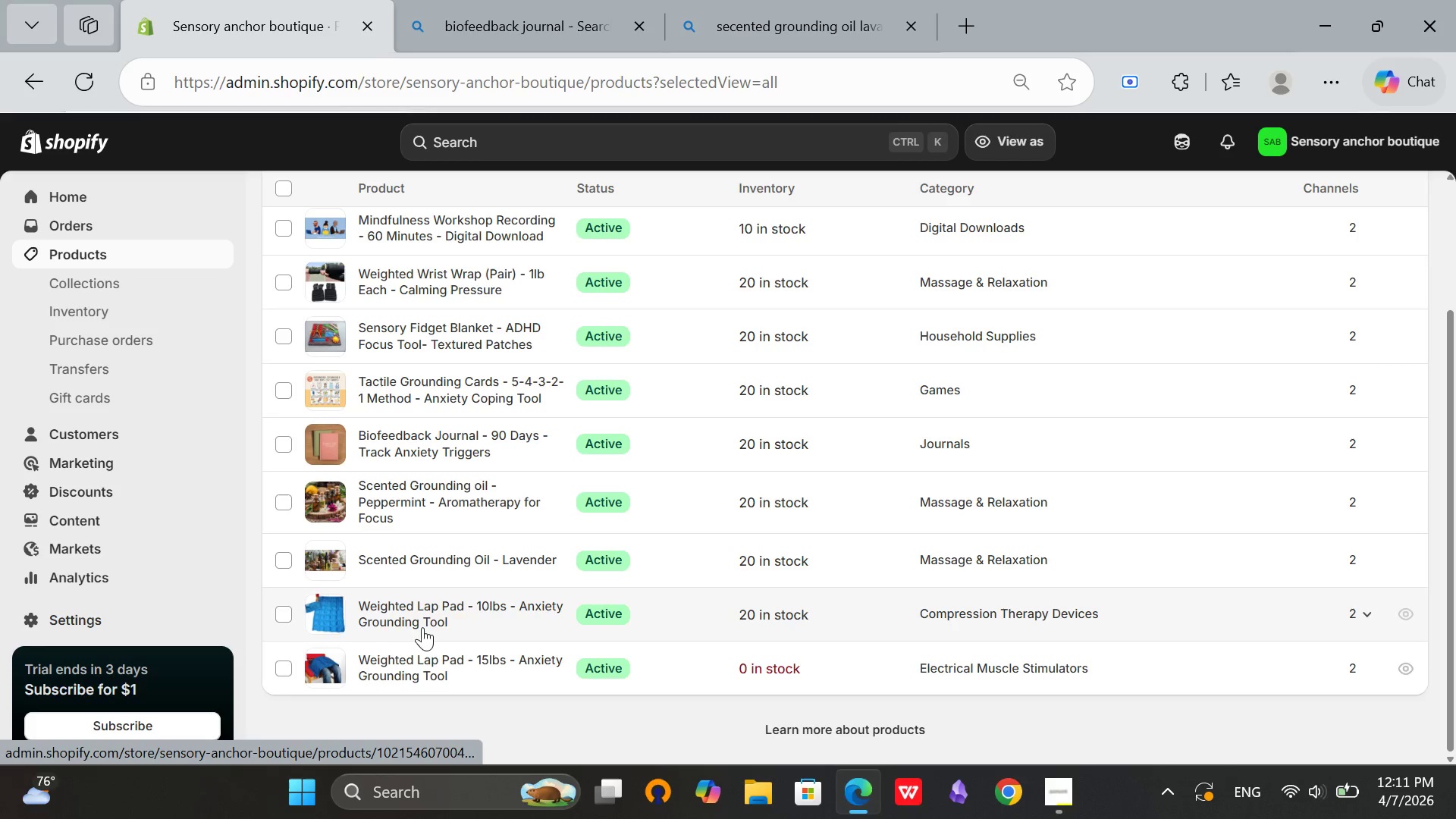 
left_click([428, 614])
 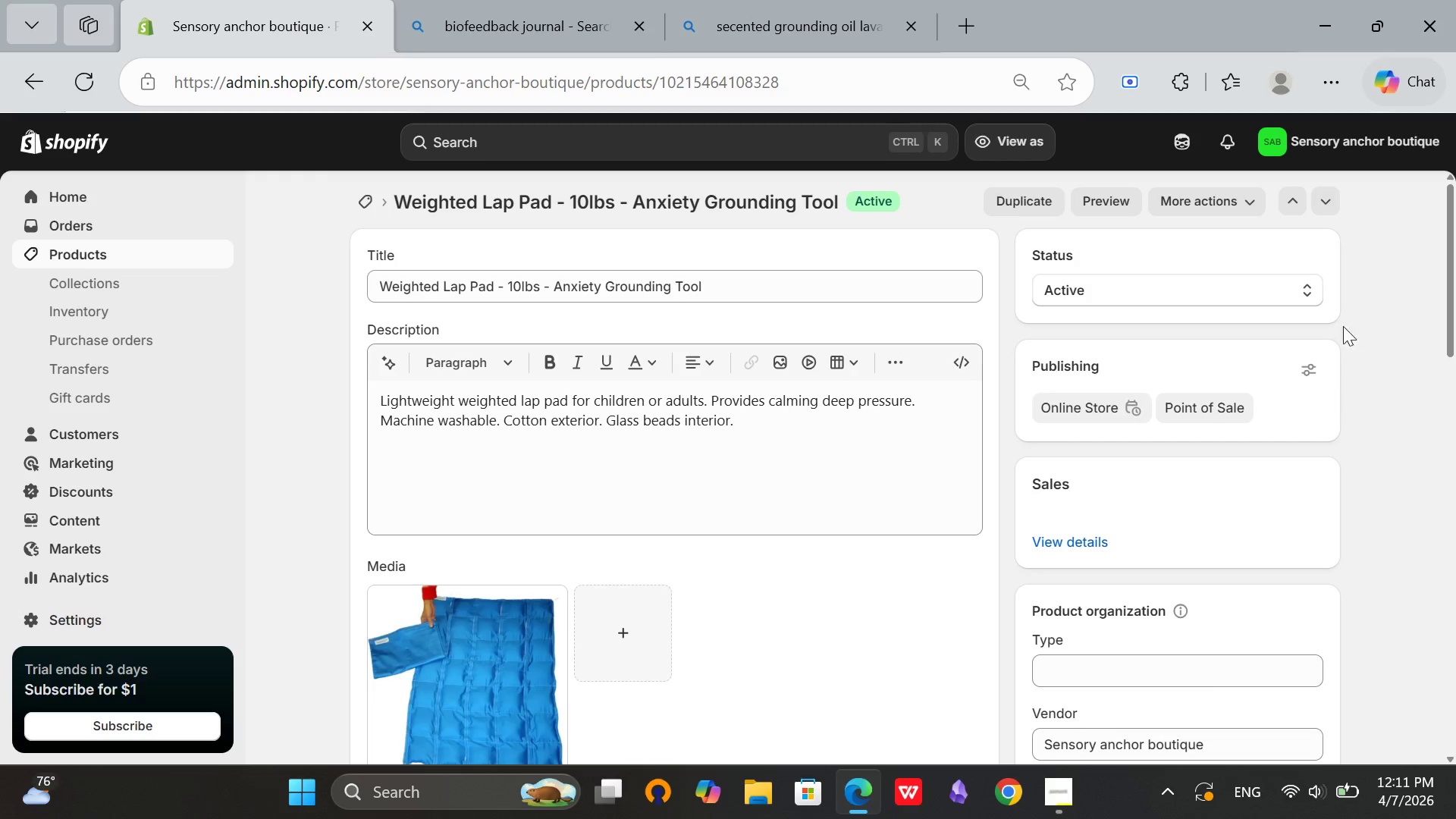 
left_click([492, 667])
 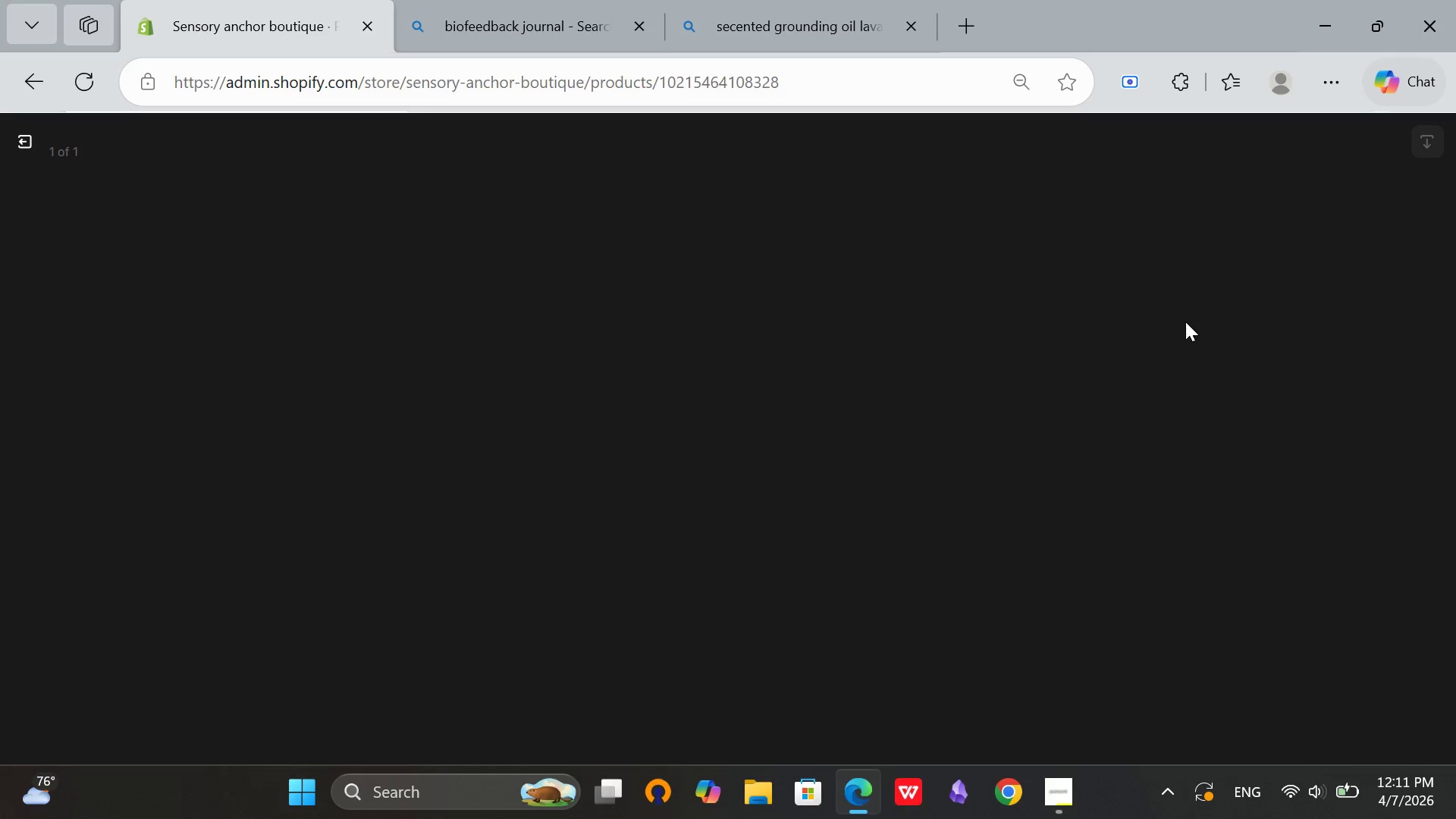 
left_click([1178, 313])
 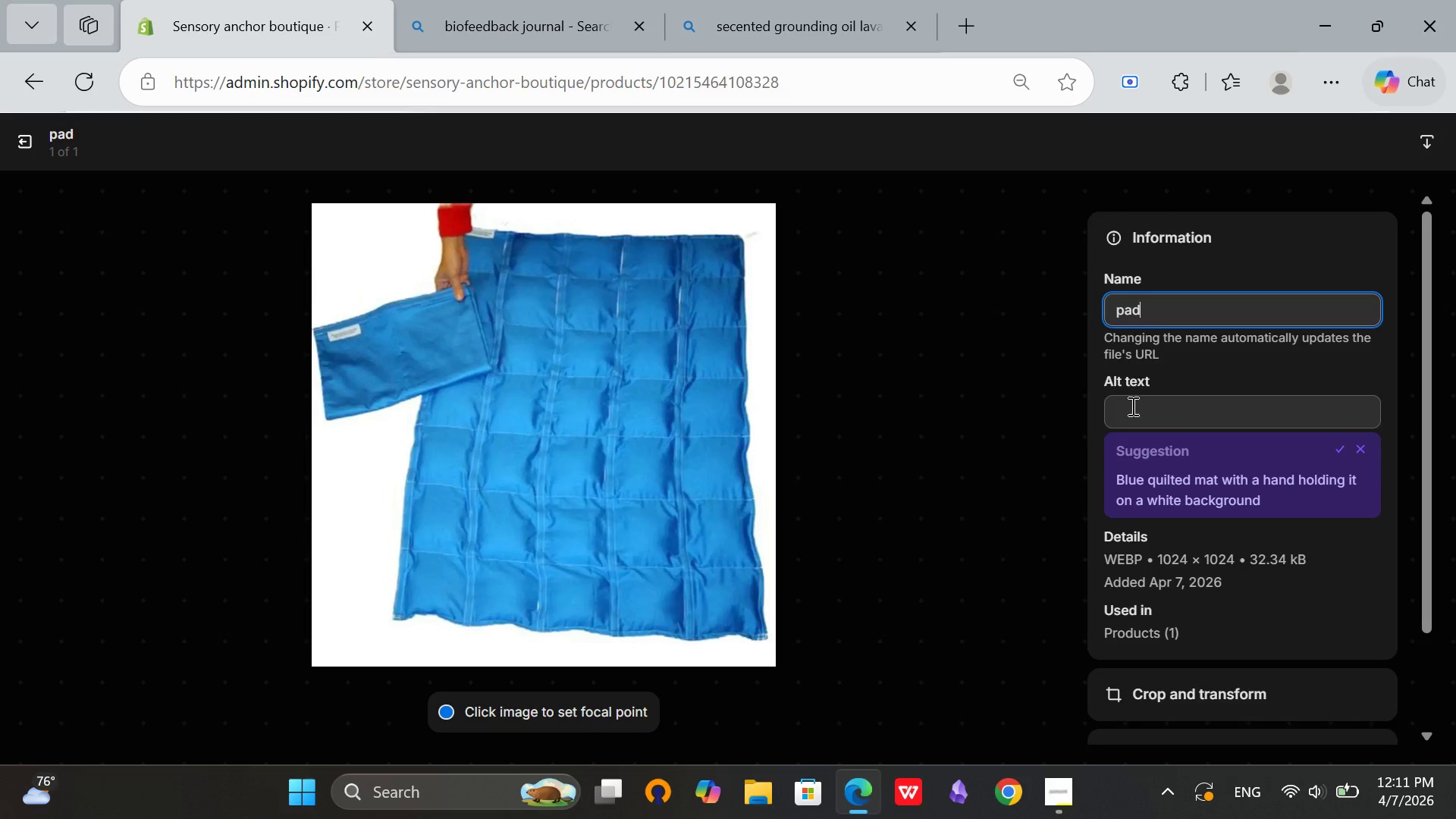 
left_click([1131, 406])
 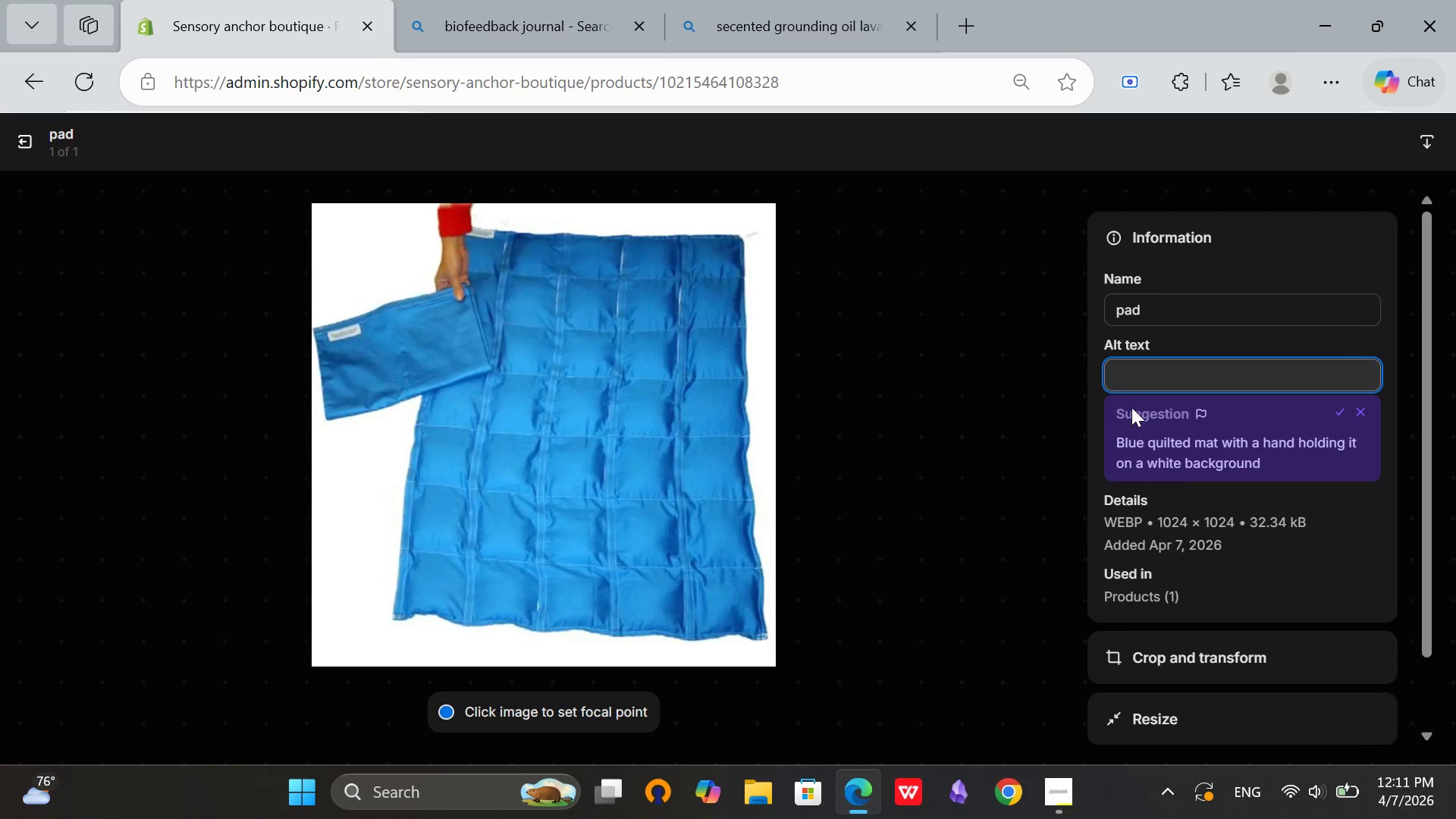 
type(weighted lap pad 10 pounds d)
key(Backspace)
type(folded on chair for calming pressure)
 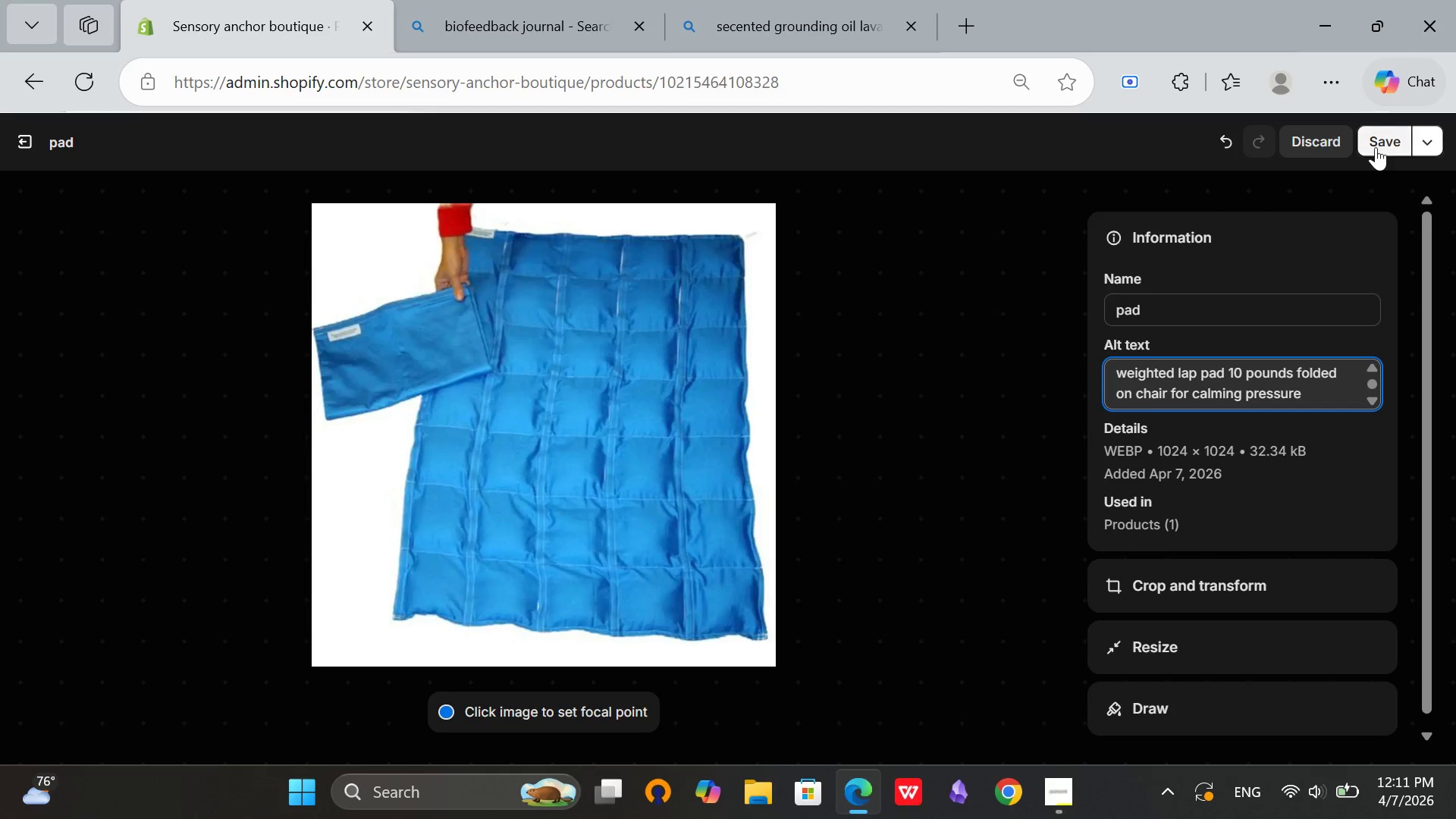 
left_click([1376, 147])
 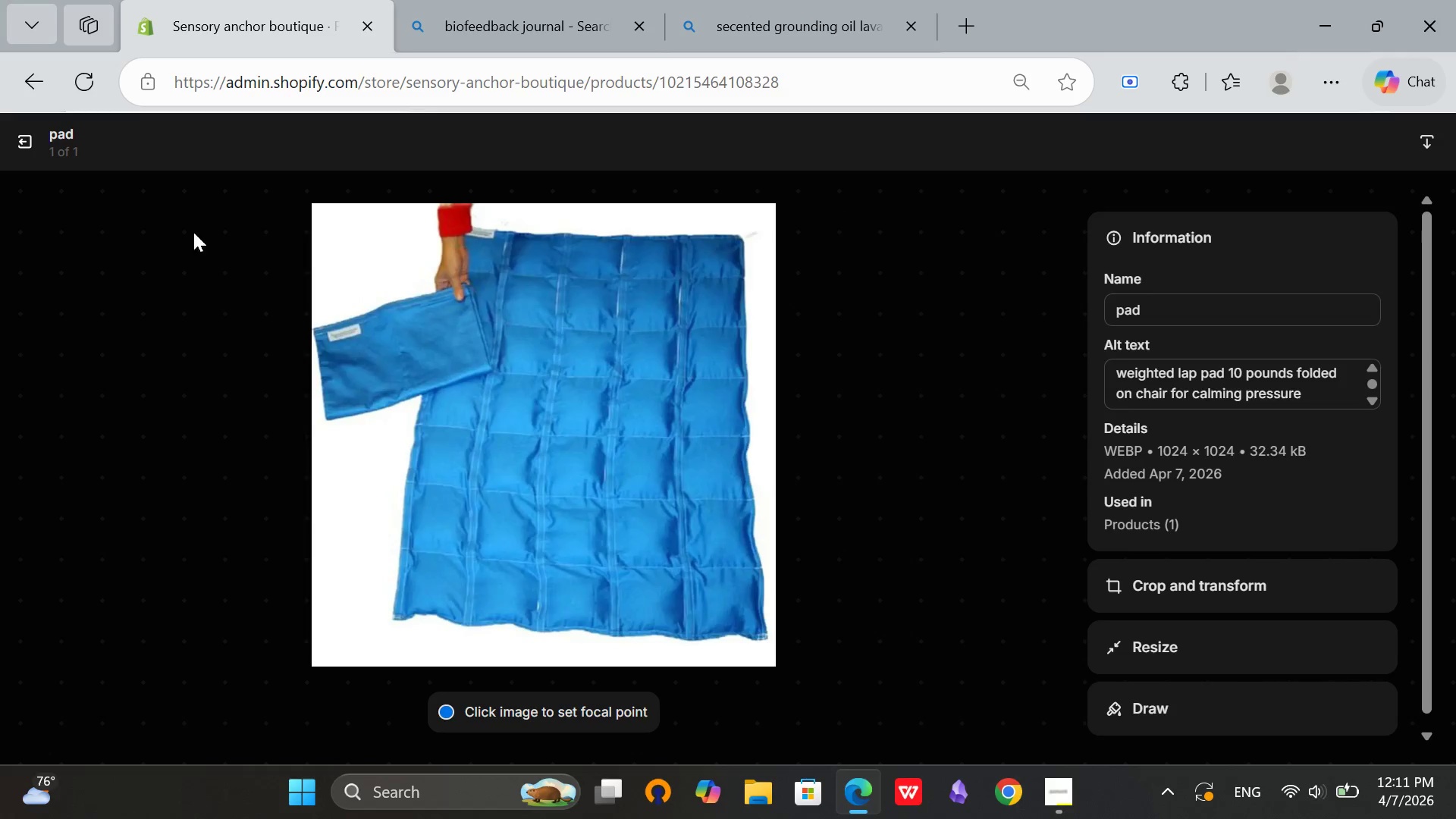 
left_click([24, 139])
 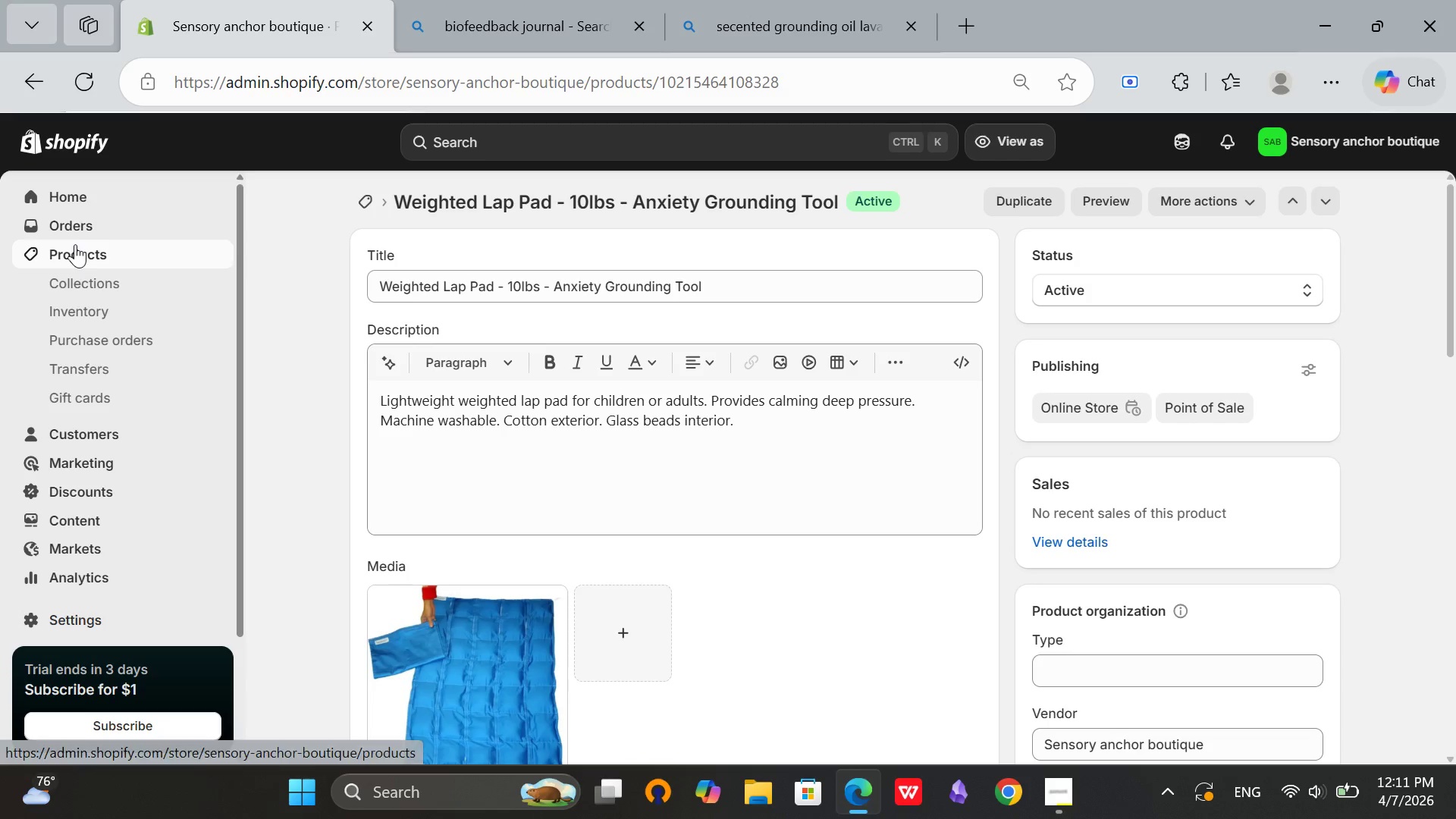 
left_click([75, 246])
 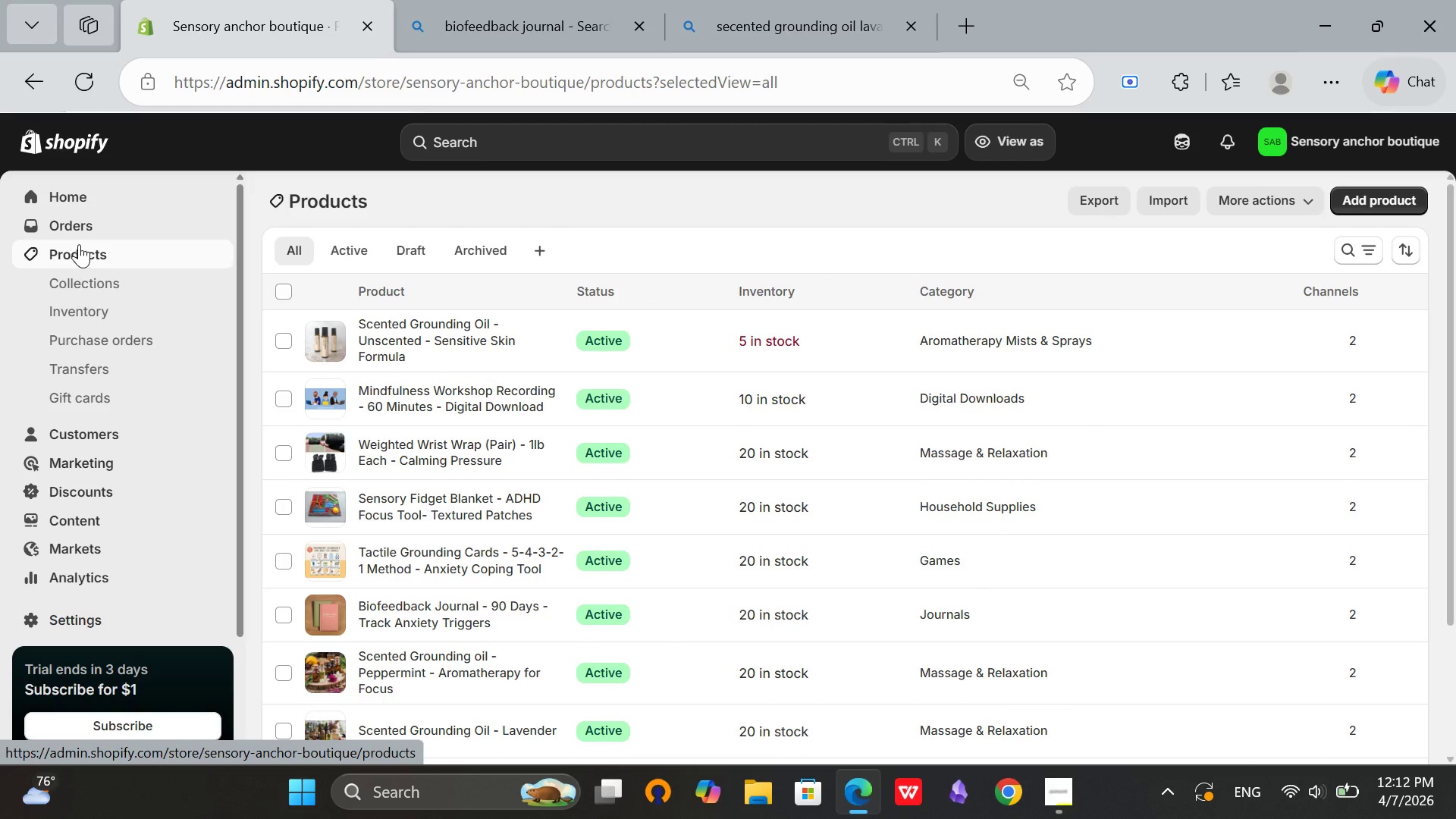 
scroll: coordinate [516, 515], scroll_direction: down, amount: 5.0
 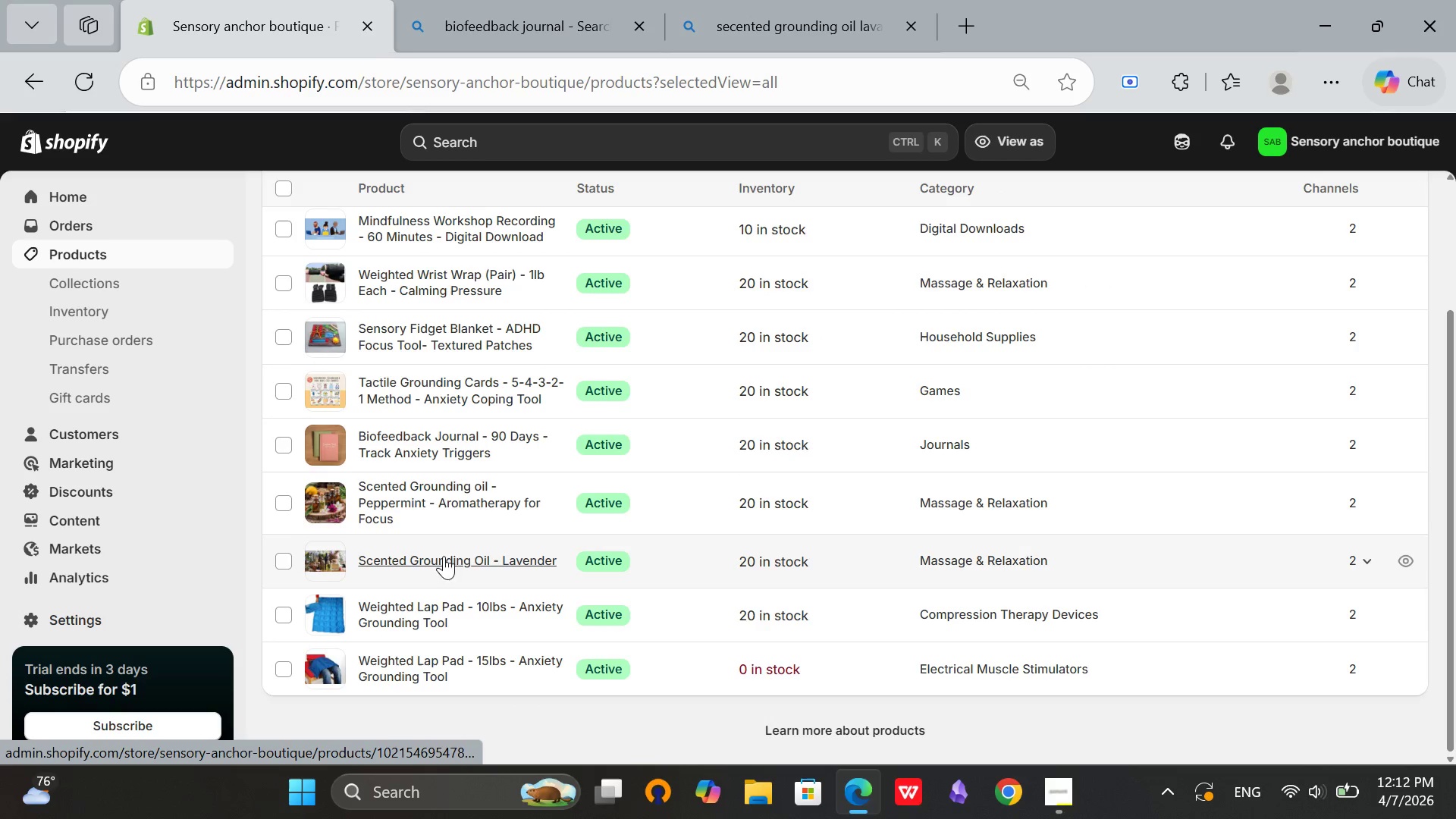 
scroll: coordinate [442, 507], scroll_direction: up, amount: 3.0
 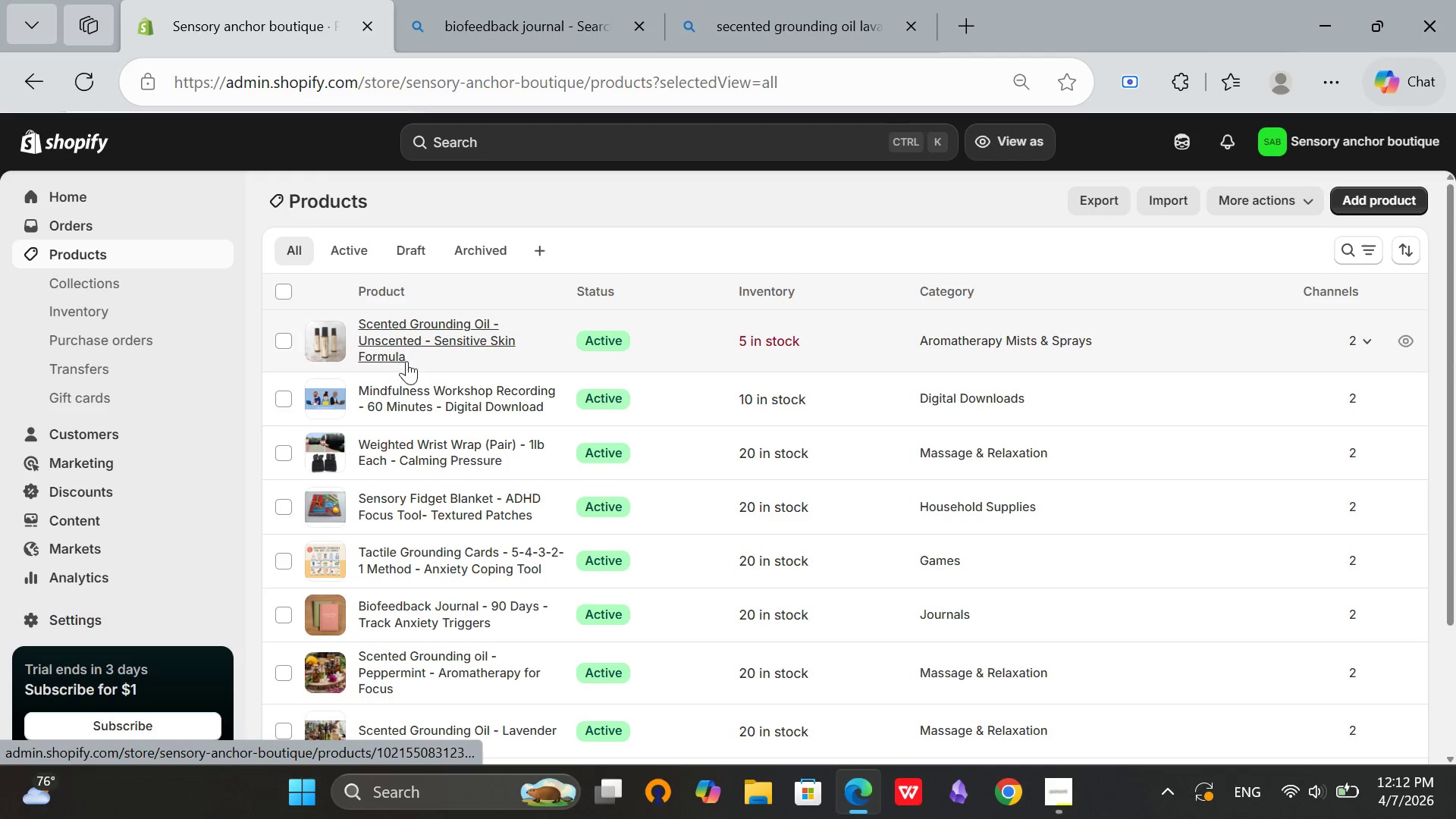 
scroll: coordinate [412, 236], scroll_direction: down, amount: 3.0
 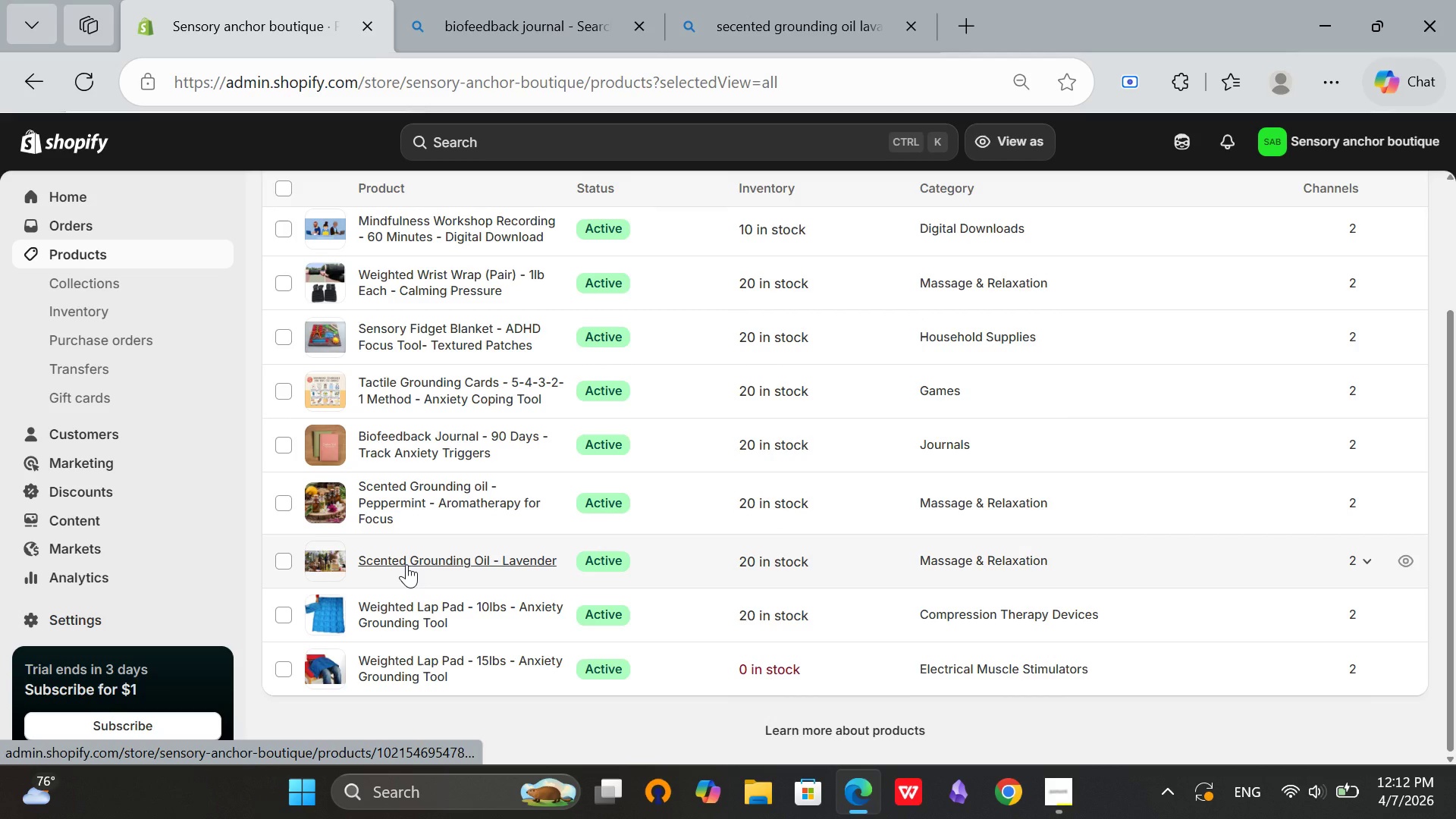 
scroll: coordinate [407, 563], scroll_direction: up, amount: 3.0
 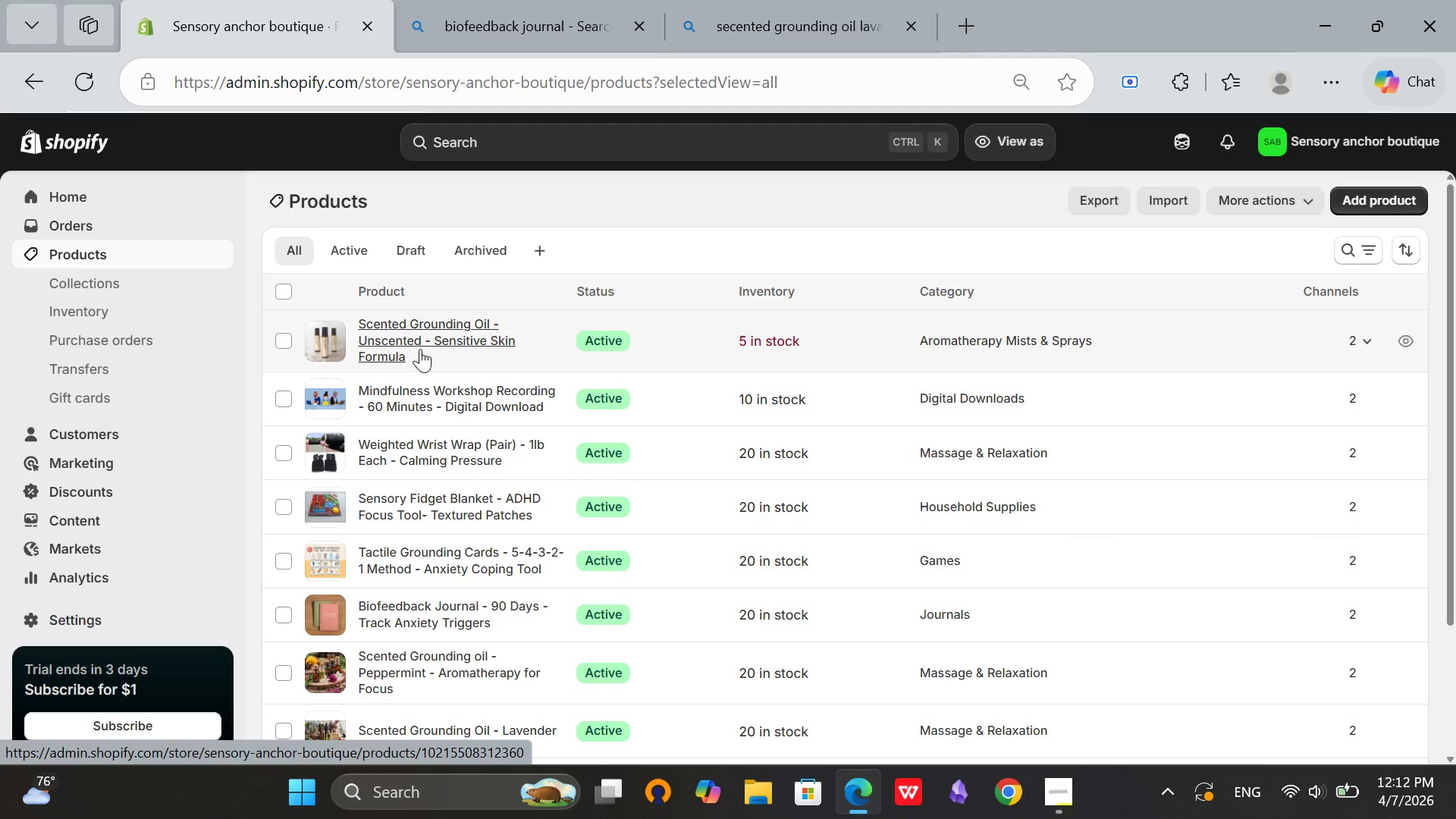 
scroll: coordinate [420, 349], scroll_direction: down, amount: 3.0
 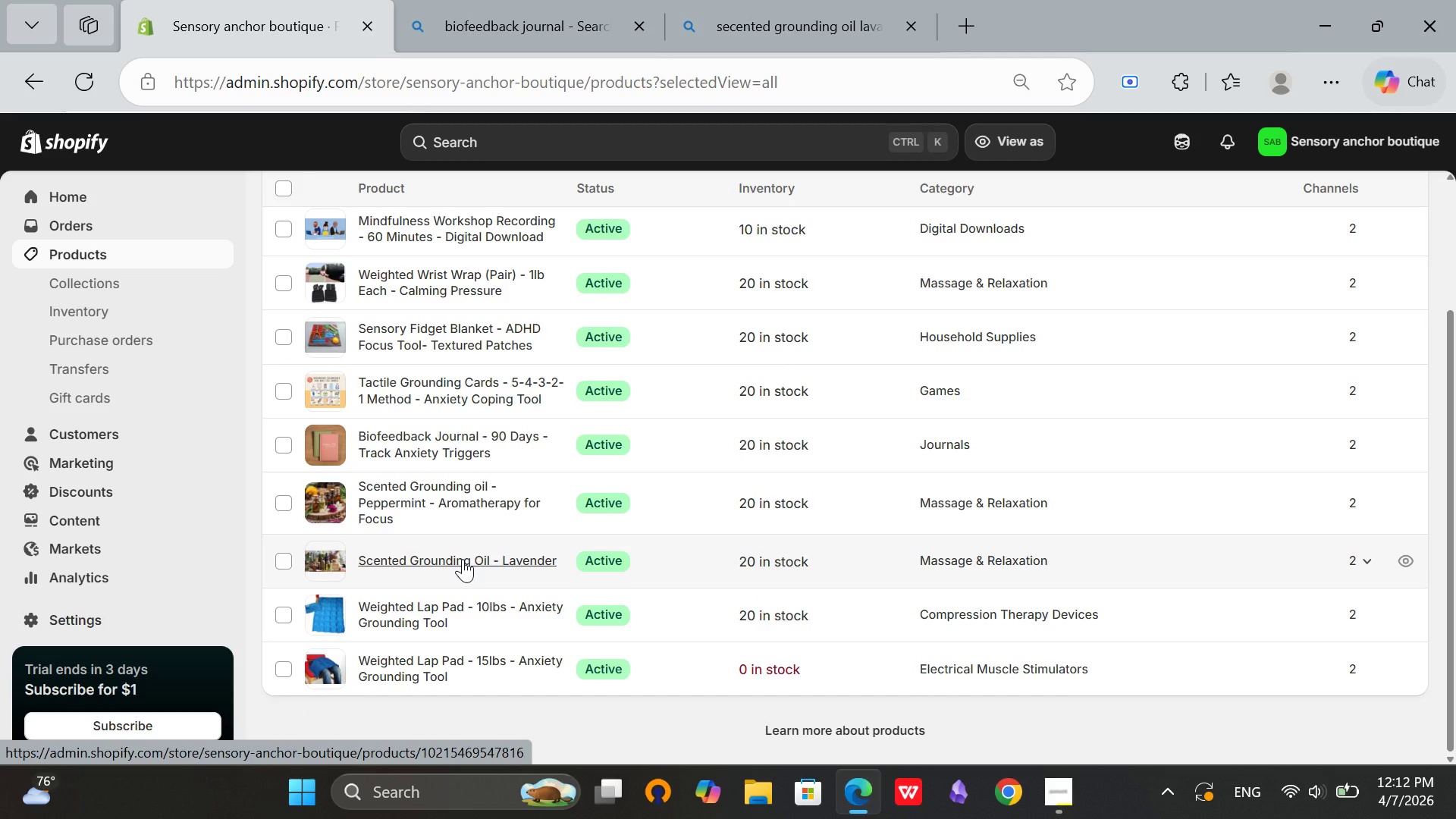 
left_click([463, 559])
 